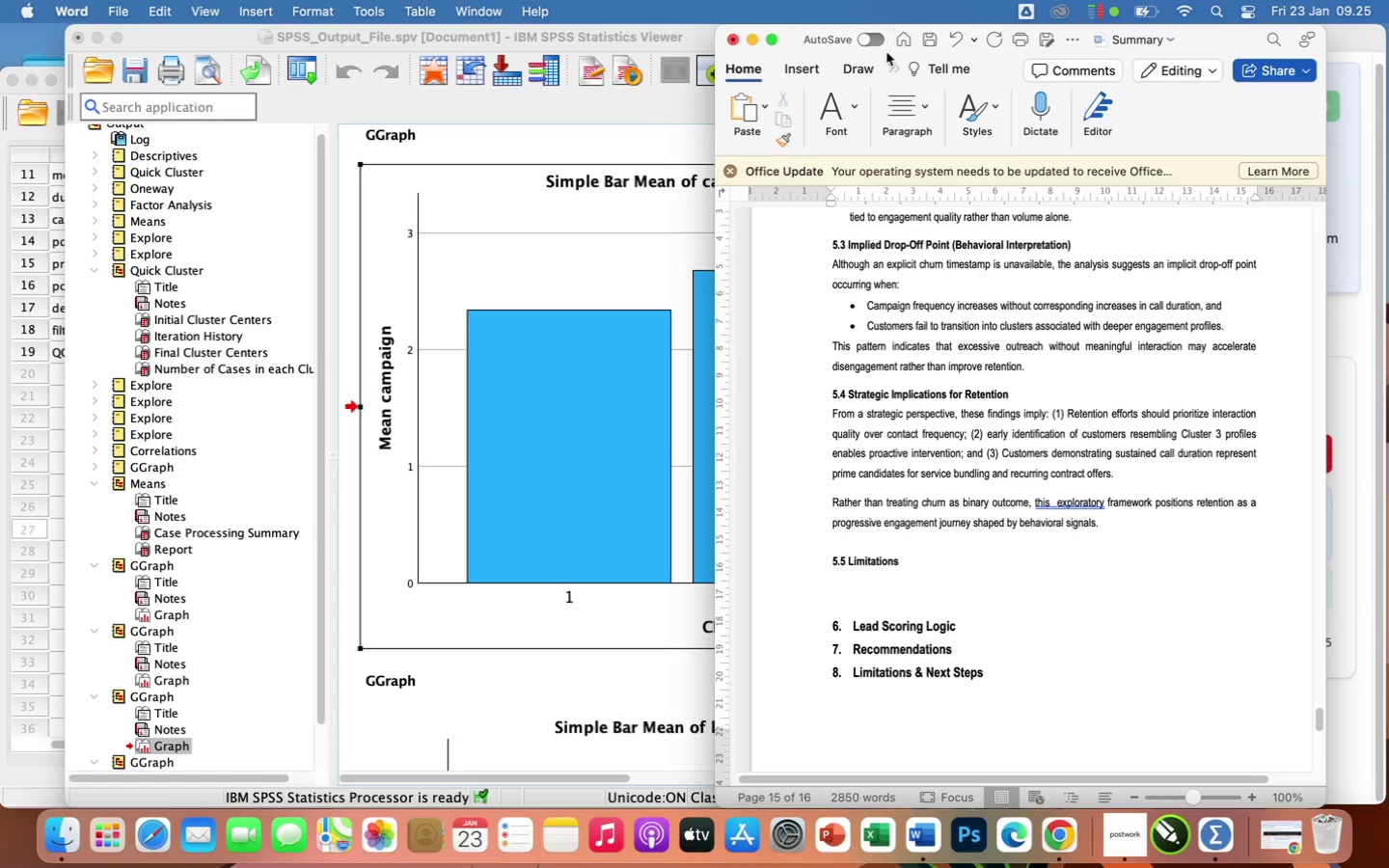 
left_click([855, 95])
 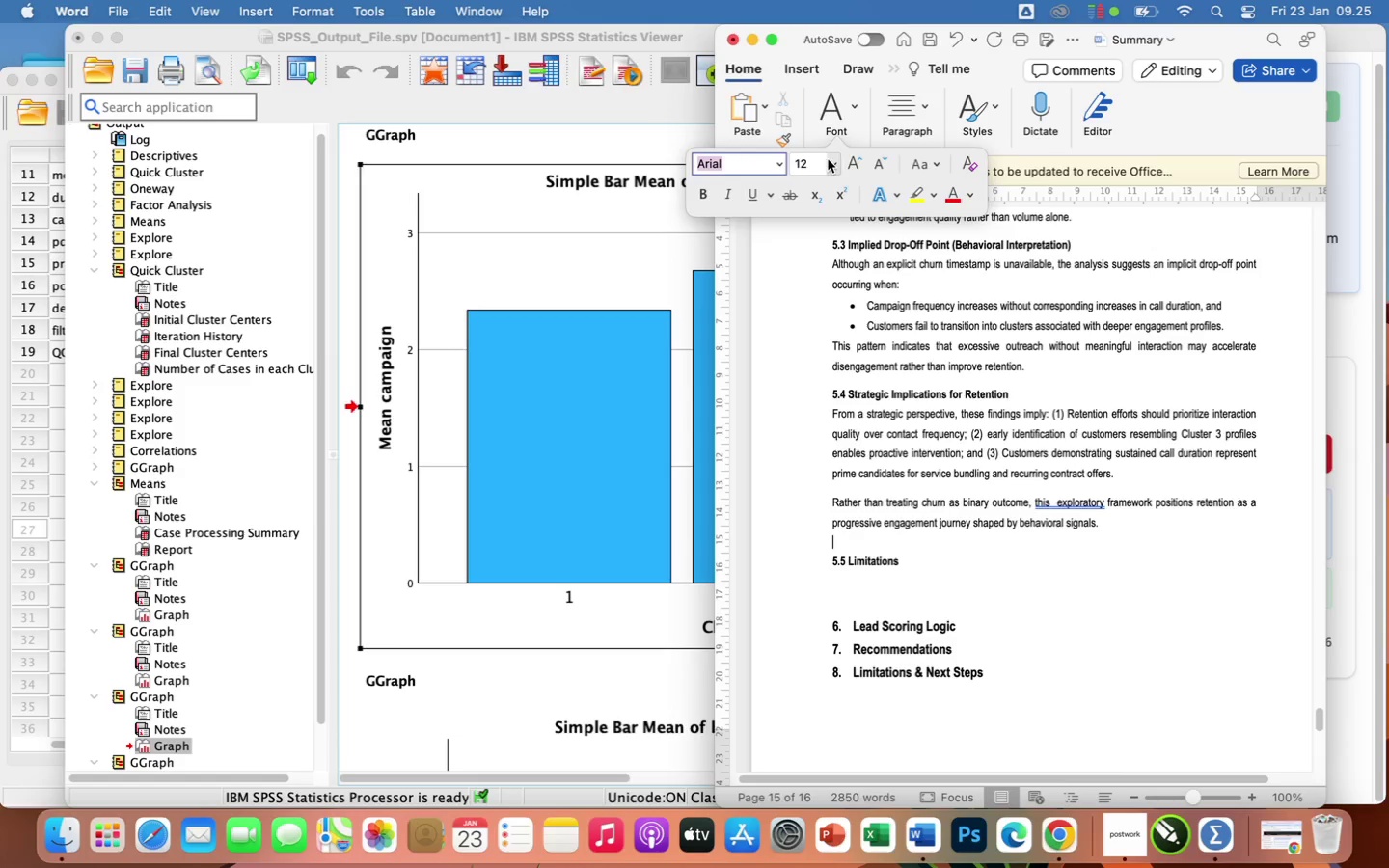 
left_click([834, 167])
 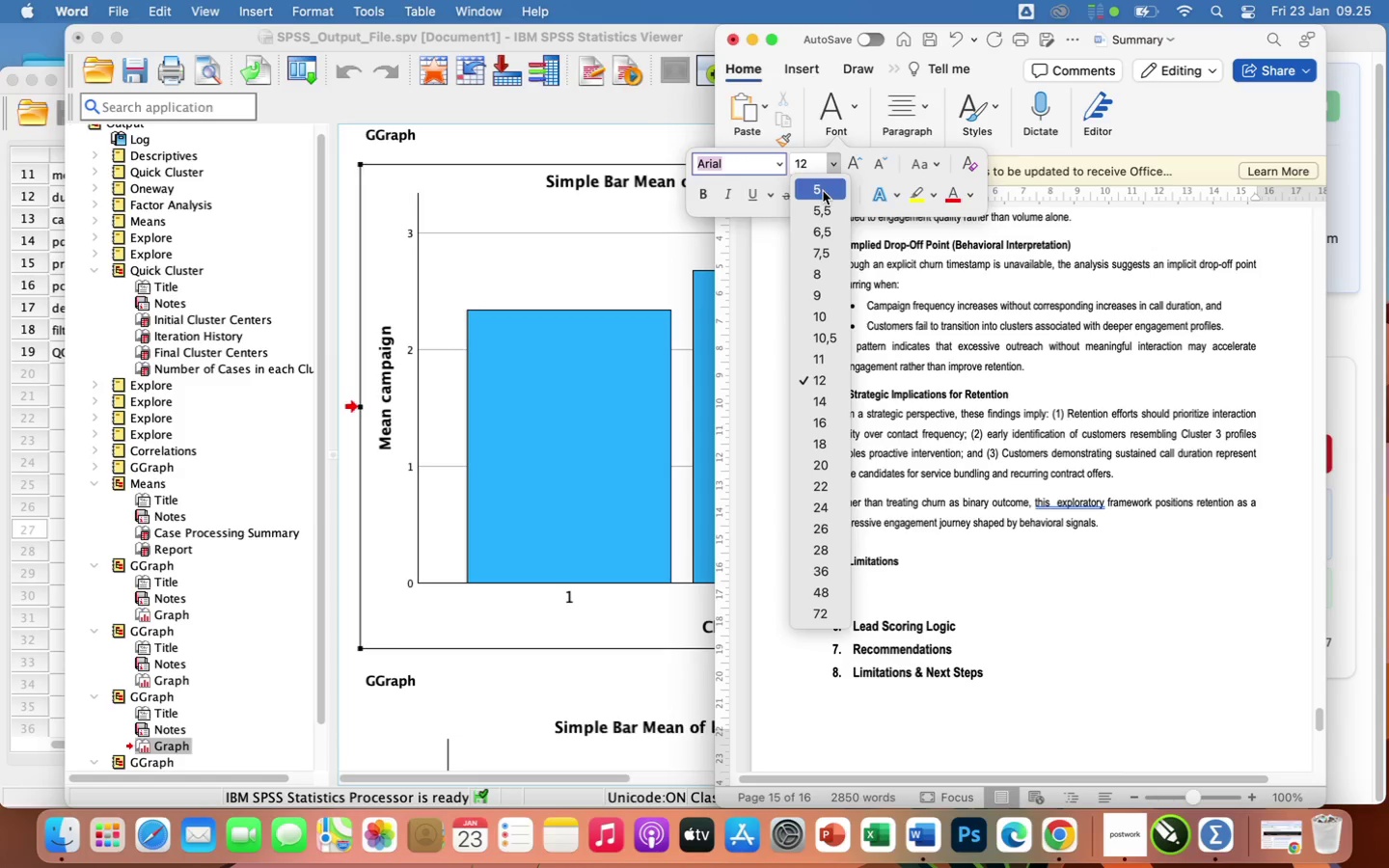 
left_click([823, 192])
 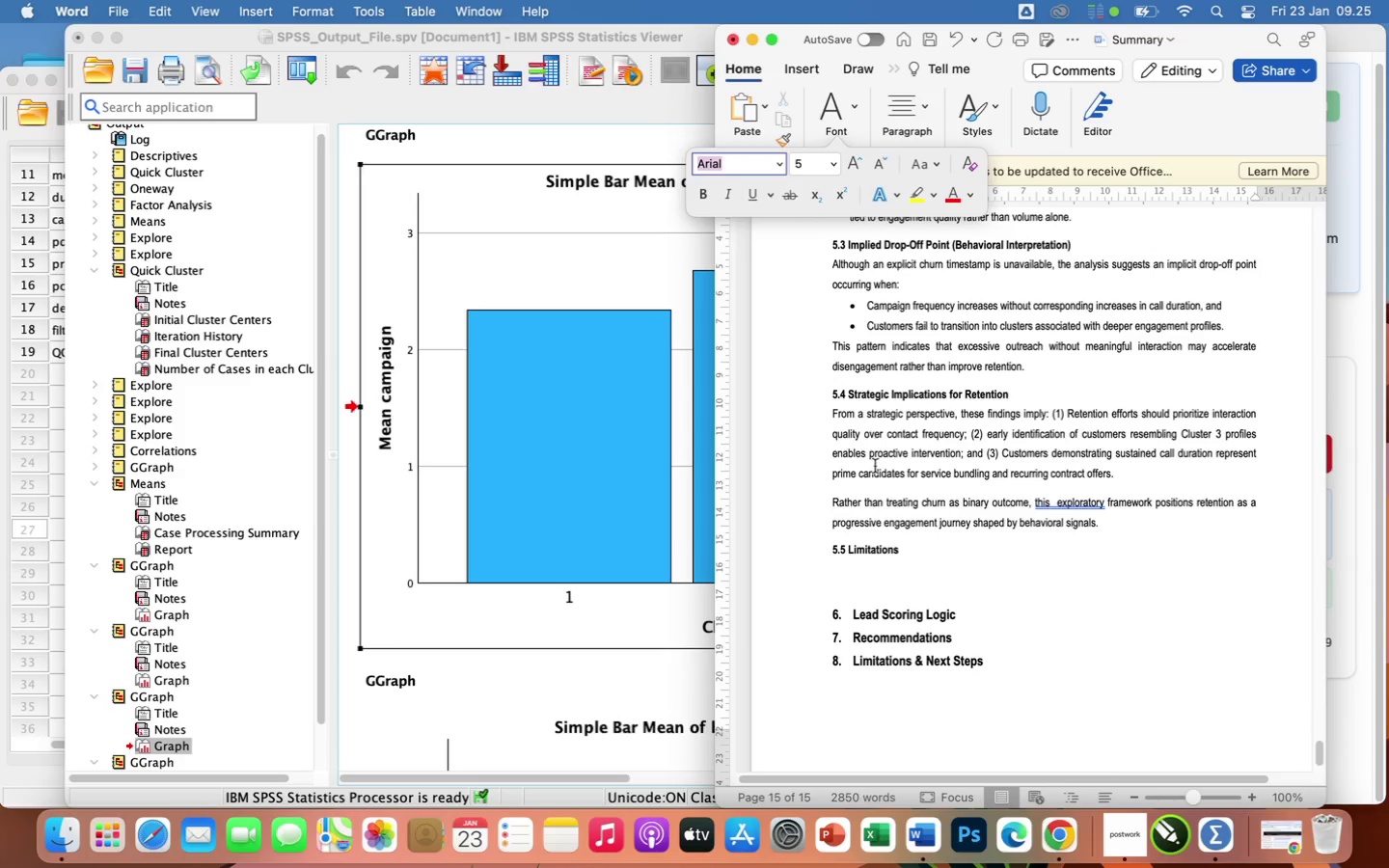 
left_click([873, 494])
 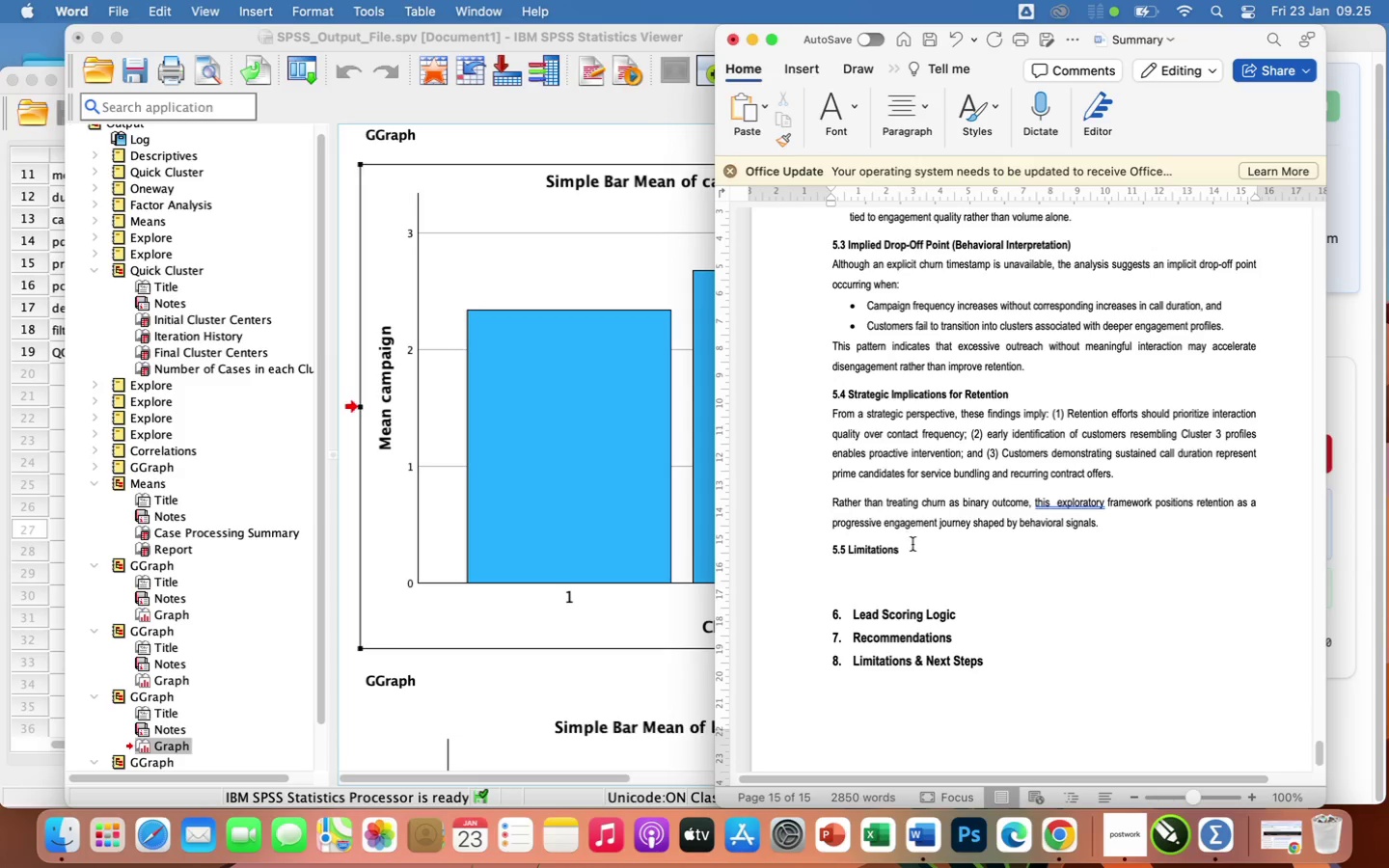 
left_click([918, 553])
 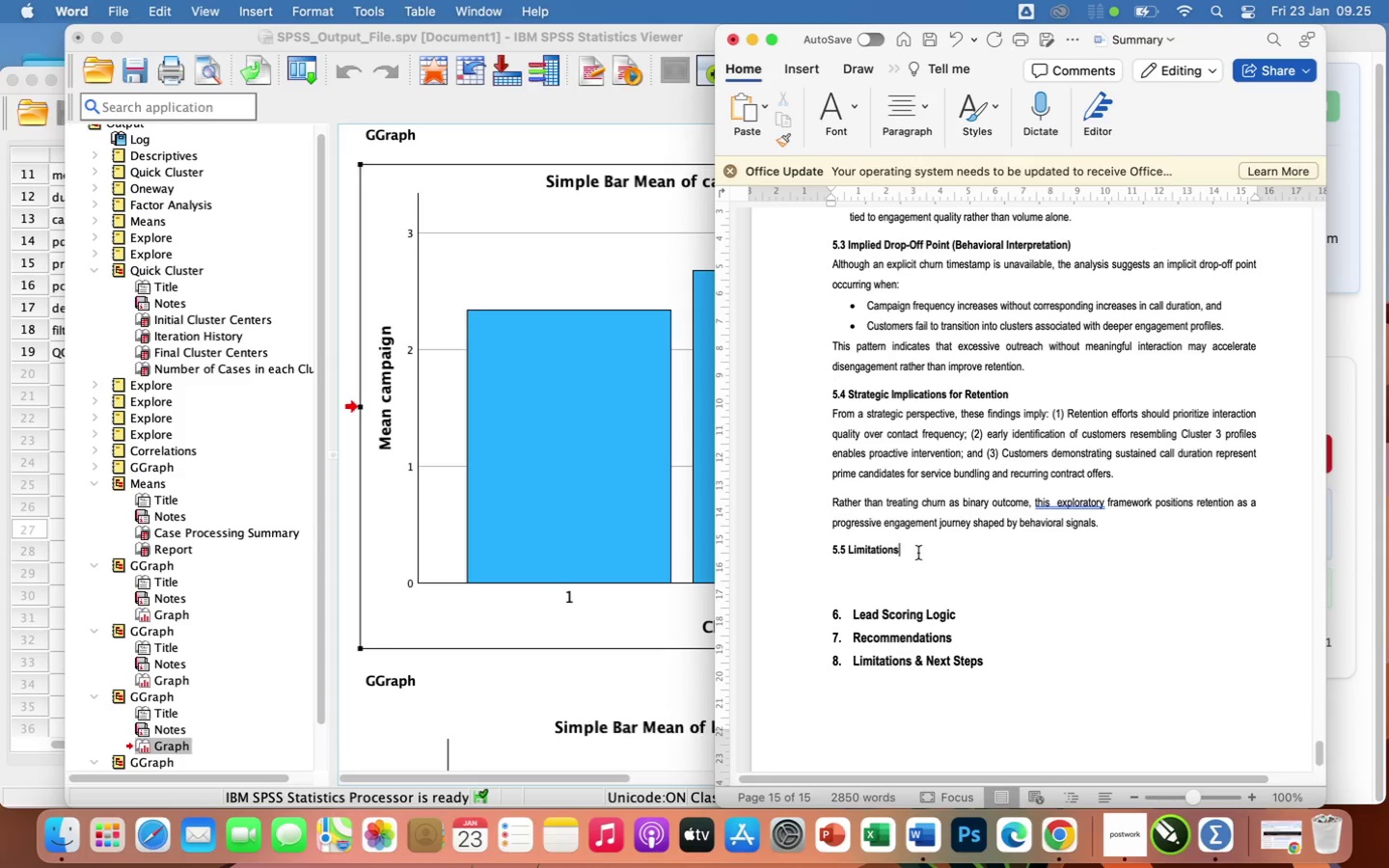 
key(Enter)
 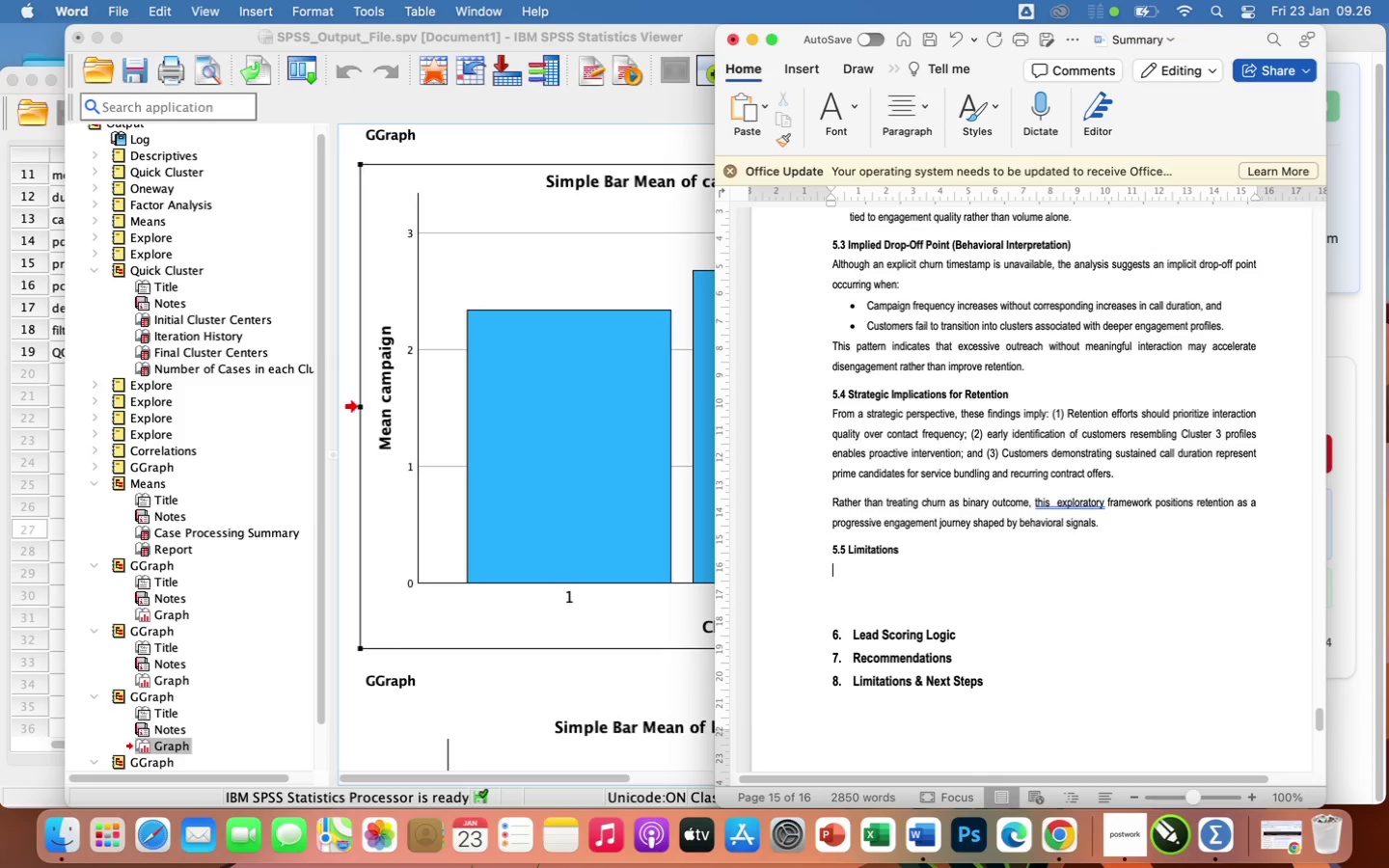 
type(this exploration is constrained by the absence of explicit churn indicatitr)
 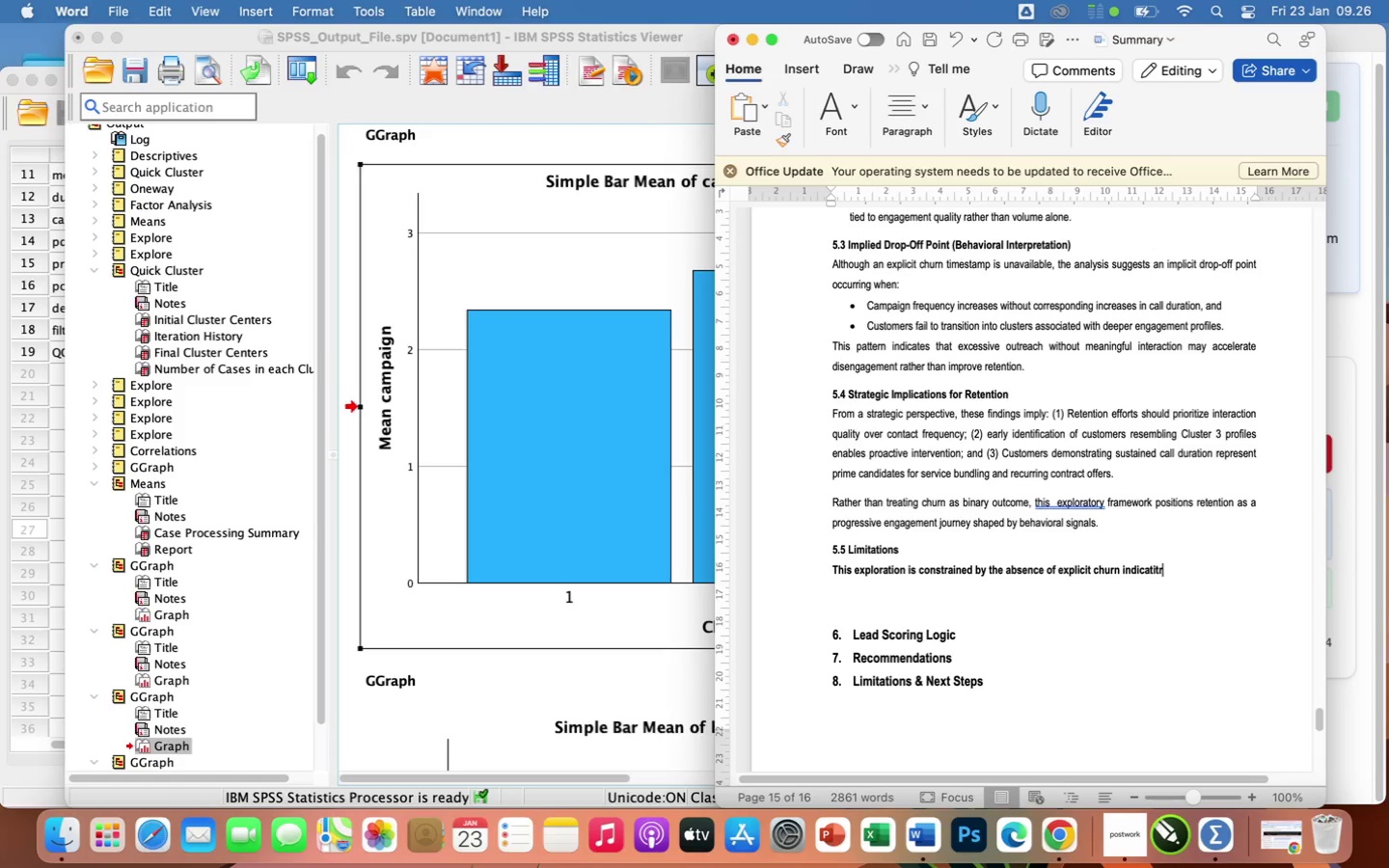 
key(Backspace)
key(Backspace)
key(Backspace)
type(ora)
key(Backspace)
type(s and To)
key(Backspace)
key(Backspace)
type(time-based subsciption data.)
 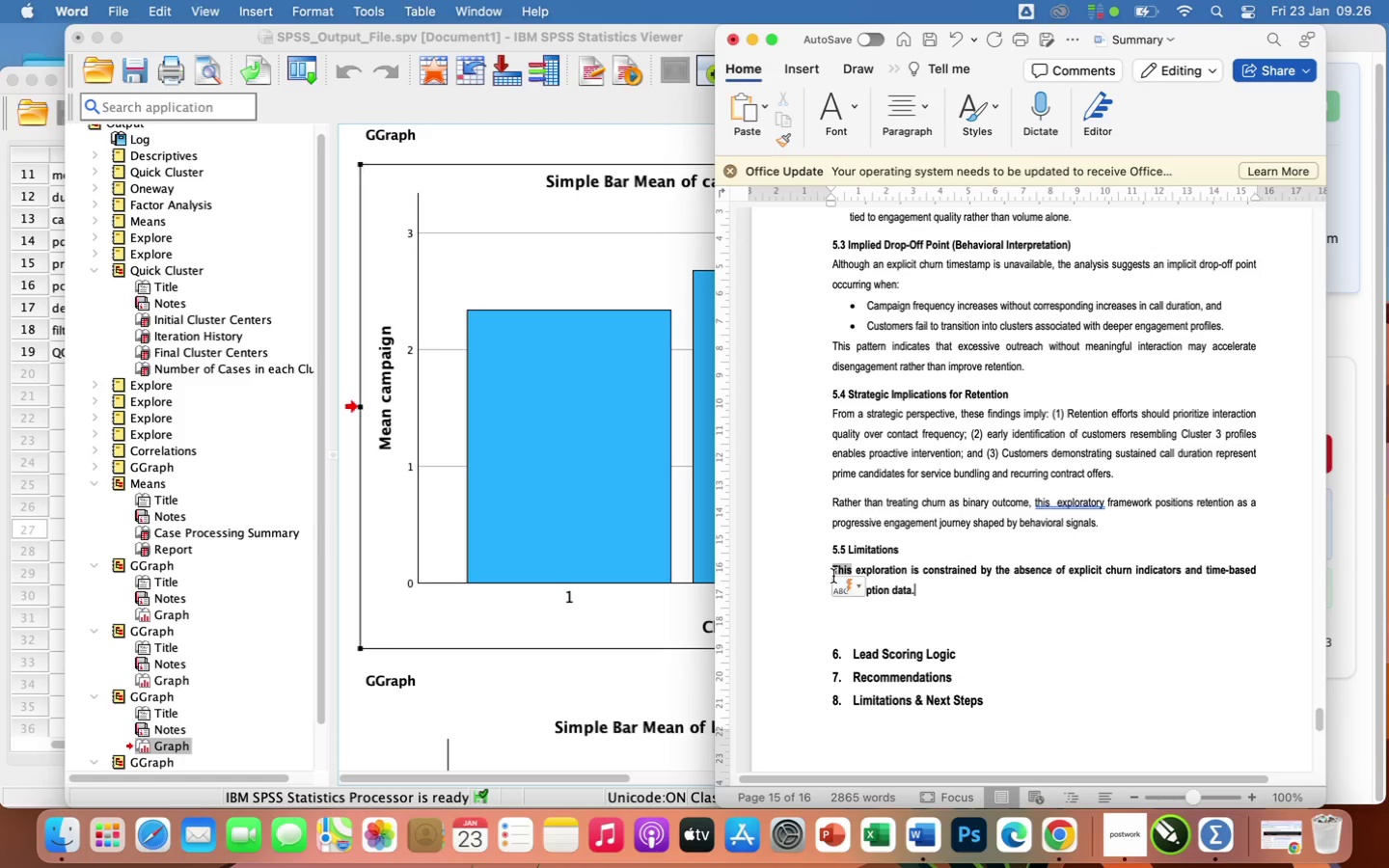 
left_click_drag(start_coordinate=[830, 576], to_coordinate=[922, 608])
 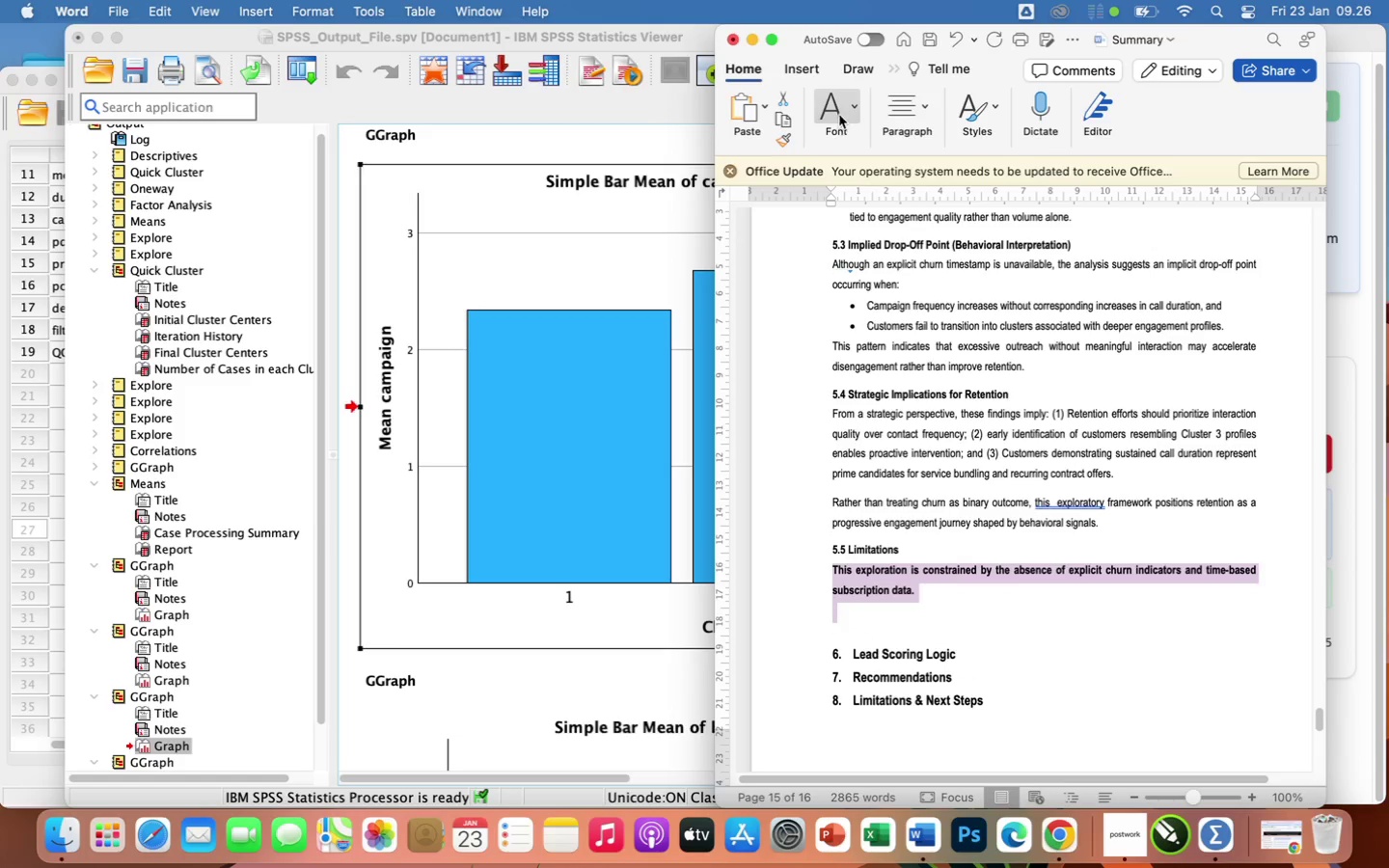 
left_click([839, 113])
 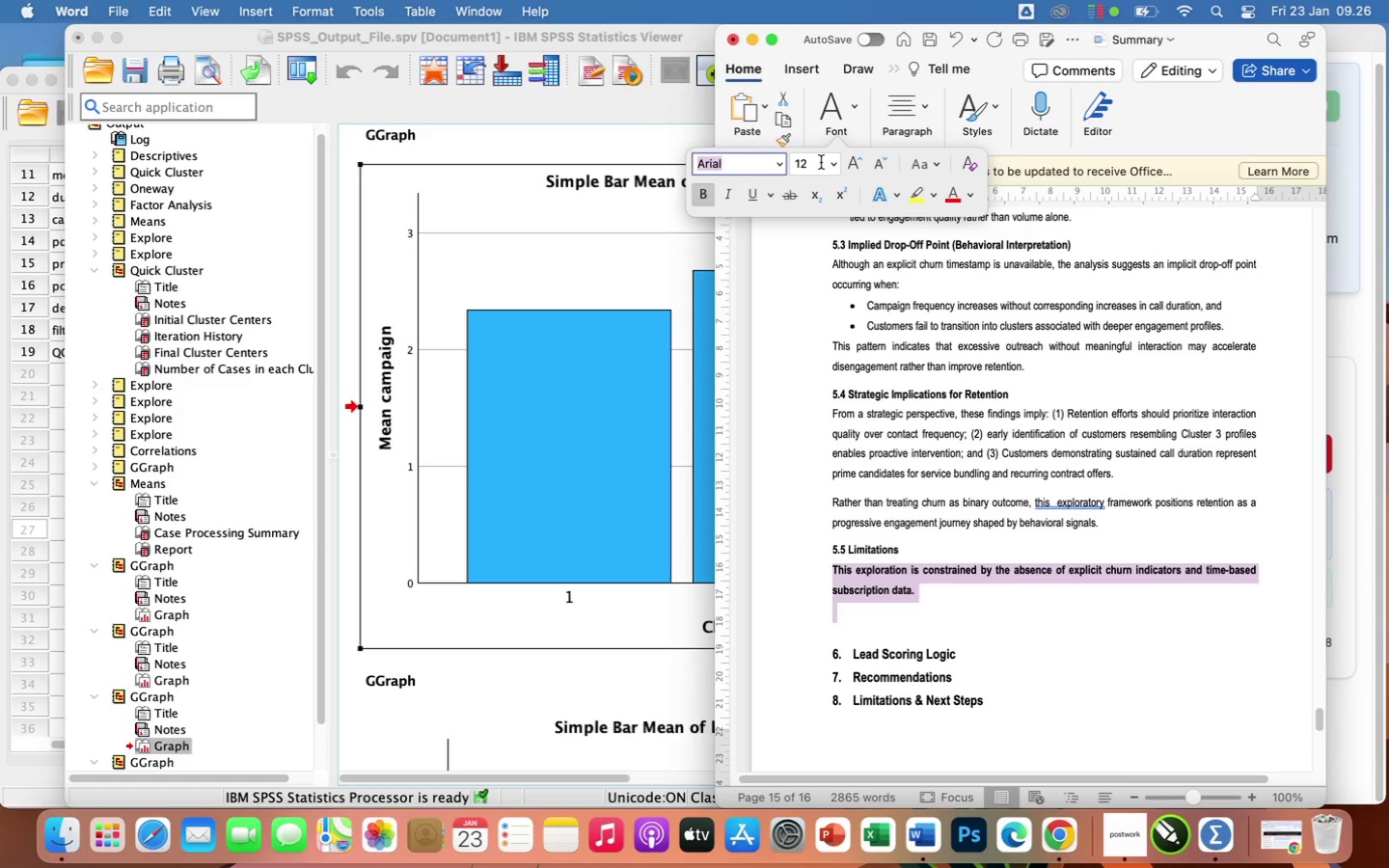 
left_click([708, 194])
 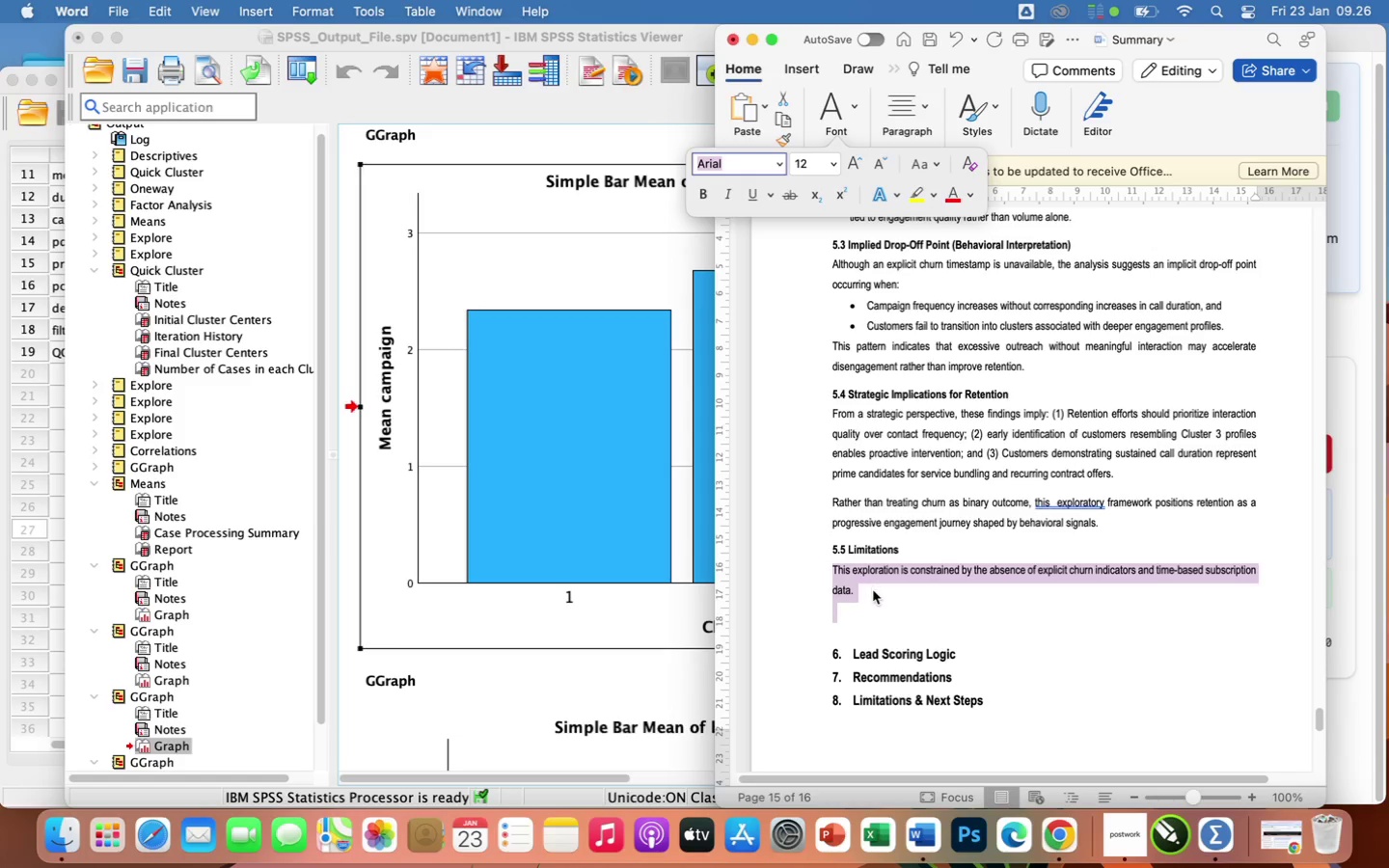 
left_click([874, 593])
 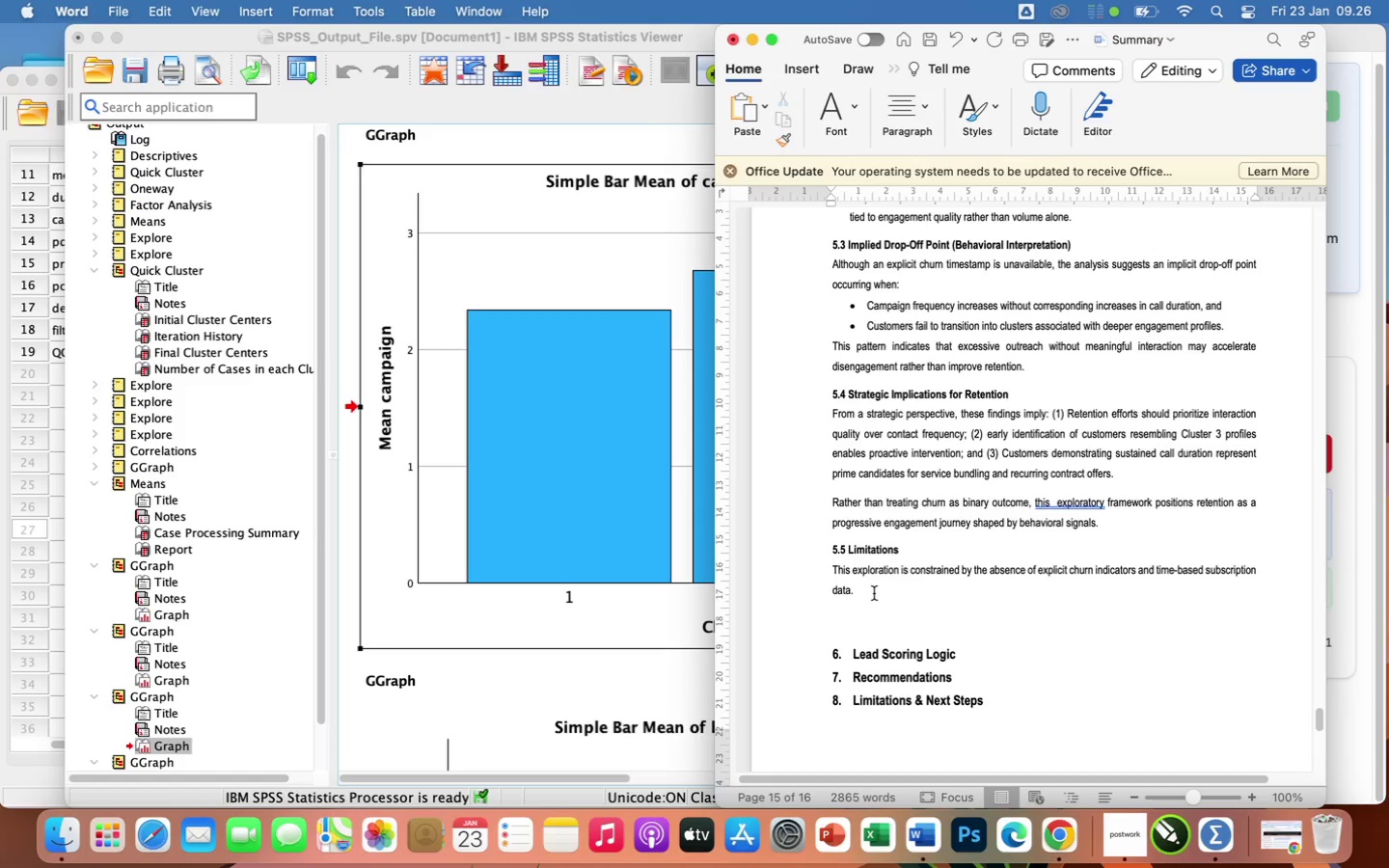 
type( as a e)
key(Backspace)
type(resuk)
key(Backspace)
type(lt, finsing)
key(Backspace)
key(Backspace)
key(Backspace)
key(Backspace)
type(dings should be interpreated)
 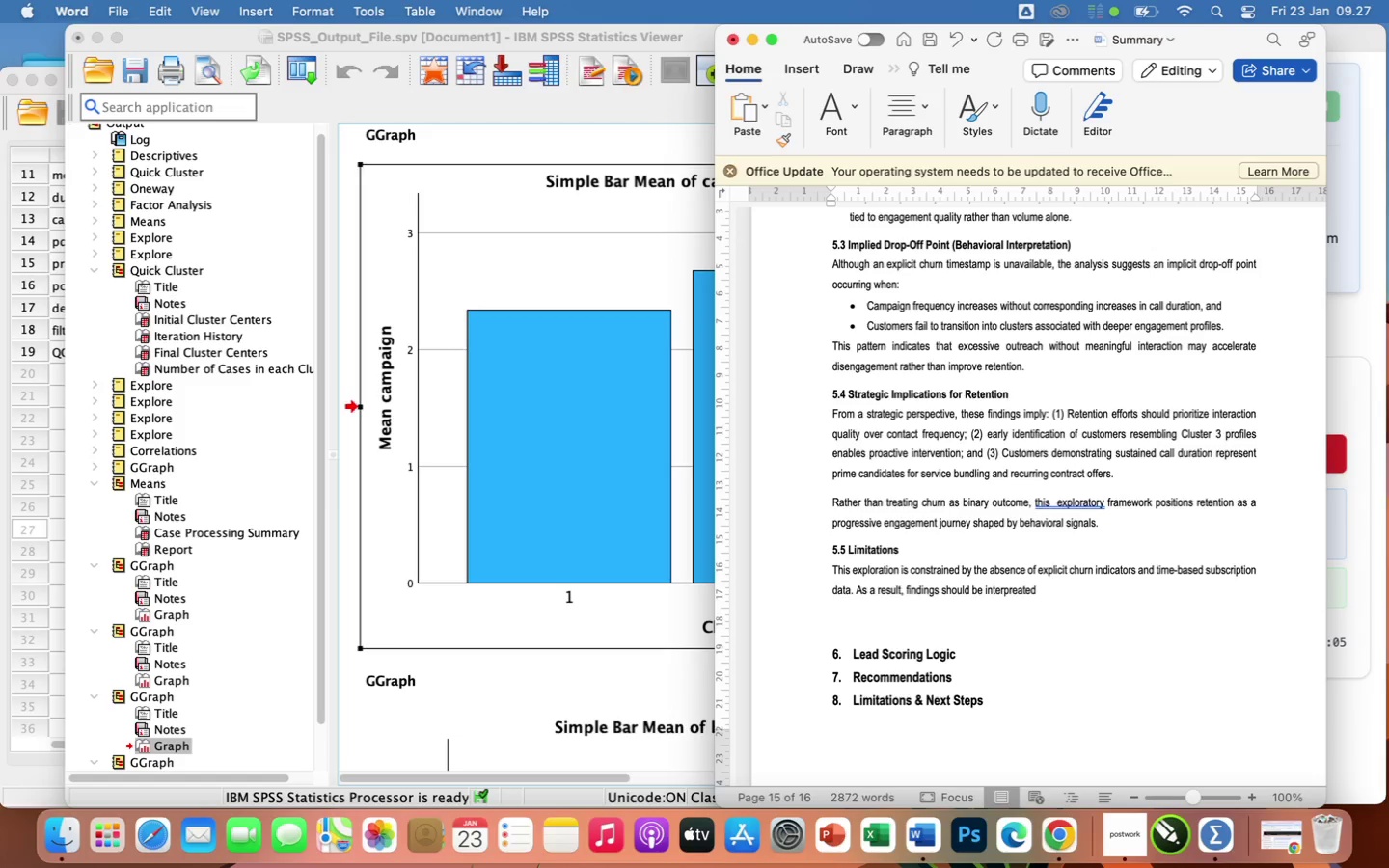 
hold_key(key=Backspace, duration=0.87)
 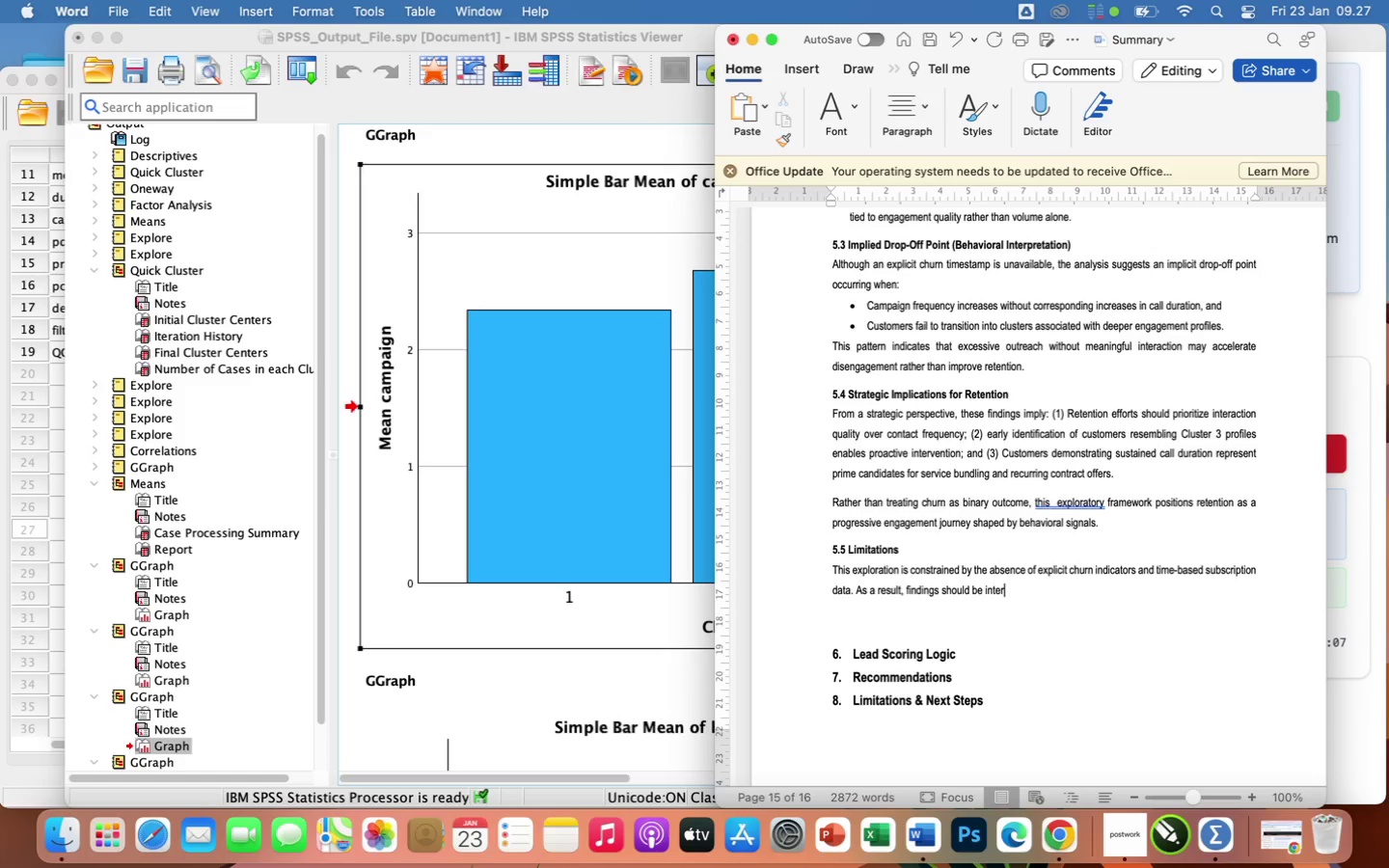 
key(Backspace)
type(preted as  directional ikn)
key(Backspace)
key(Backspace)
type(nsight rather than definitive churn  predictions. however, the proxy-based approach provides a robust foundation for hypnotos)
 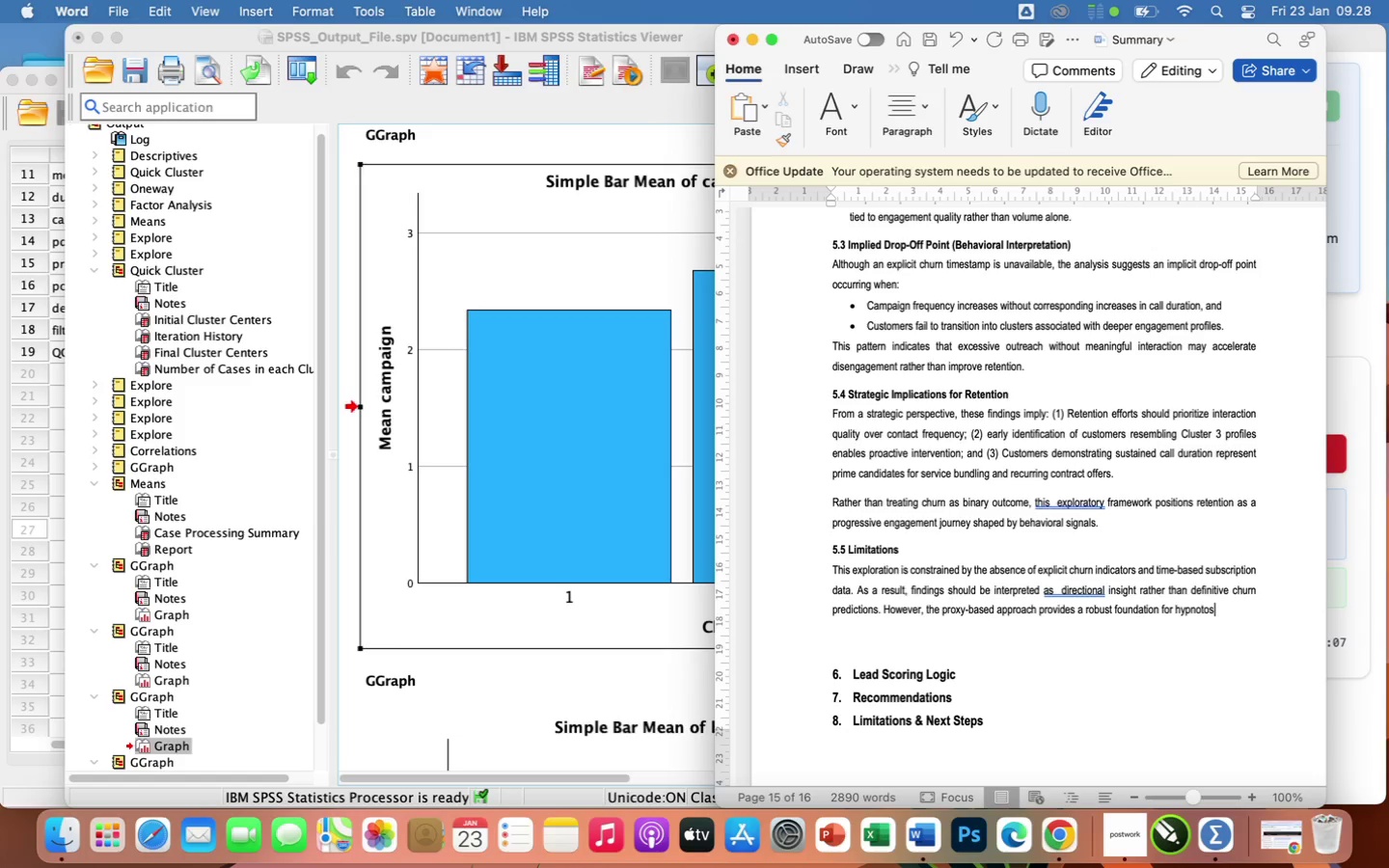 
key(Backspace)
key(Backspace)
type(isis generation and future model refinimwent)
key(Backspace)
key(Backspace)
key(Backspace)
key(Backspace)
key(Backspace)
key(Backspace)
type(ement.)
 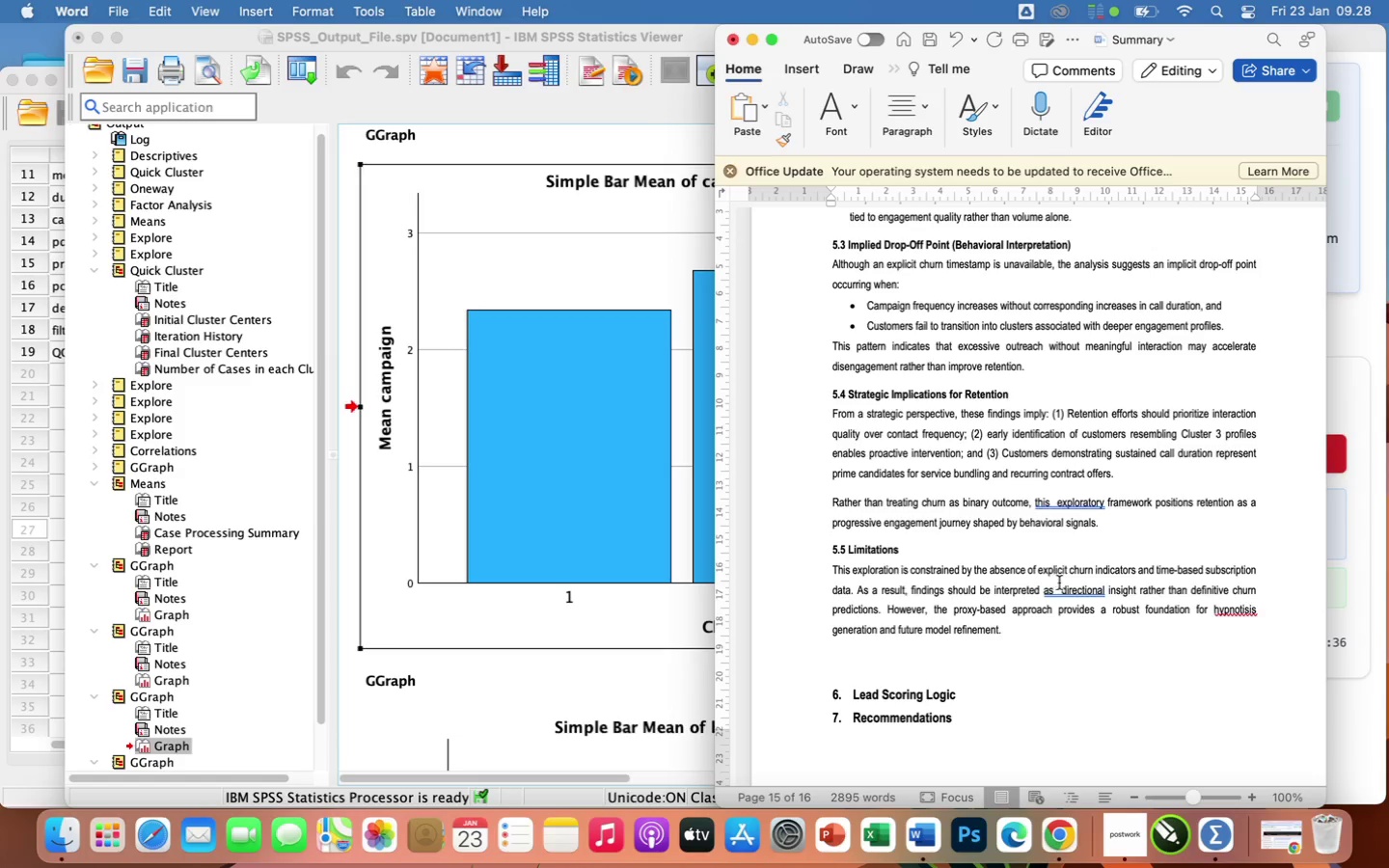 
left_click([1066, 590])
 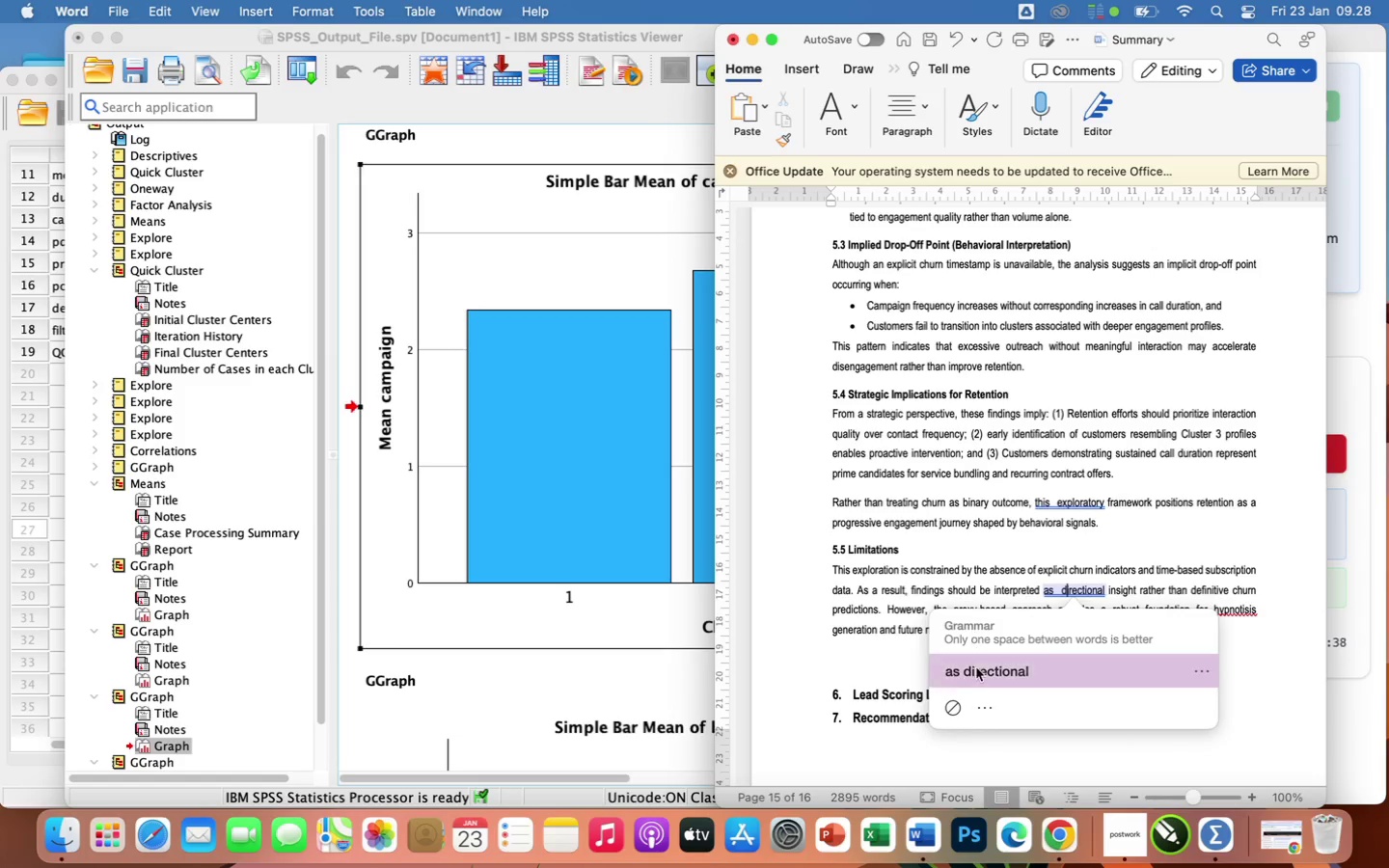 
left_click([981, 684])
 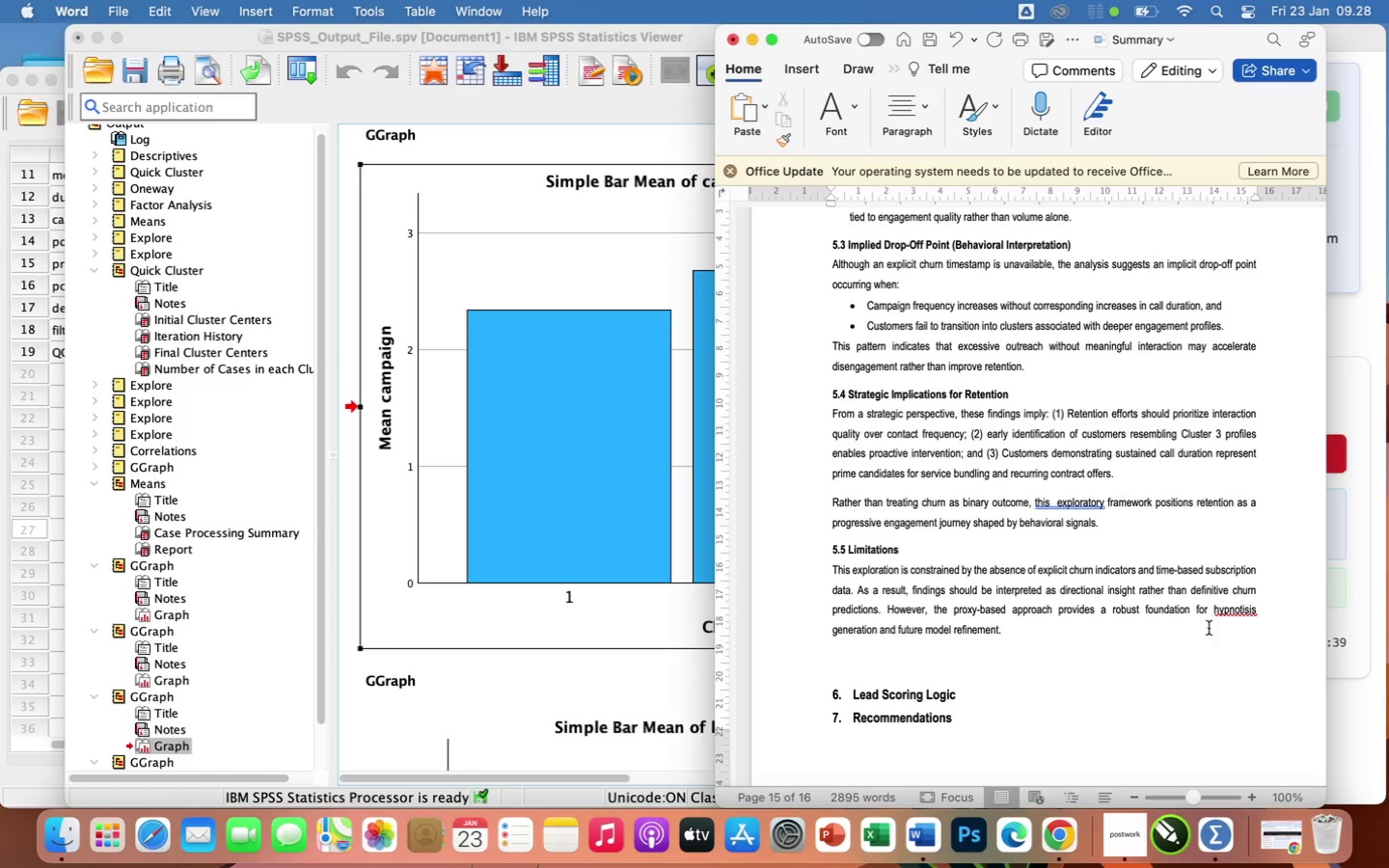 
left_click([1226, 604])
 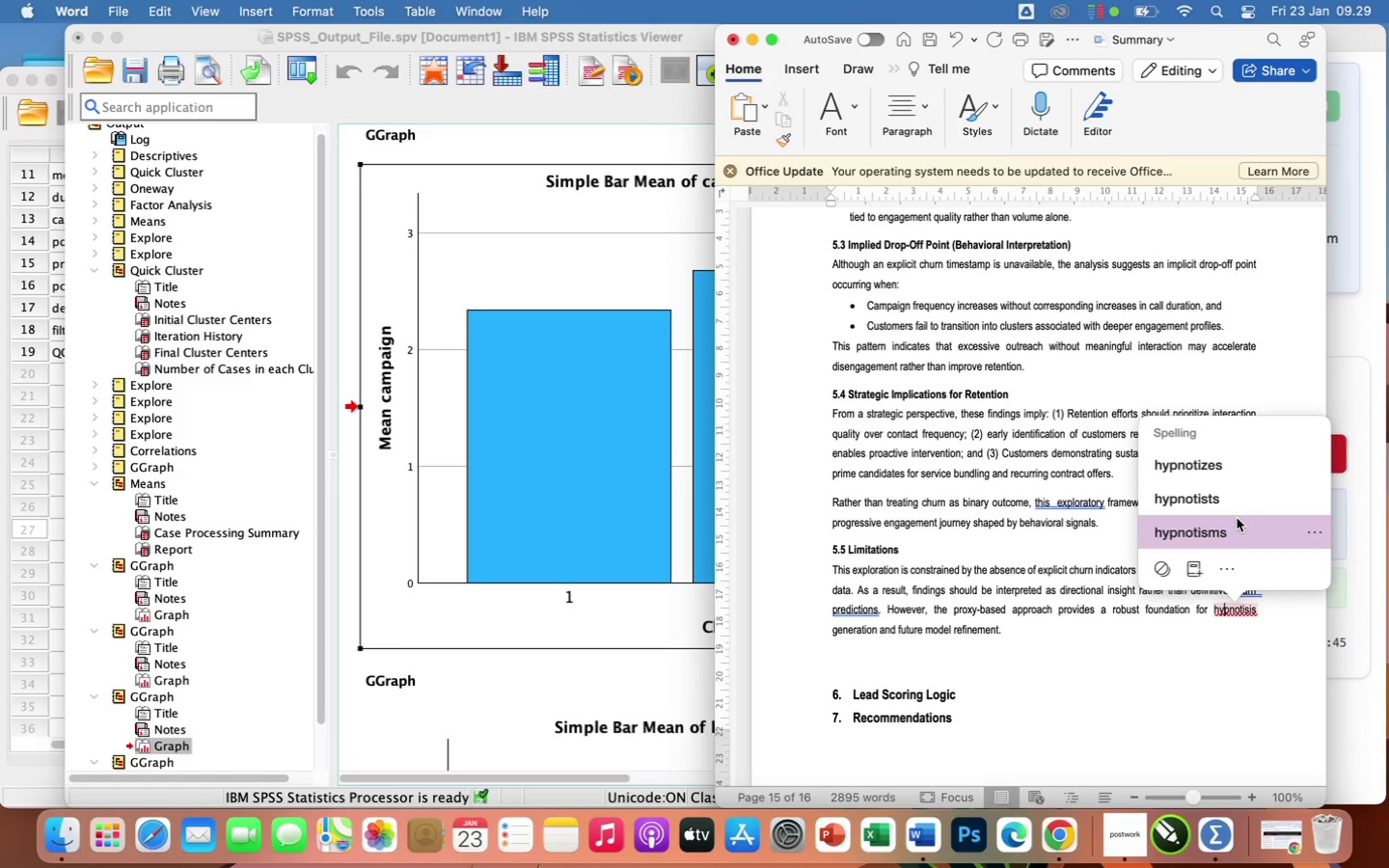 
wait(7.15)
 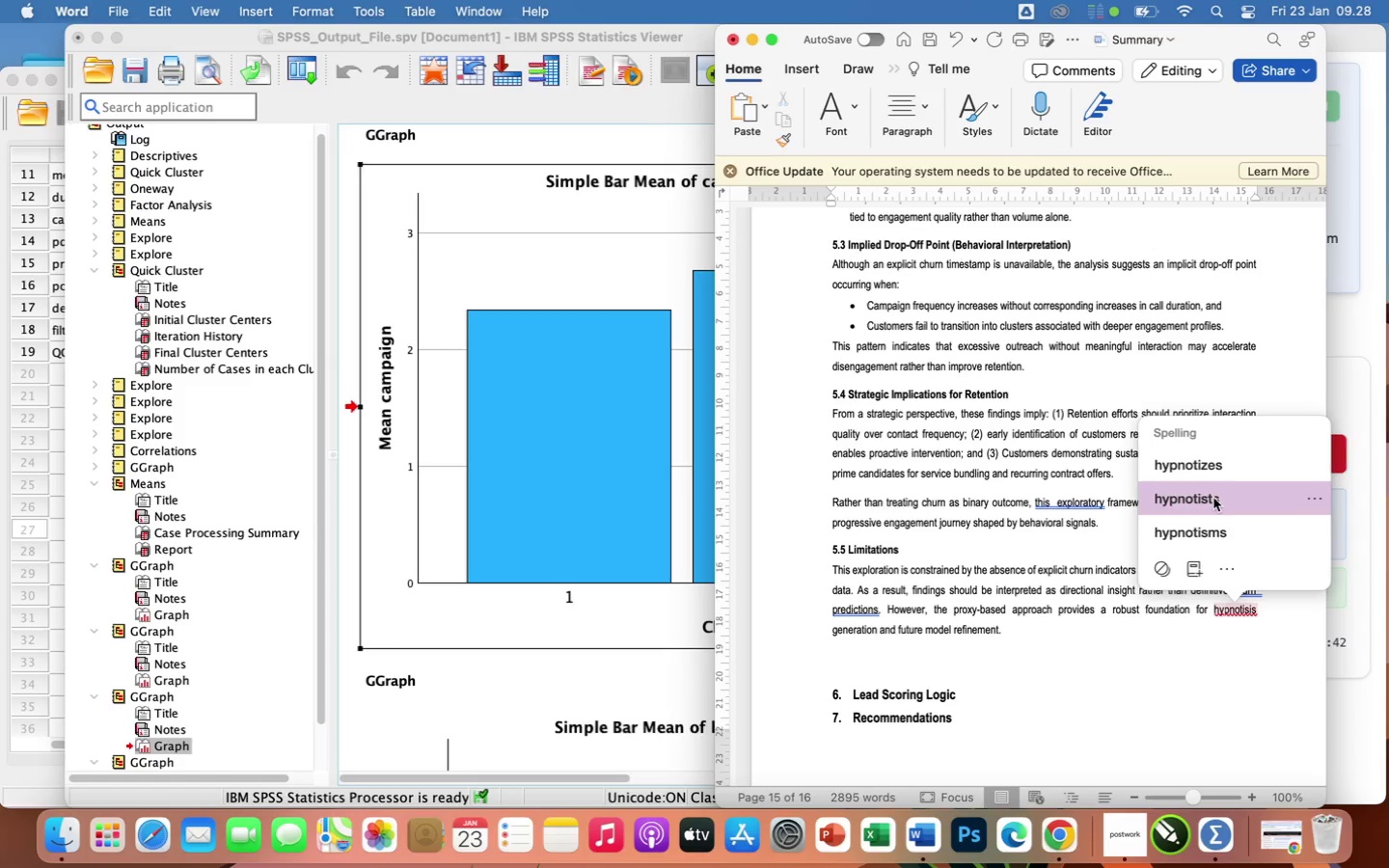 
left_click([1232, 499])
 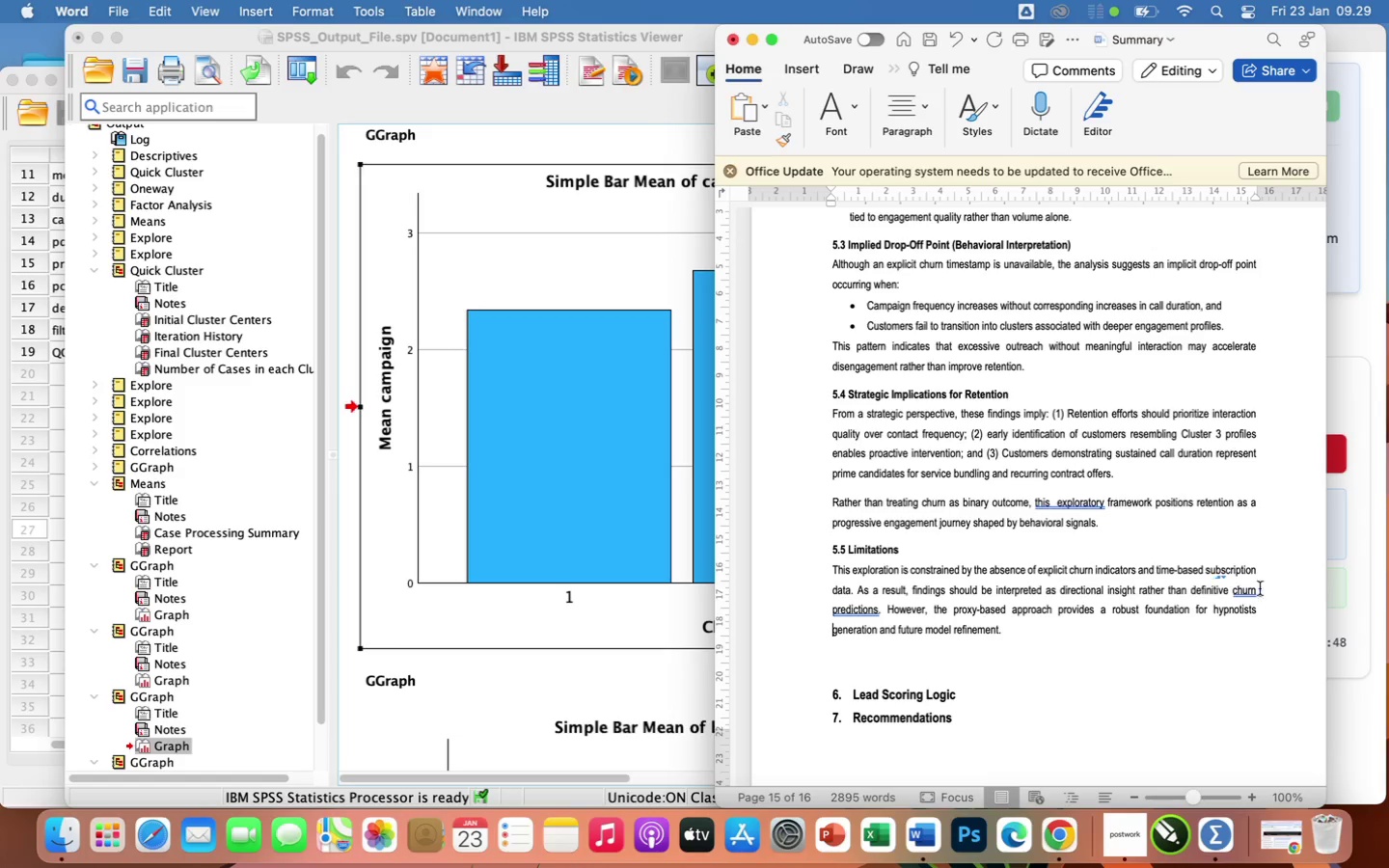 
left_click([1251, 587])
 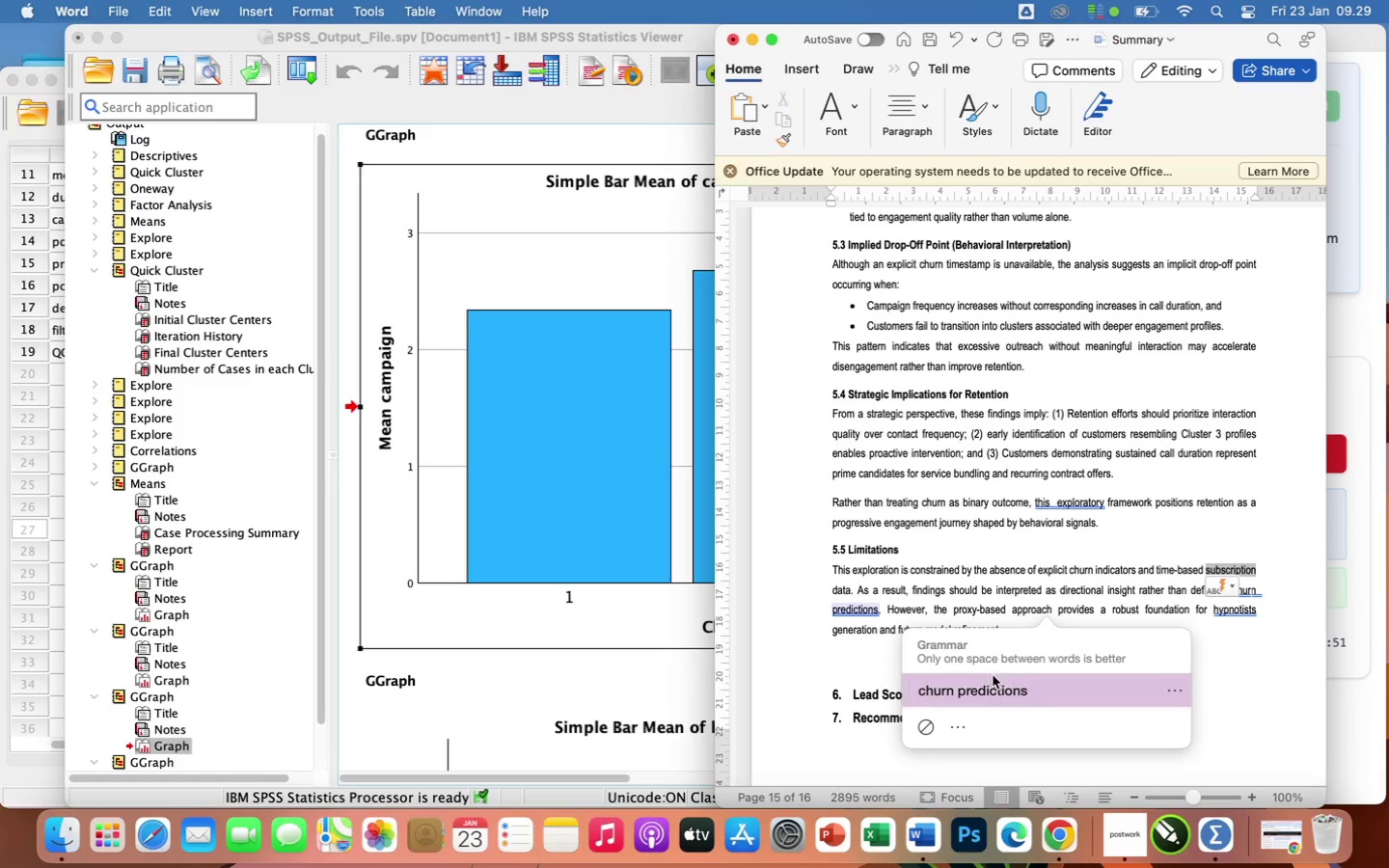 
left_click([993, 686])
 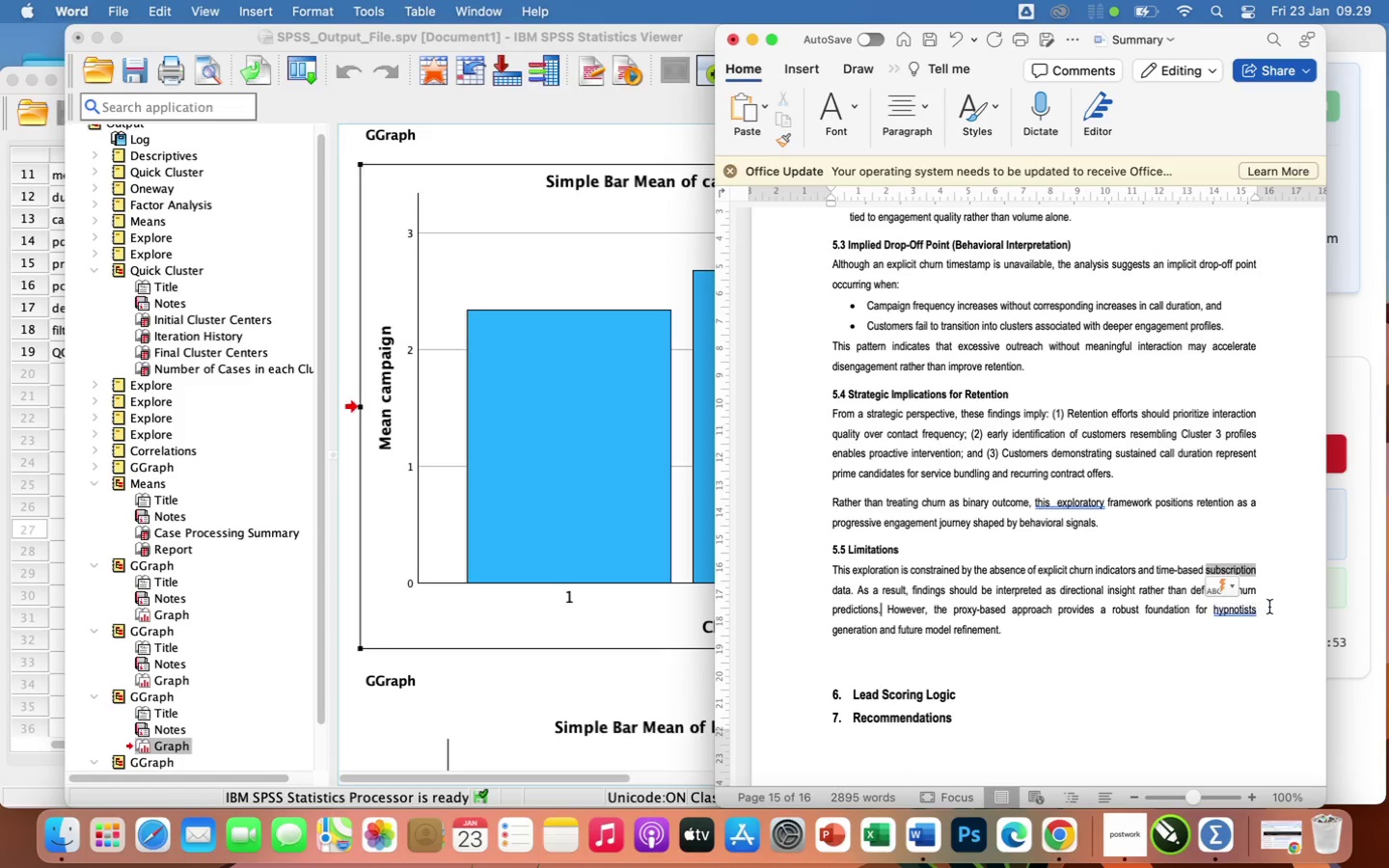 
left_click([1266, 608])
 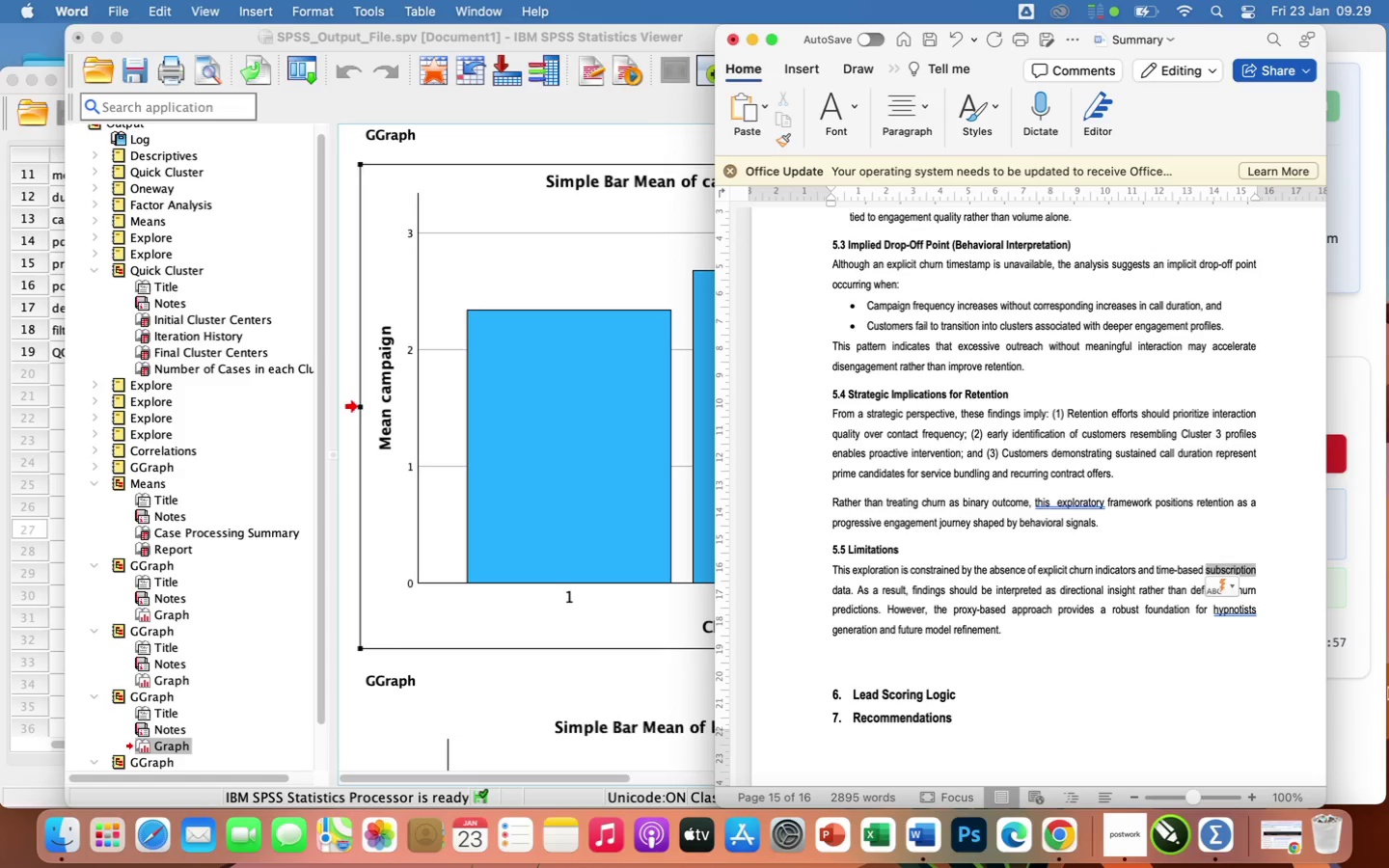 
key(Backspace)
key(Backspace)
key(Backspace)
key(Backspace)
key(Backspace)
type(esis )
 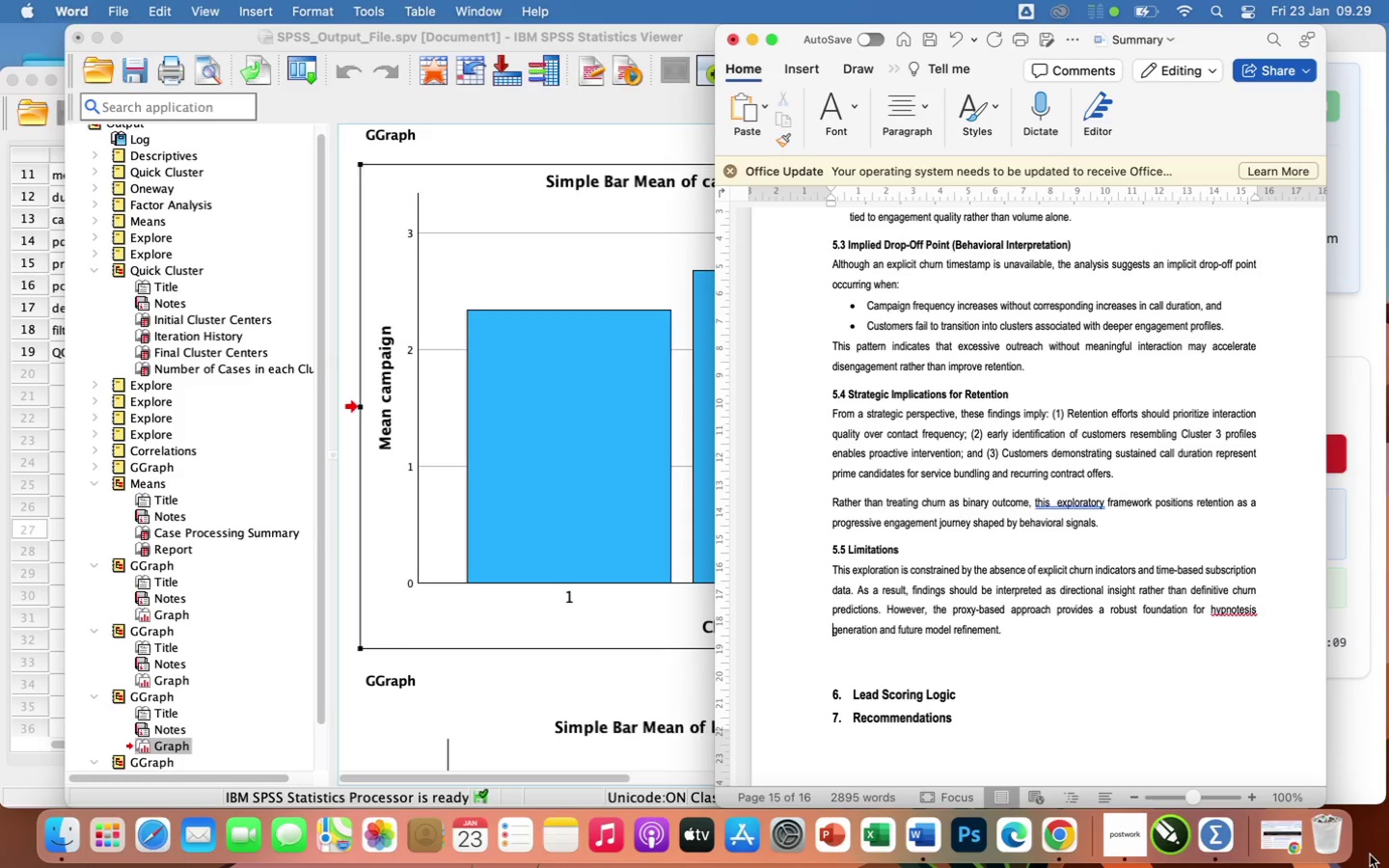 
wait(5.35)
 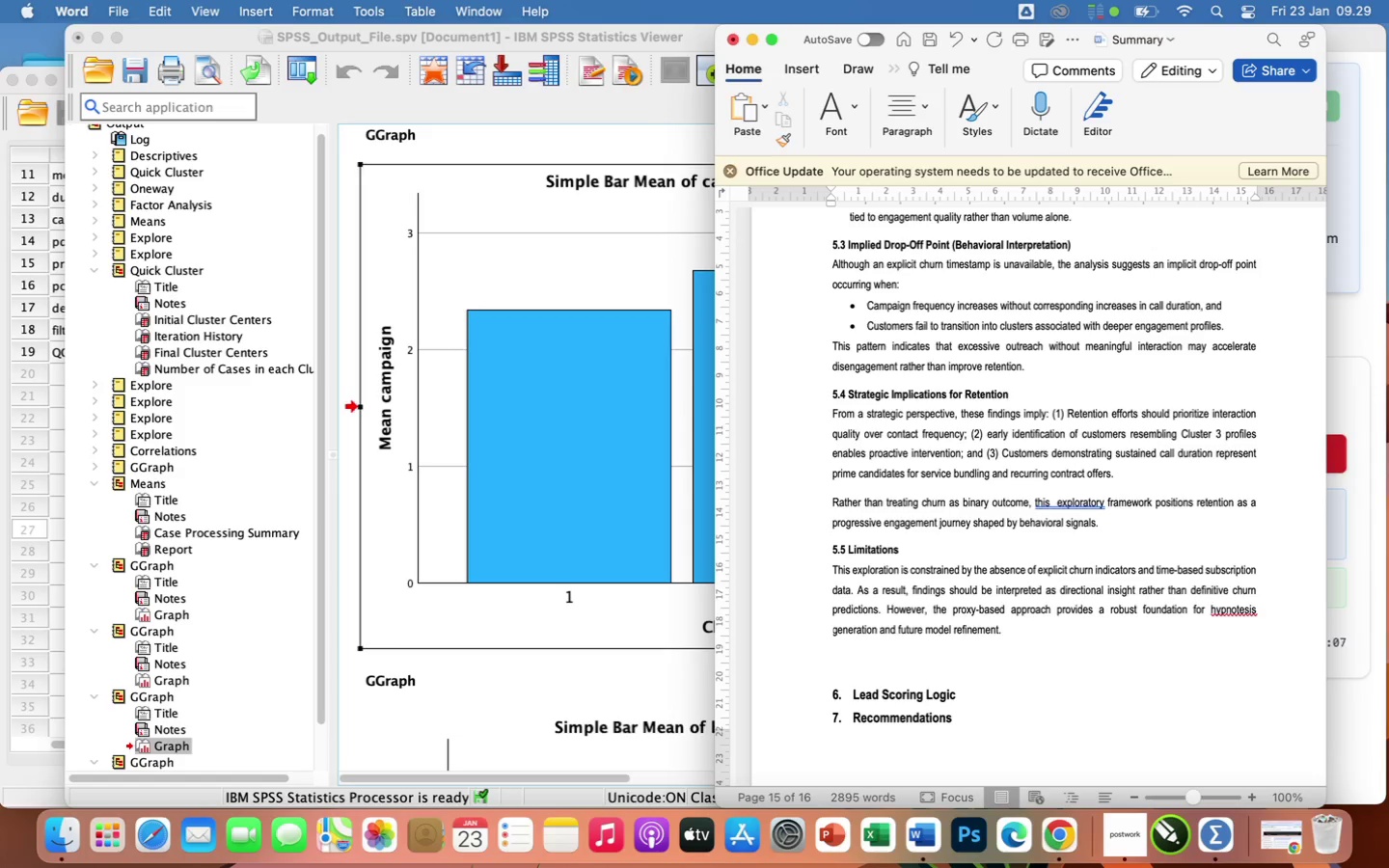 
left_click([1237, 612])
 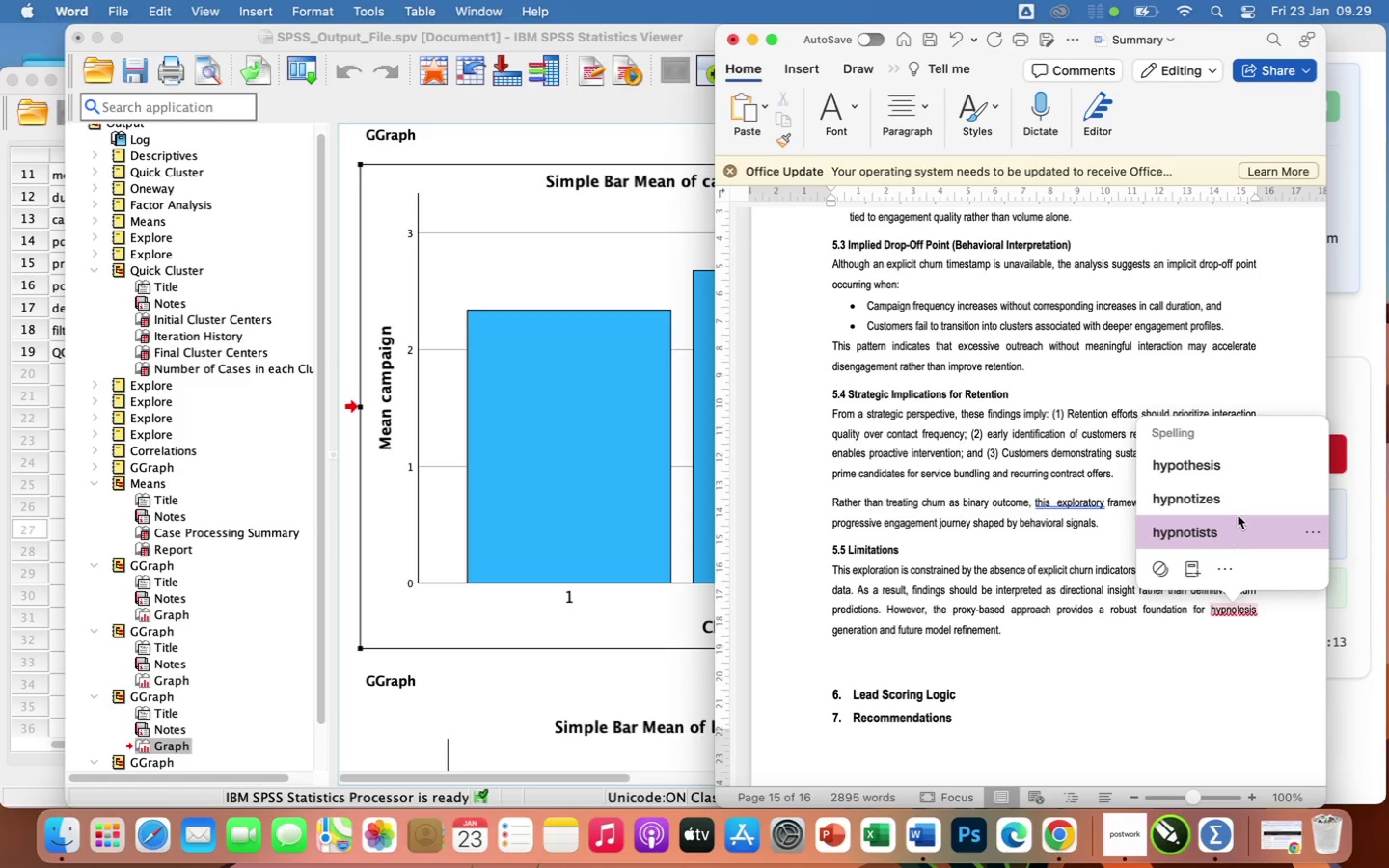 
left_click([1212, 476])
 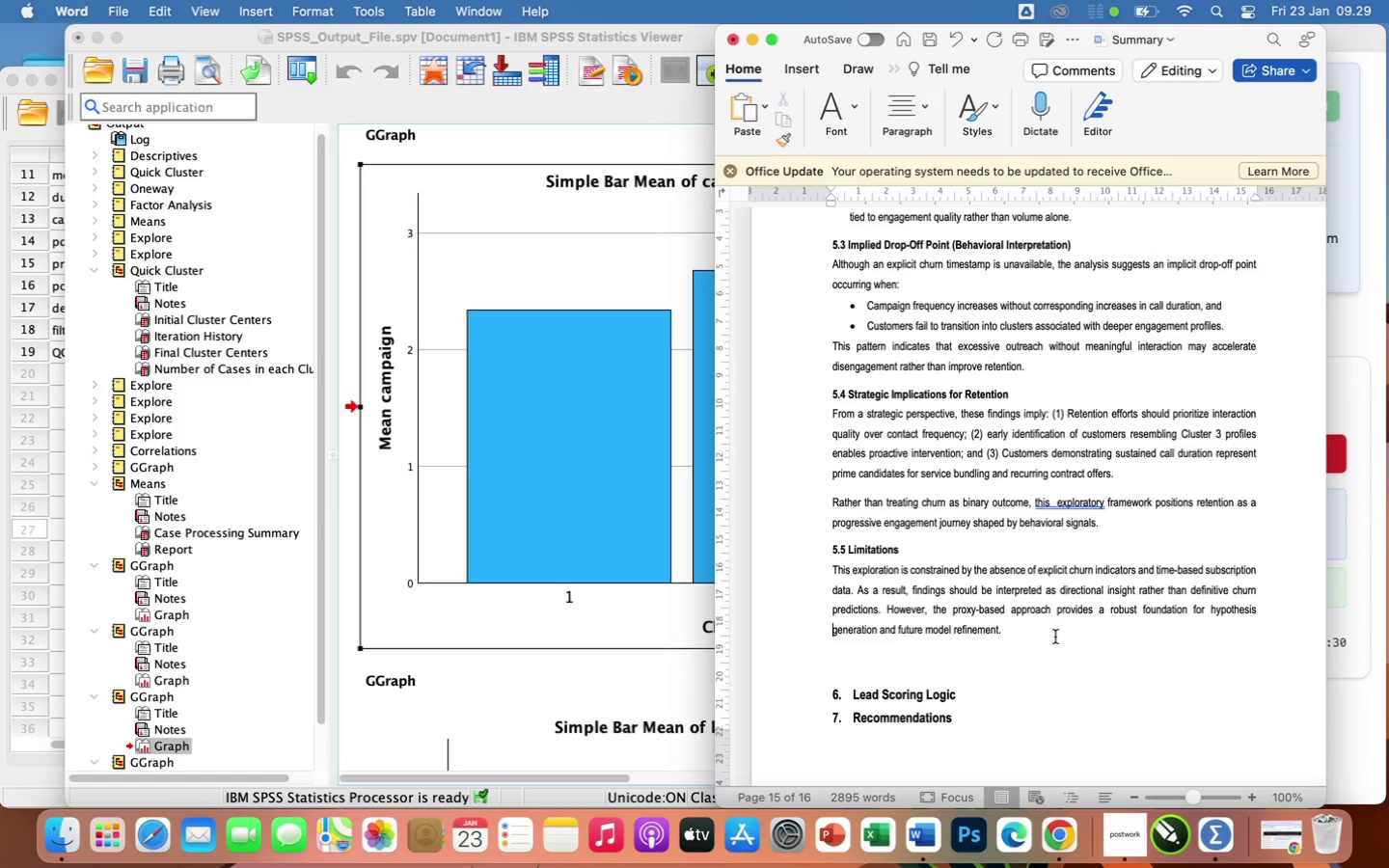 
wait(20.96)
 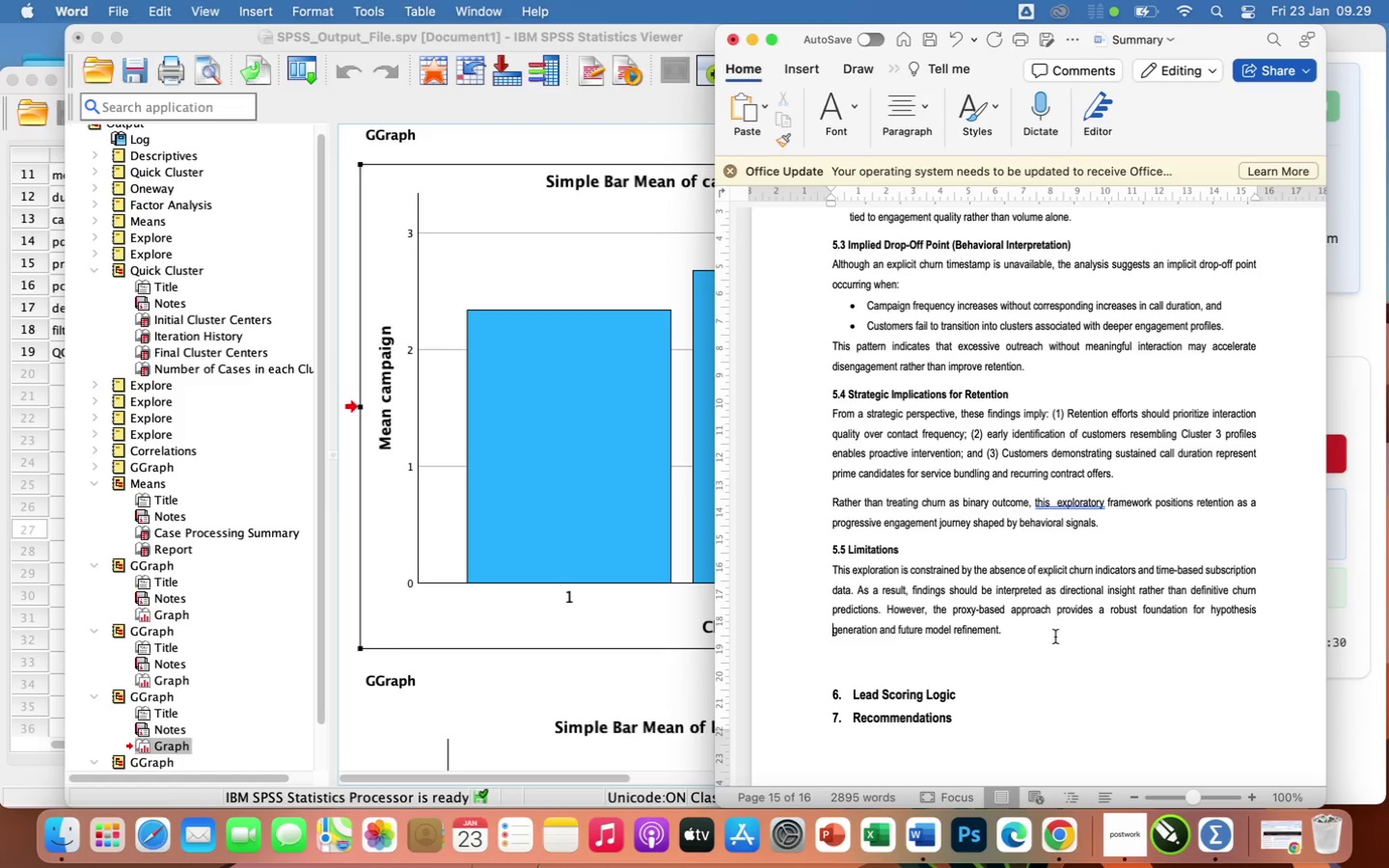 
scroll: coordinate [1050, 450], scroll_direction: up, amount: 23.0
 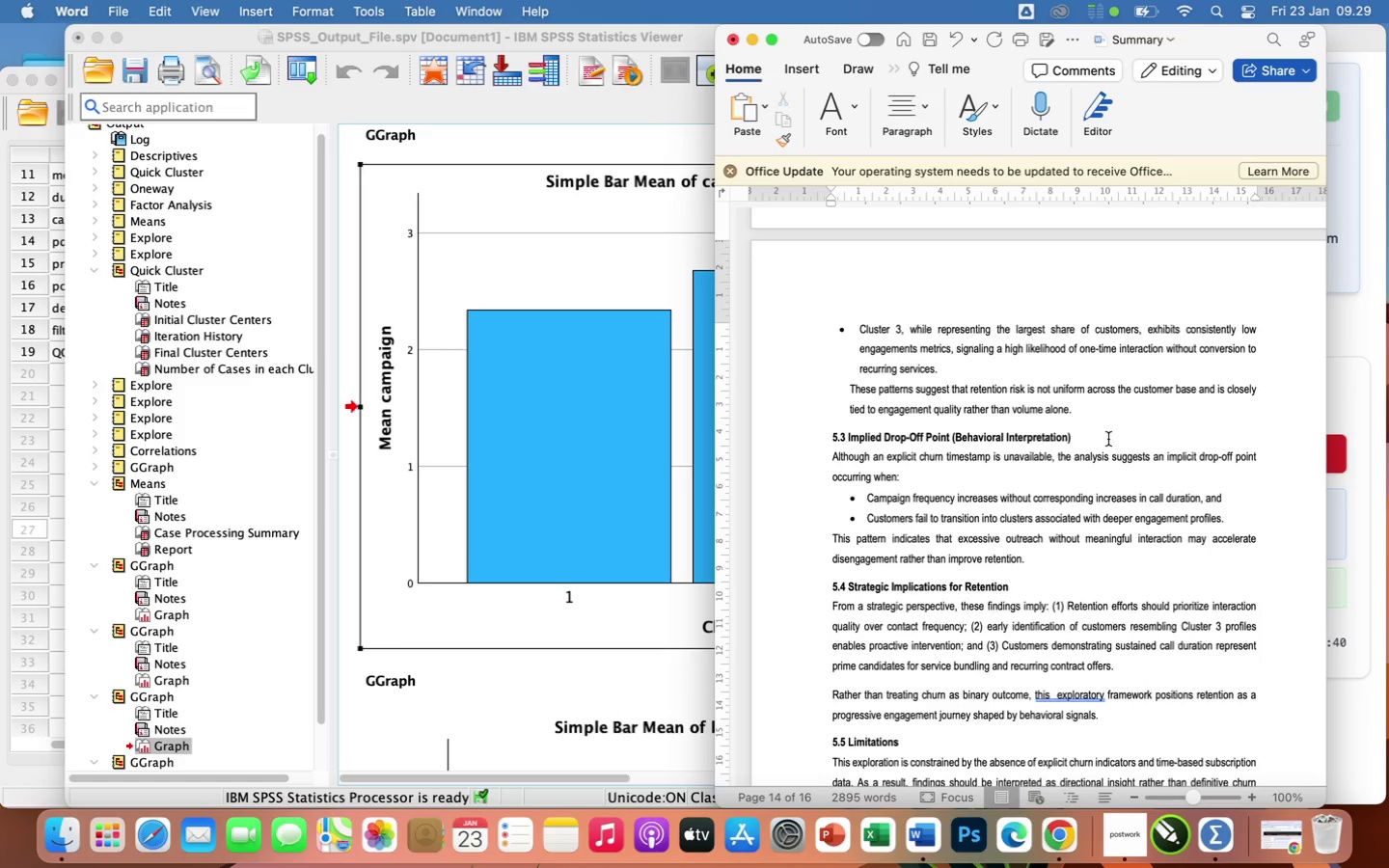 
wait(5.99)
 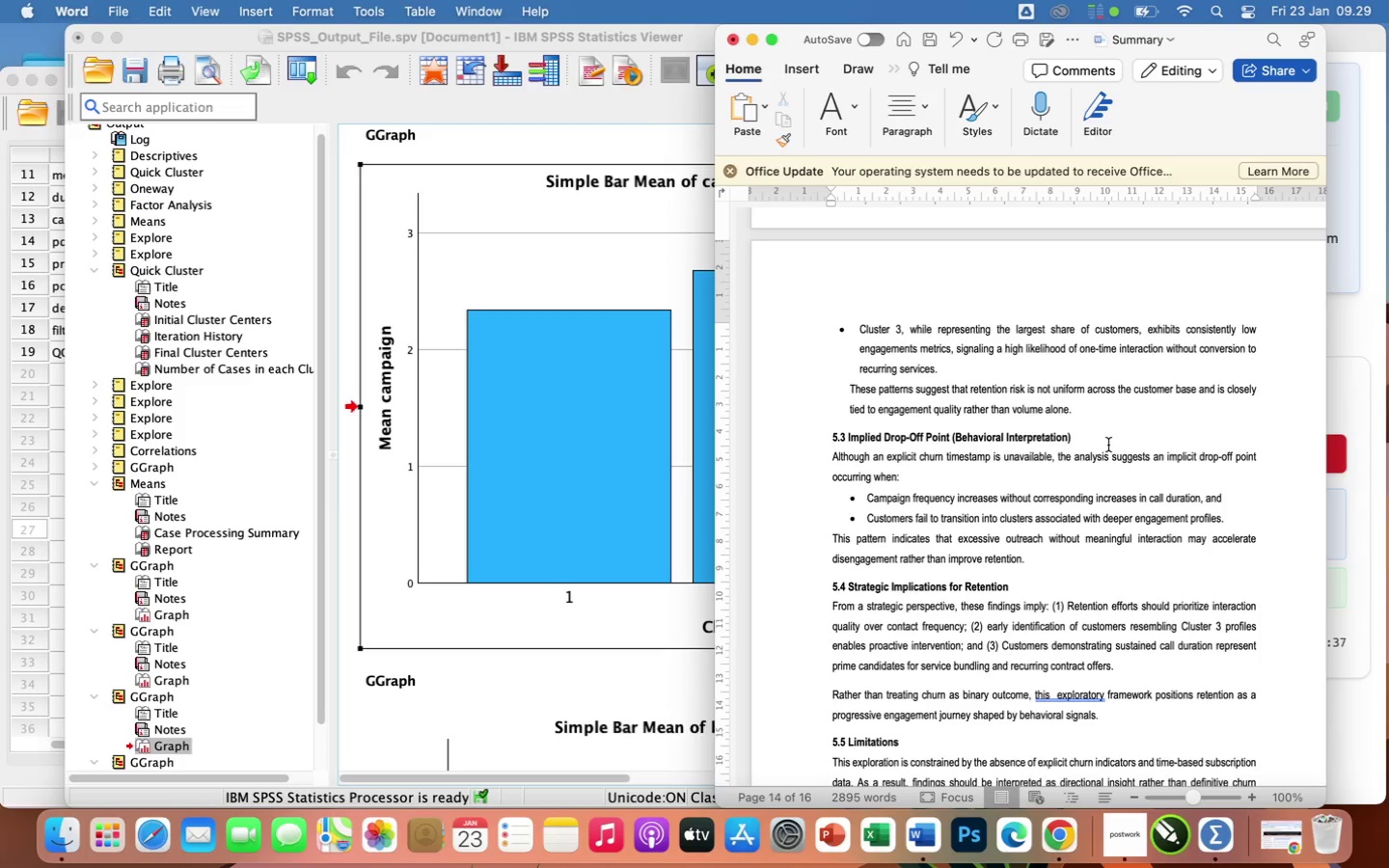 
left_click([1108, 440])
 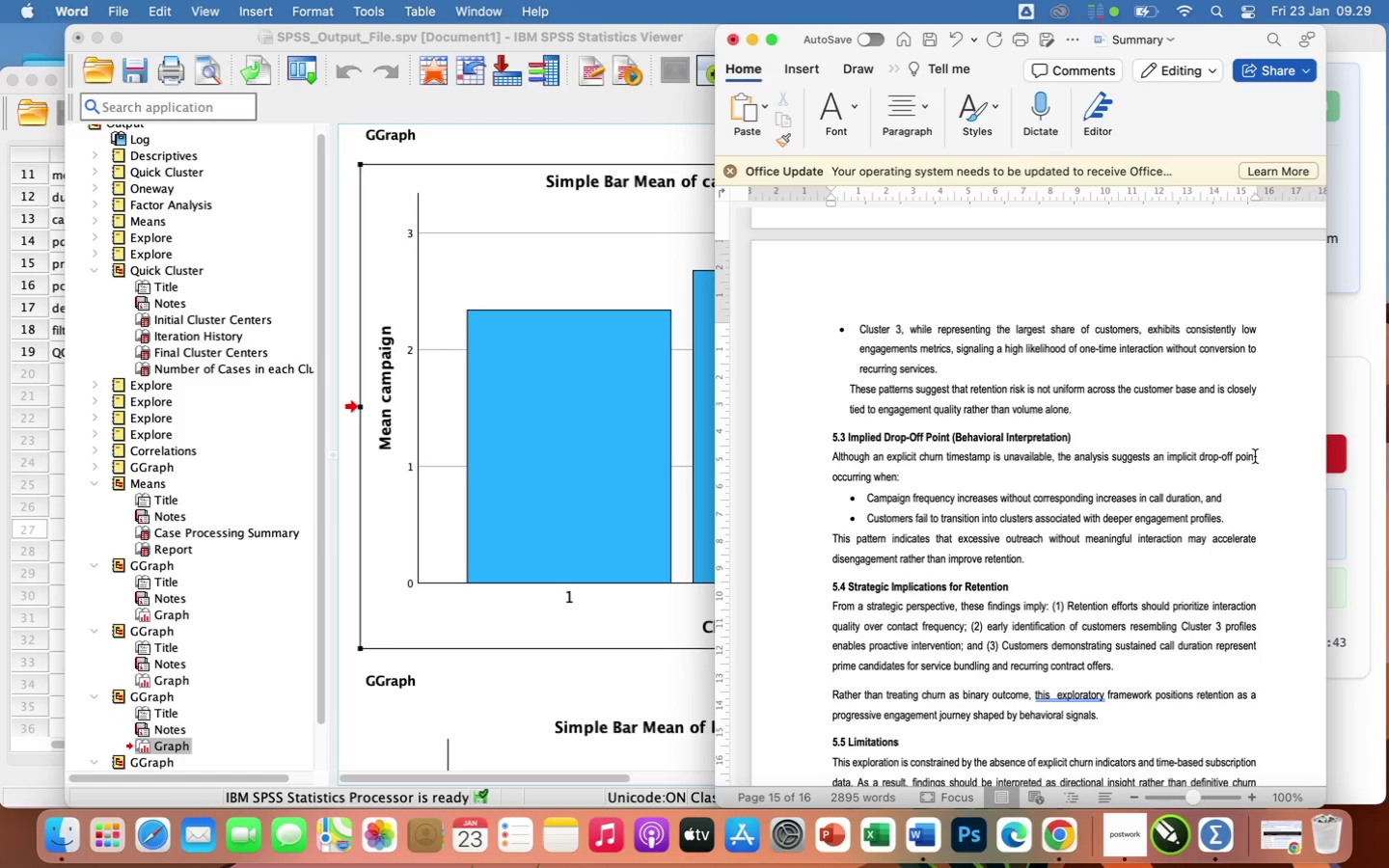 
key(Enter)
 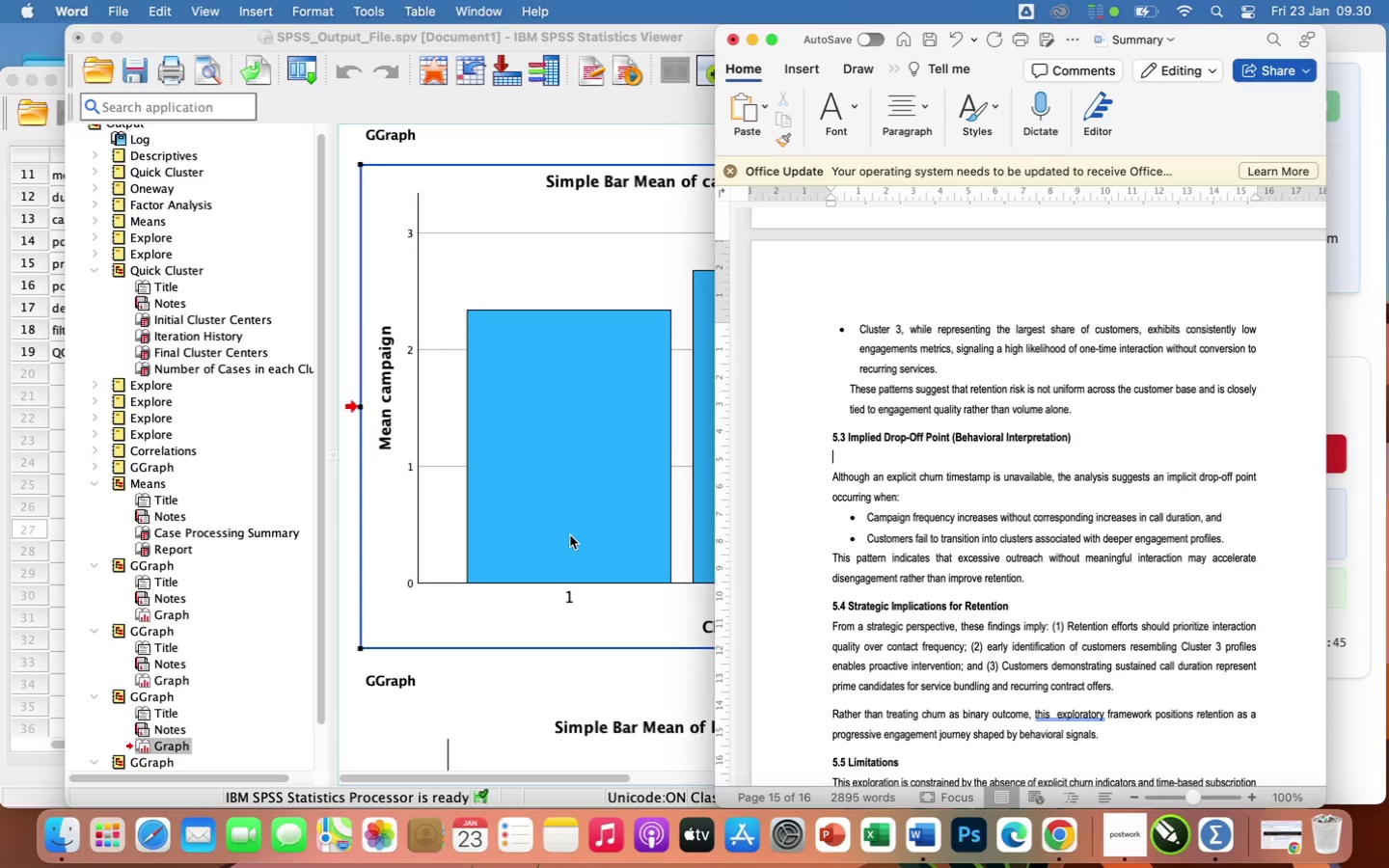 
scroll: coordinate [570, 535], scroll_direction: up, amount: 57.0
 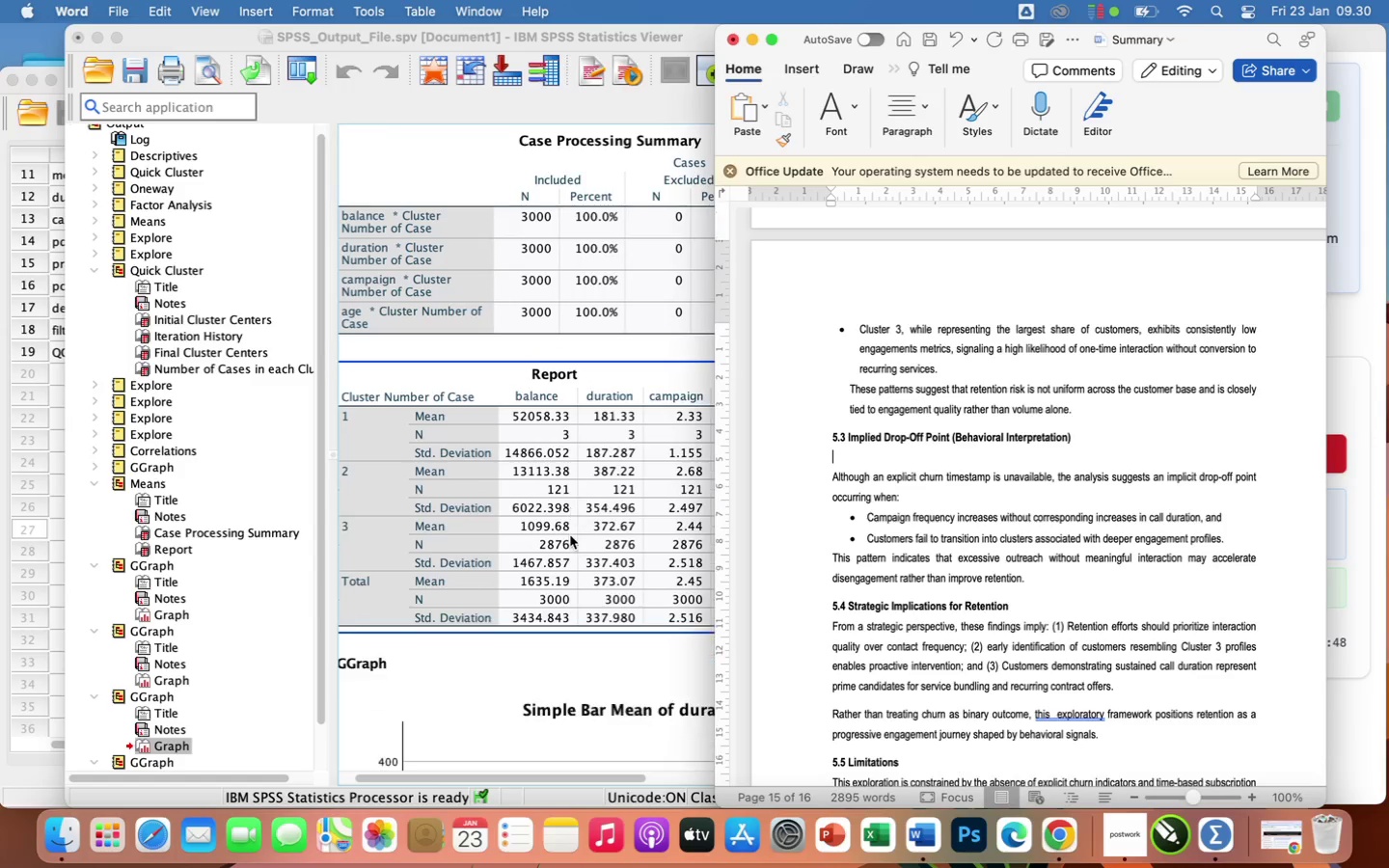 
scroll: coordinate [570, 535], scroll_direction: down, amount: 23.0
 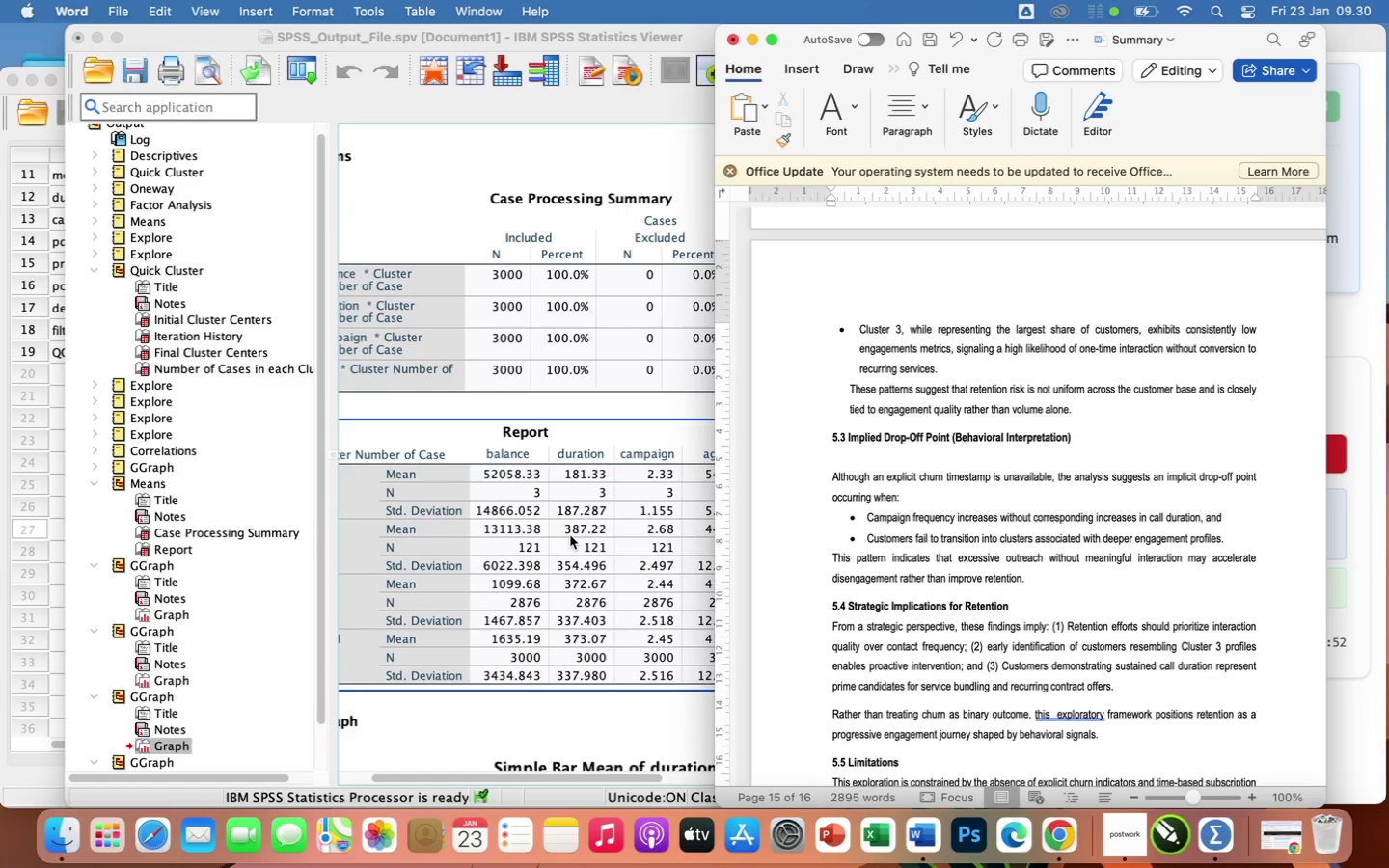 
scroll: coordinate [570, 535], scroll_direction: up, amount: 11.0
 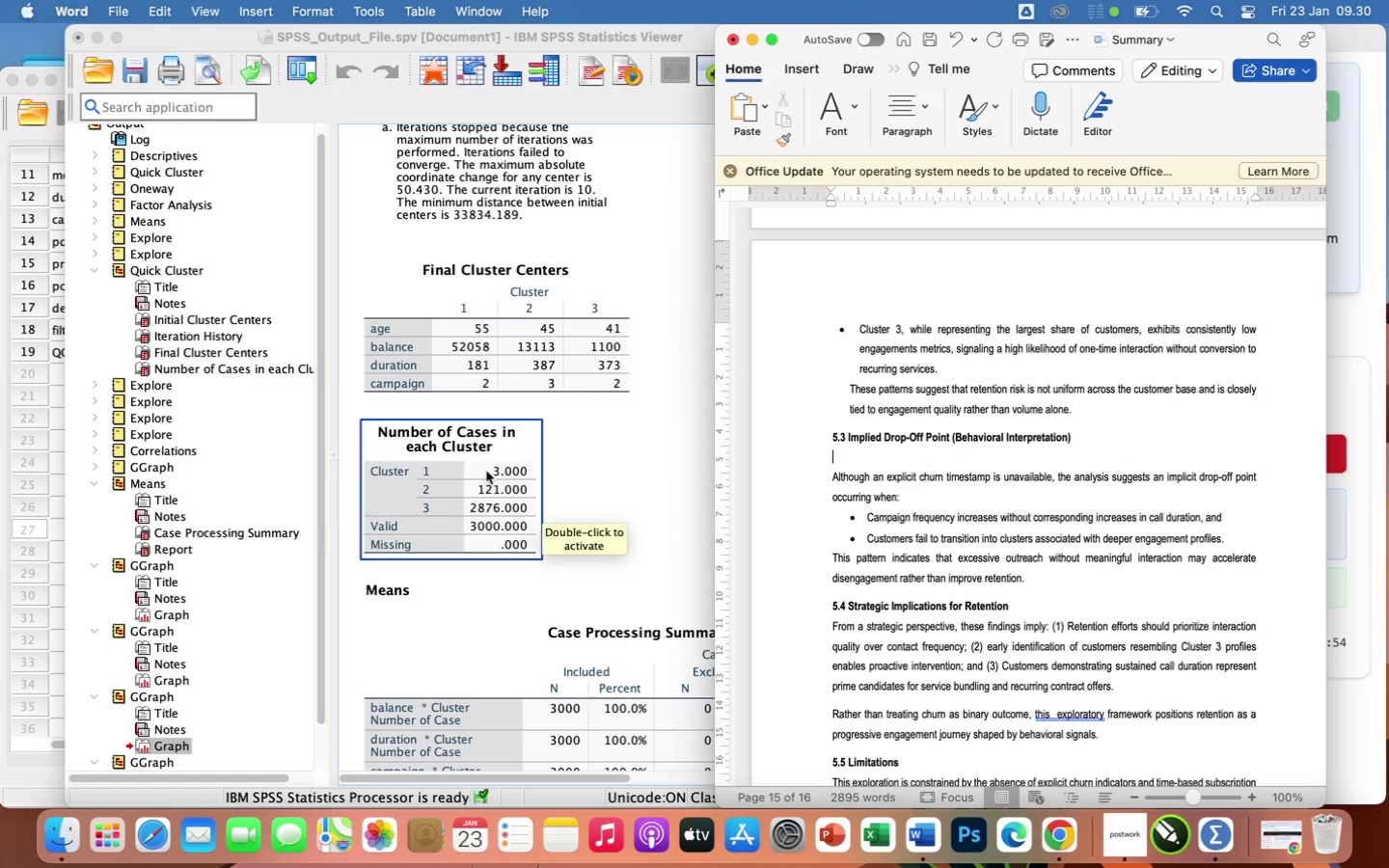 
left_click([483, 474])
 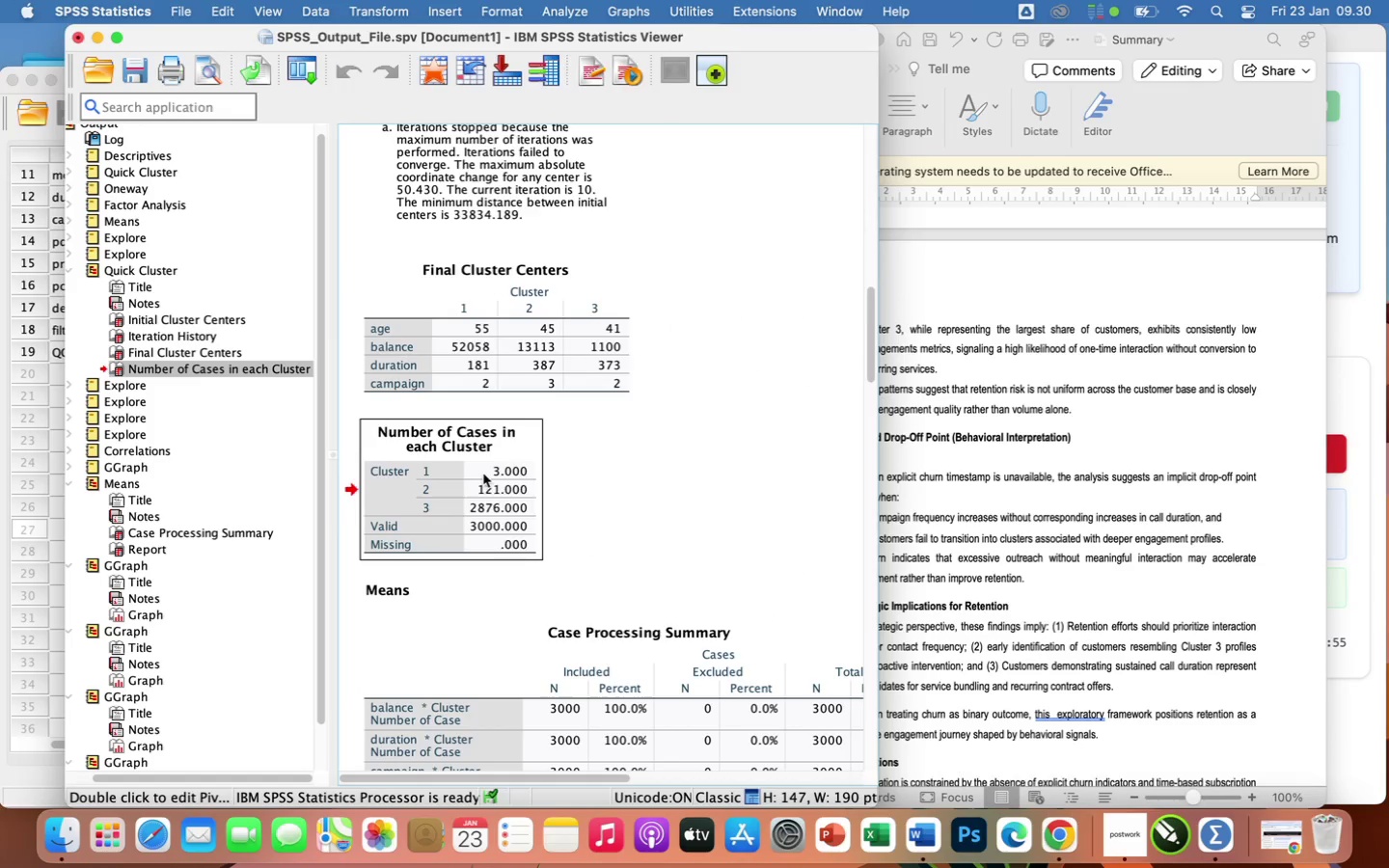 
right_click([483, 474])
 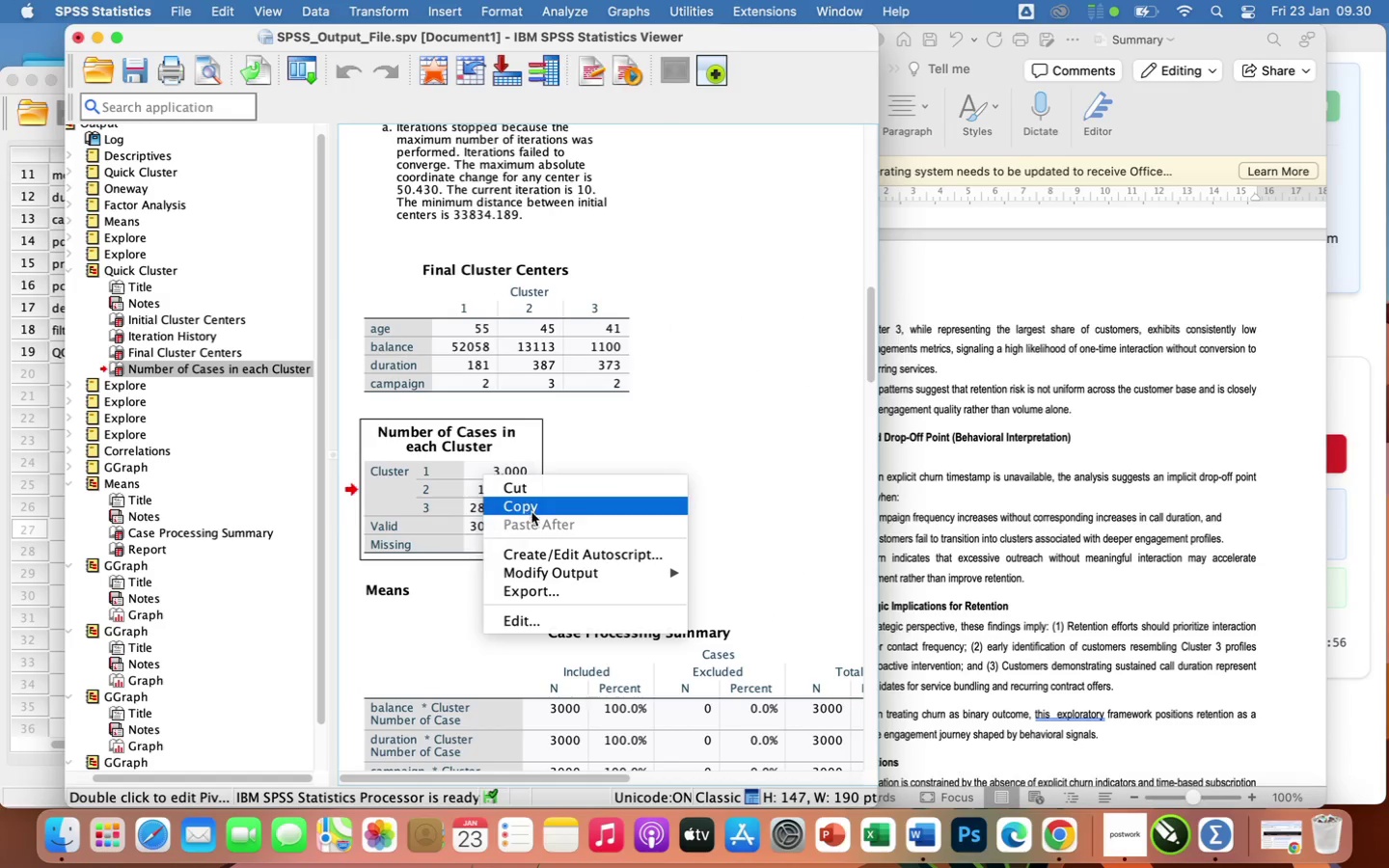 
left_click([531, 513])
 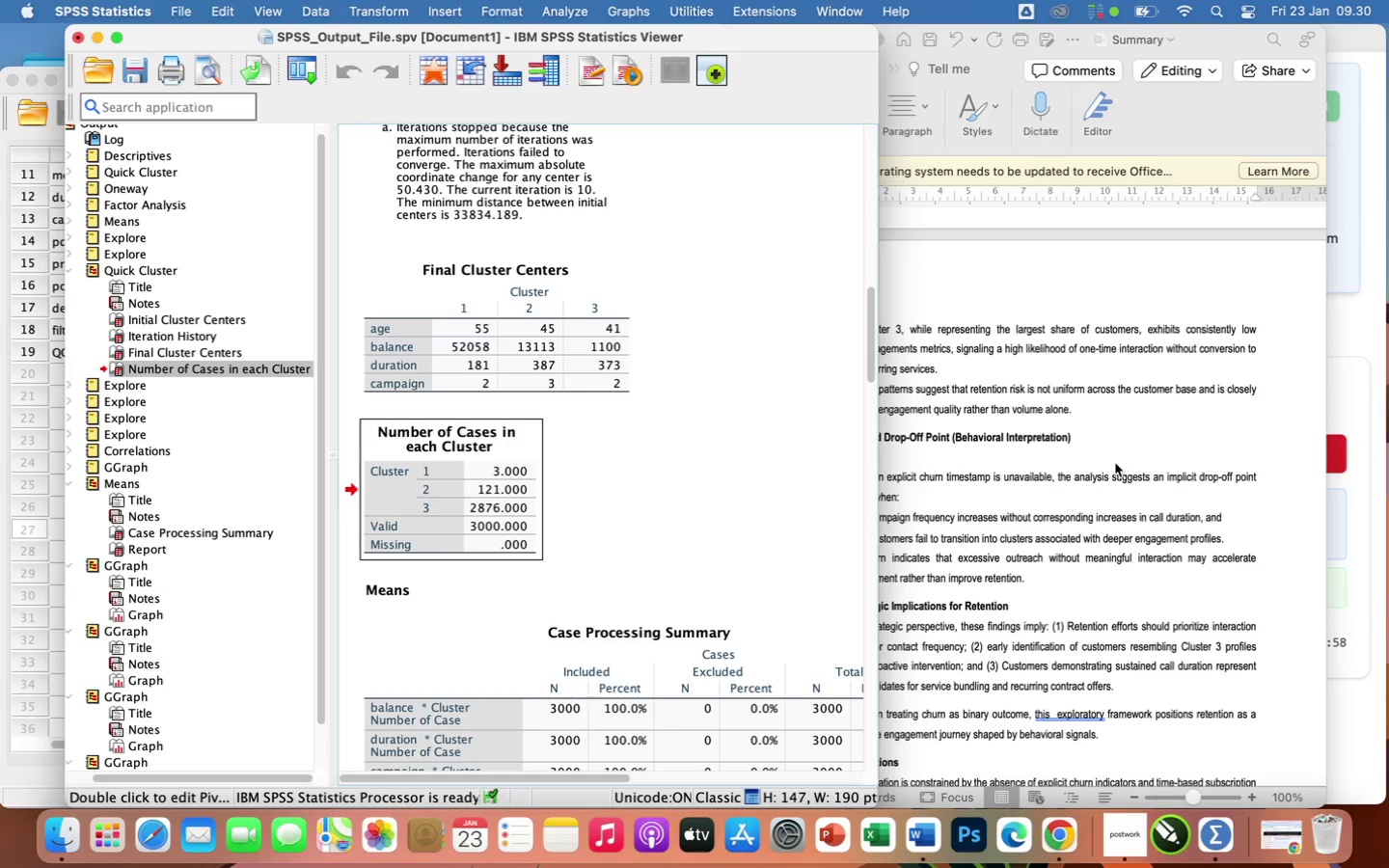 
left_click([1123, 454])
 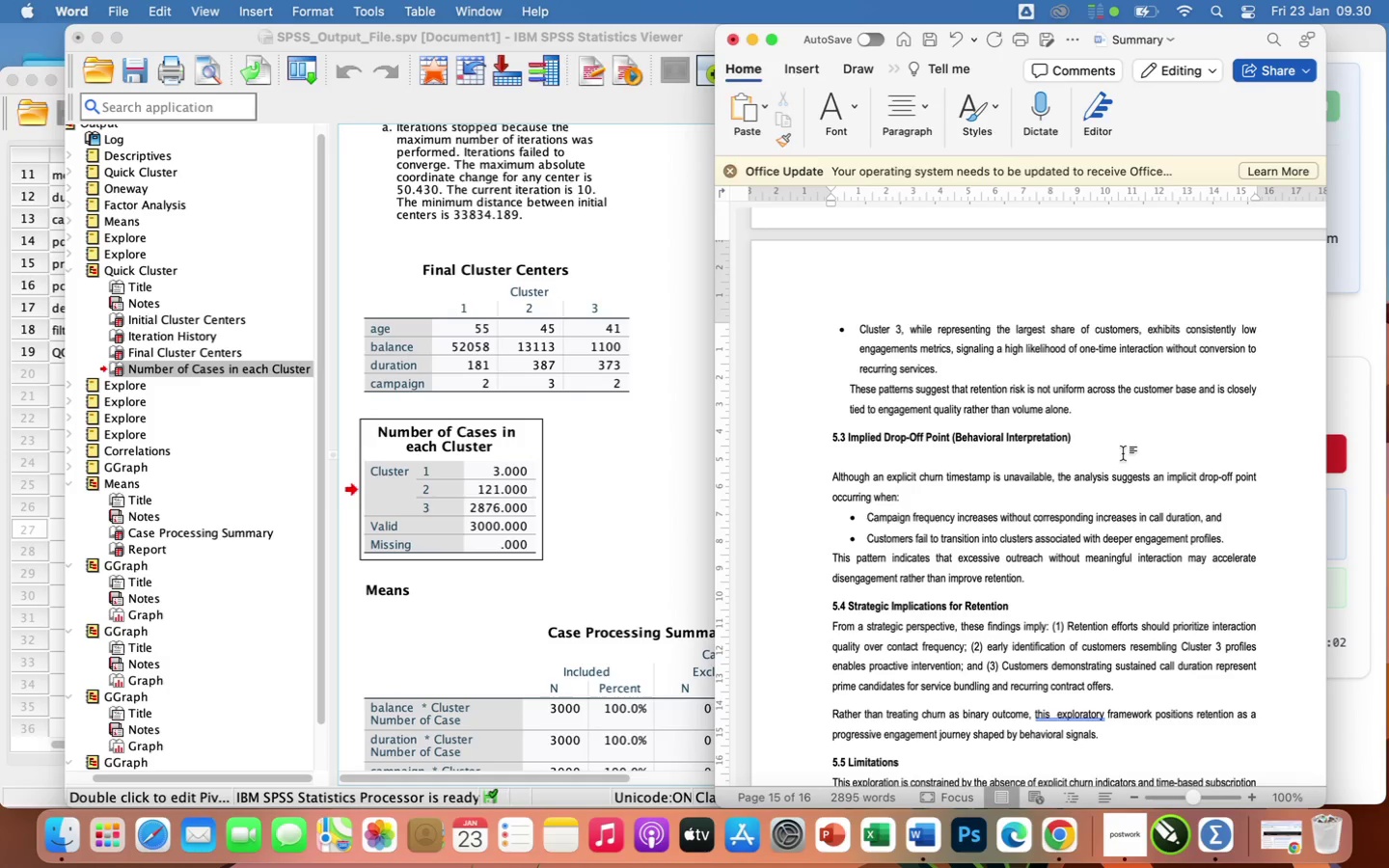 
wait(8.39)
 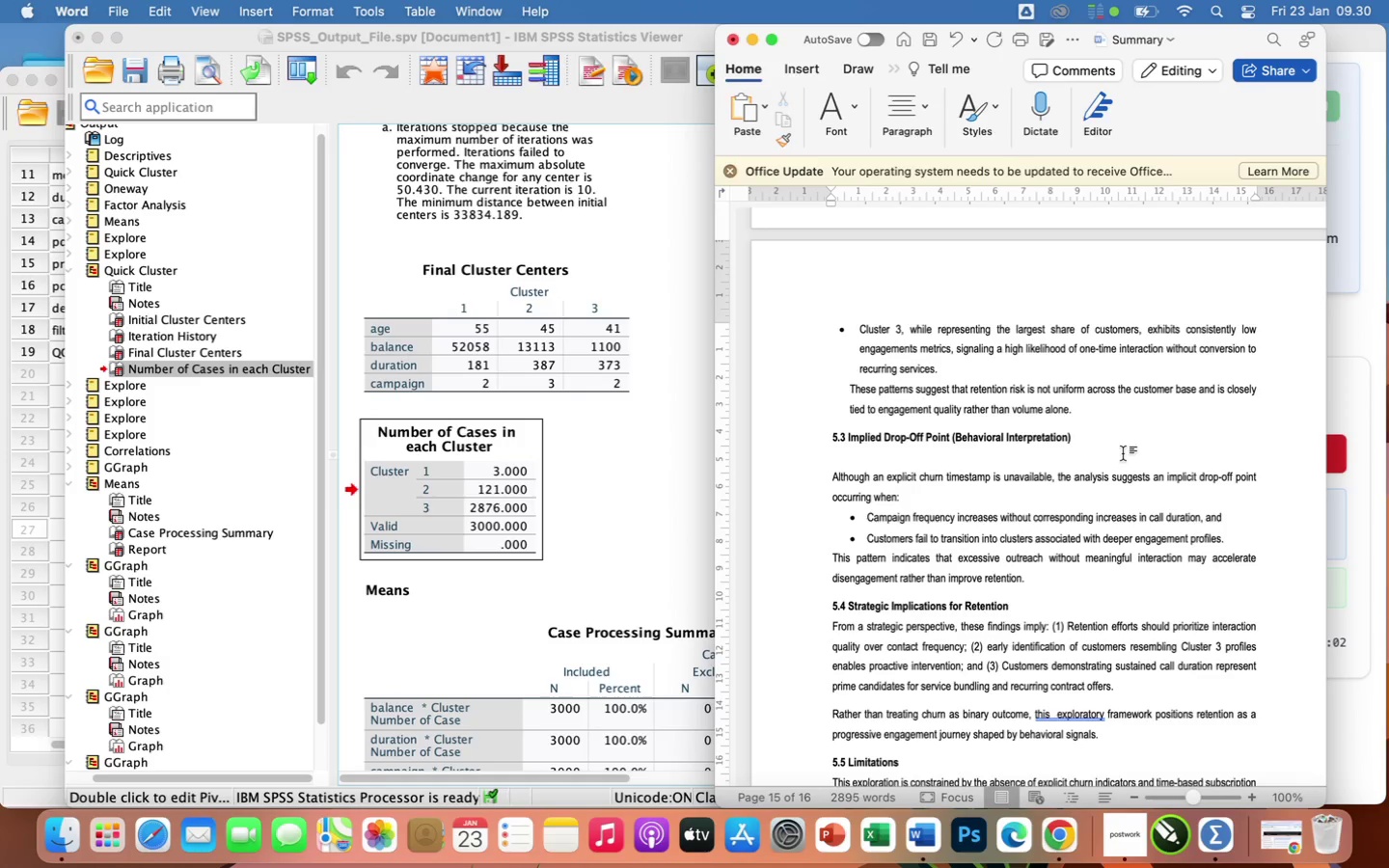 
scroll: coordinate [1098, 404], scroll_direction: up, amount: 65.0
 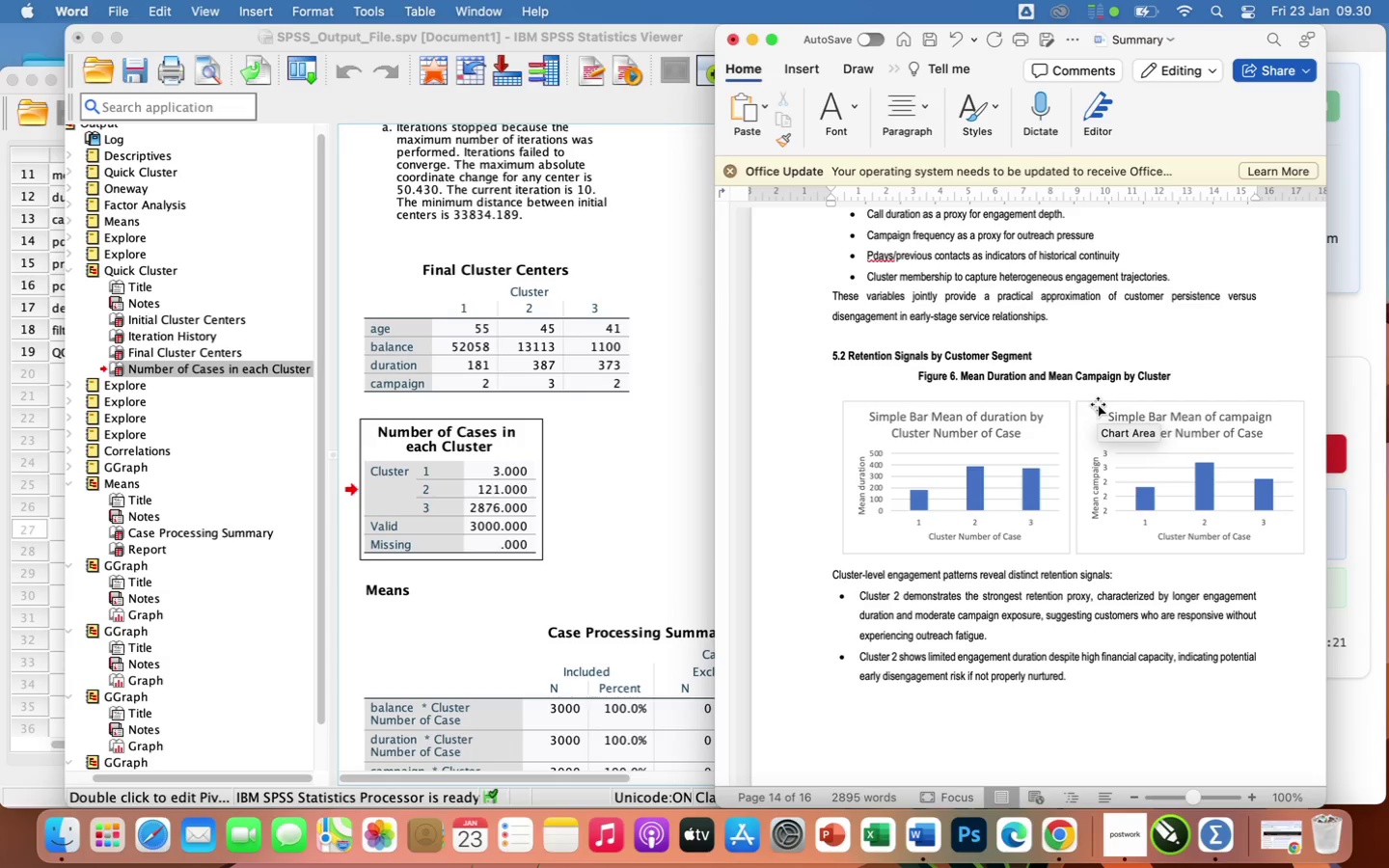 
wait(17.55)
 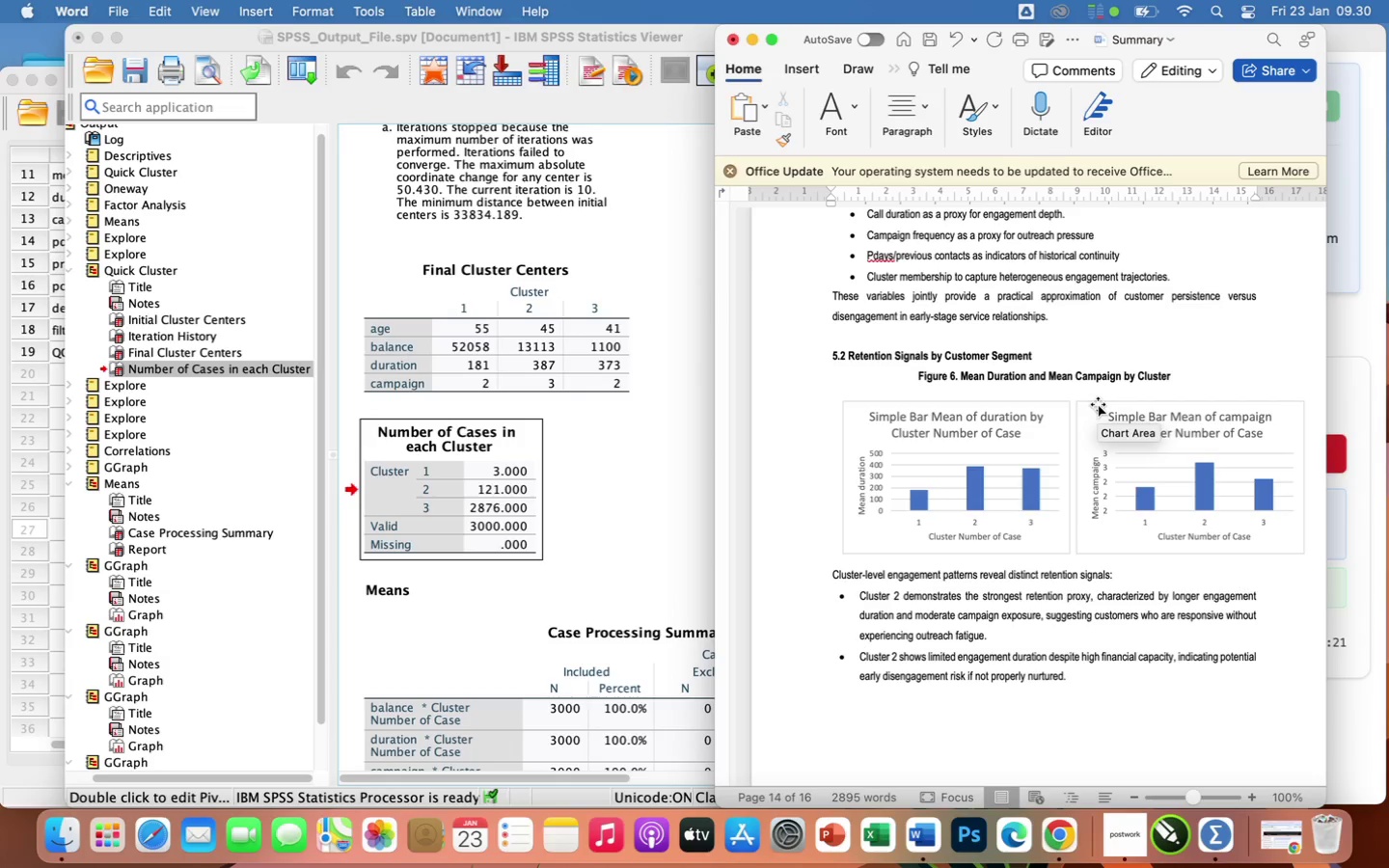 
left_click([1100, 359])
 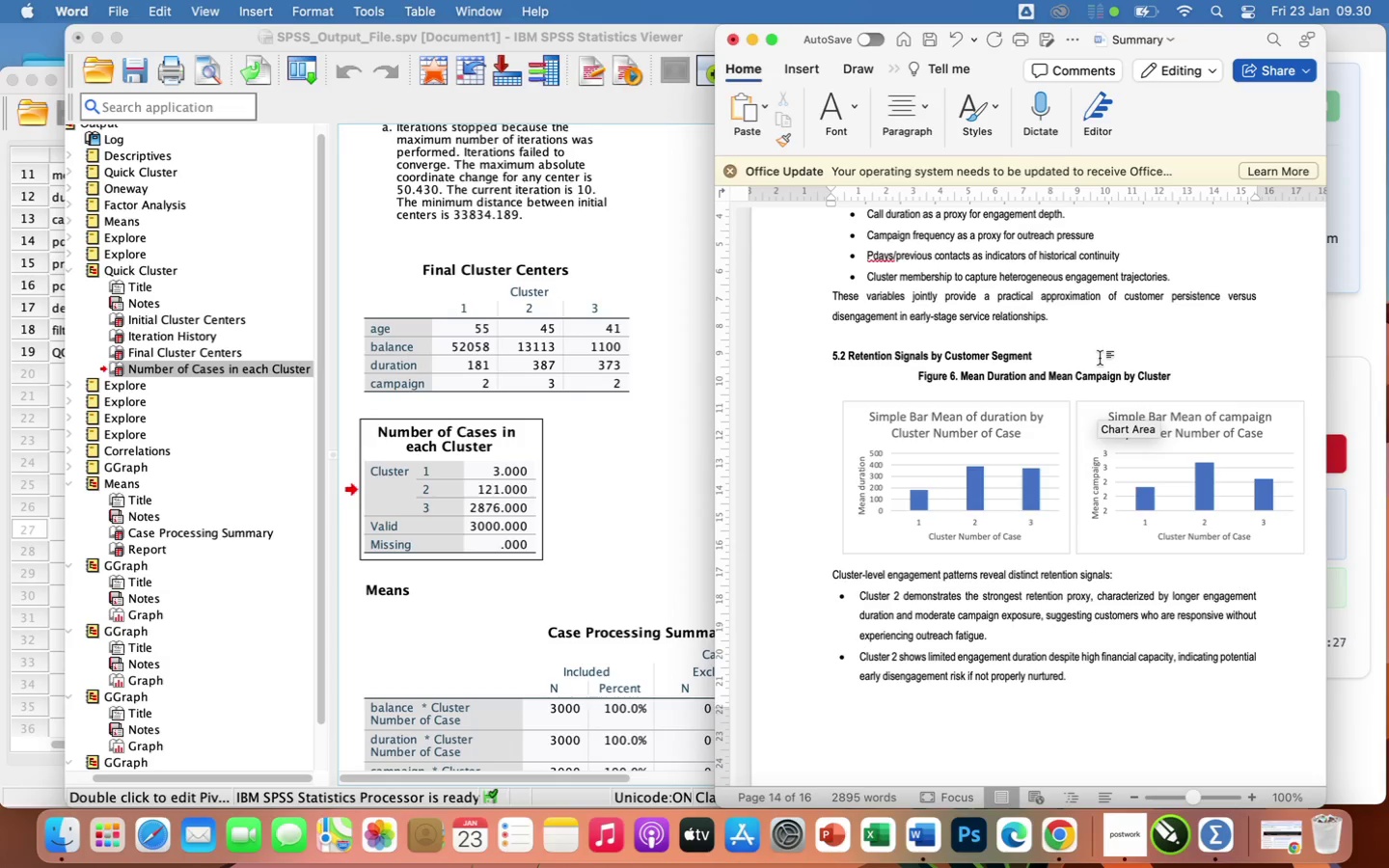 
key(Enter)
 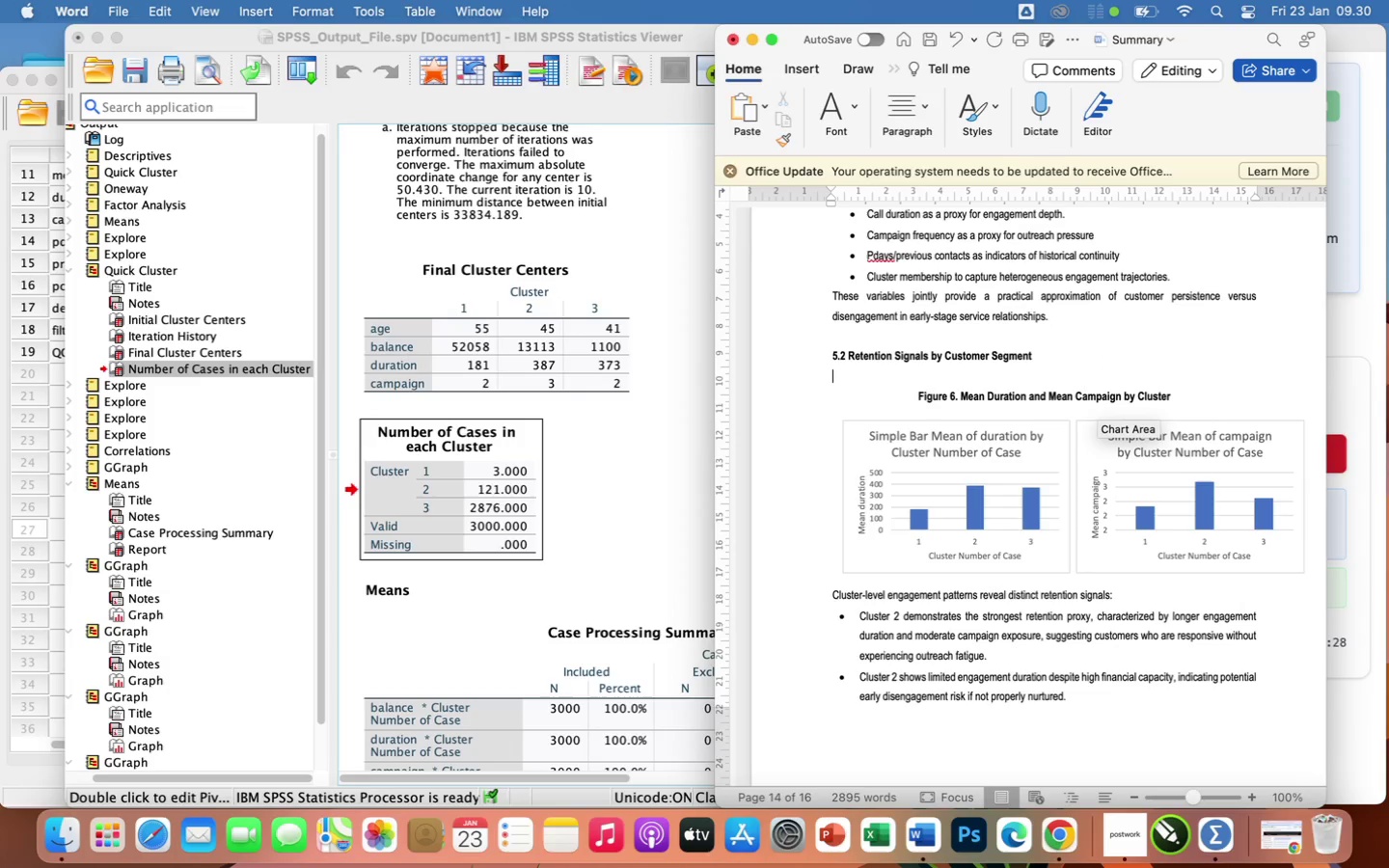 
key(Meta+V)
 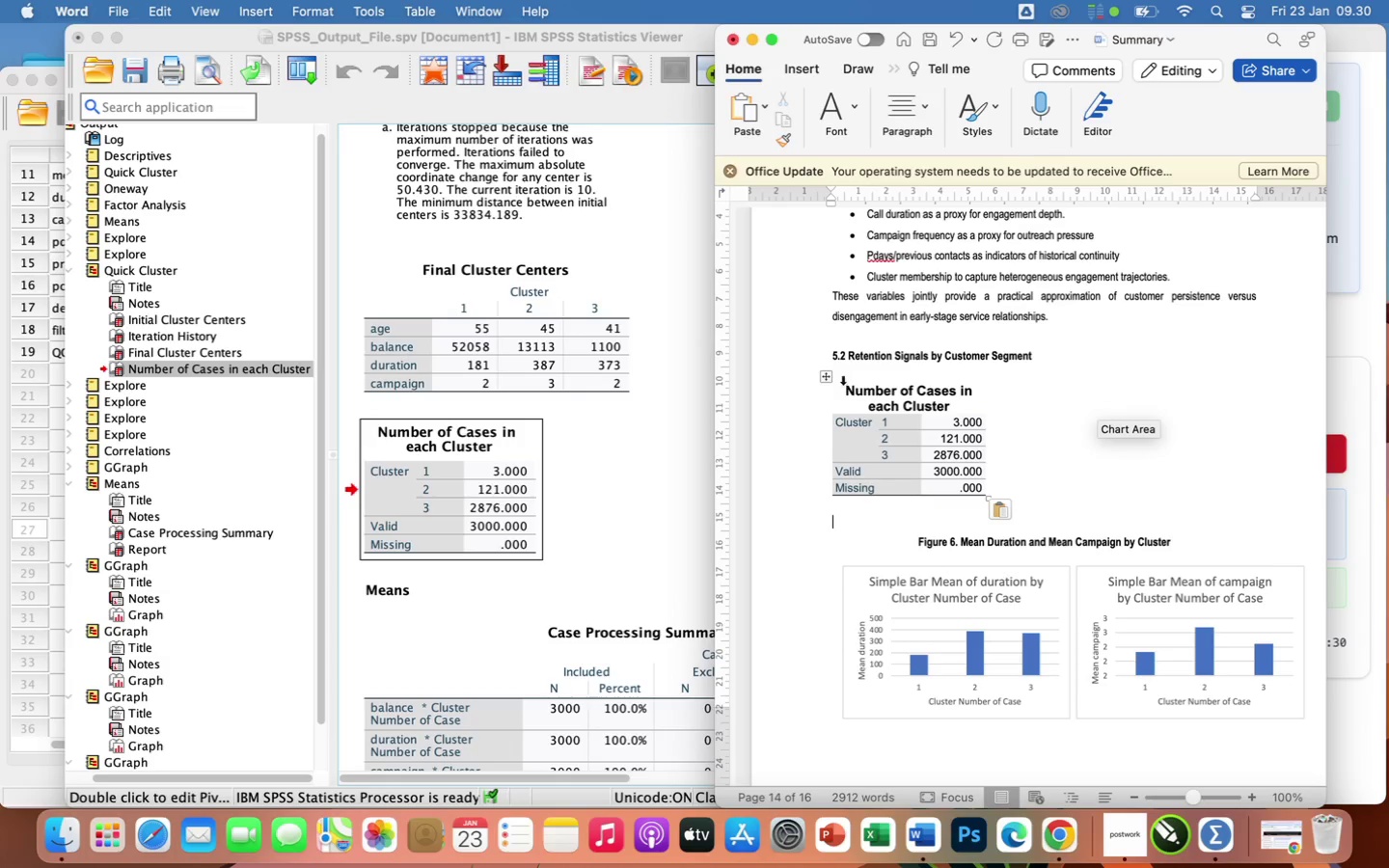 
left_click([826, 377])
 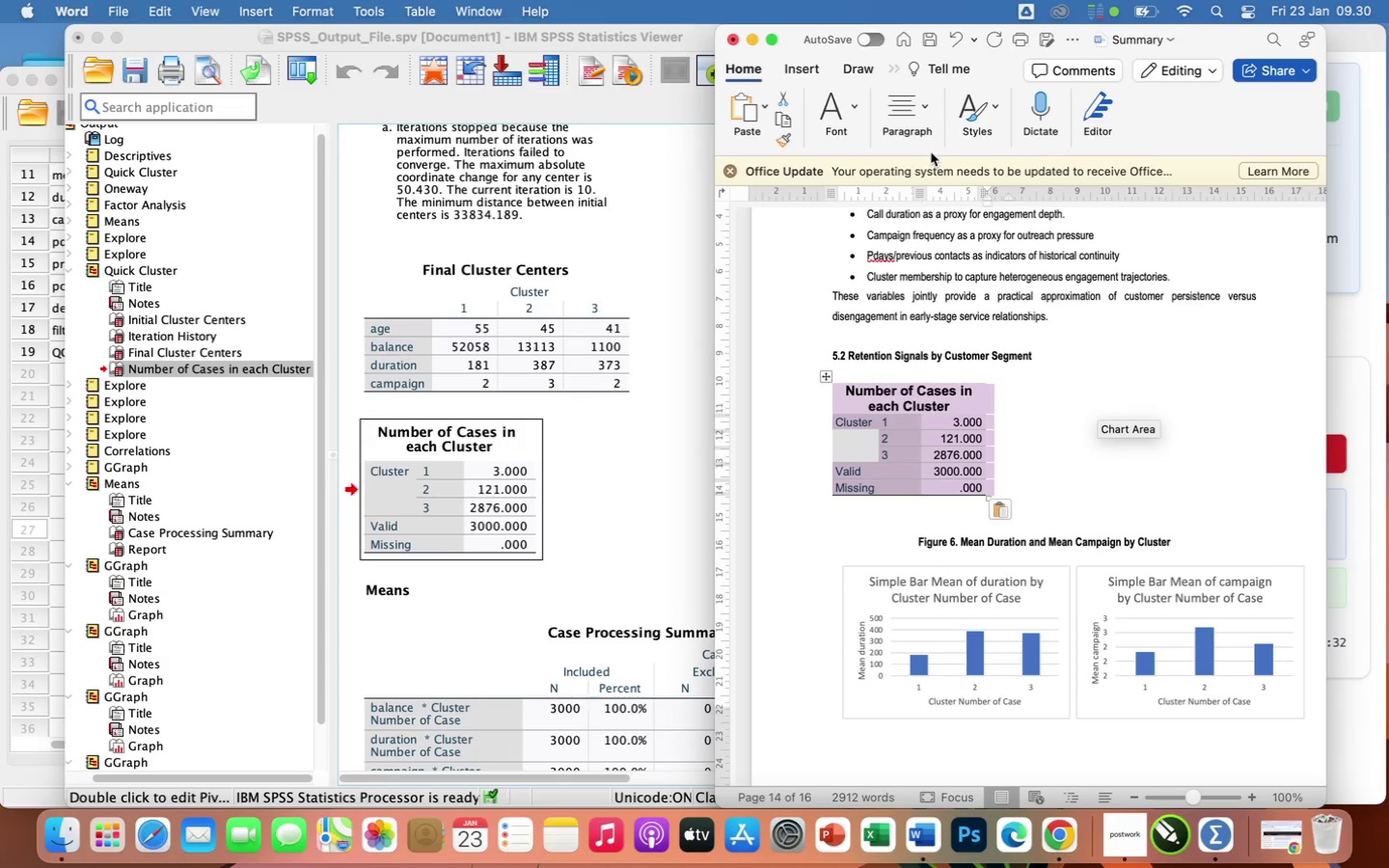 
left_click([918, 113])
 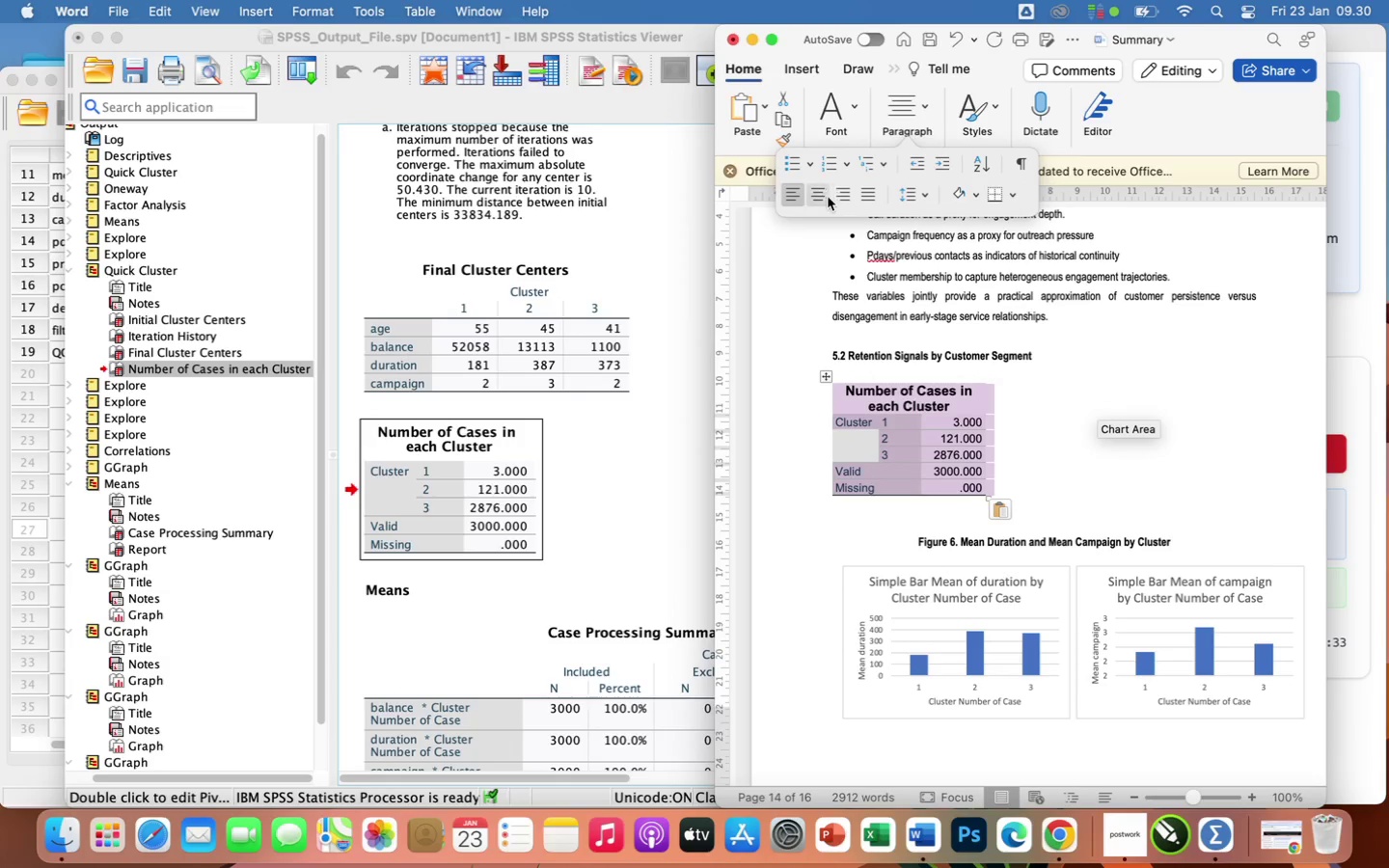 
left_click([823, 197])
 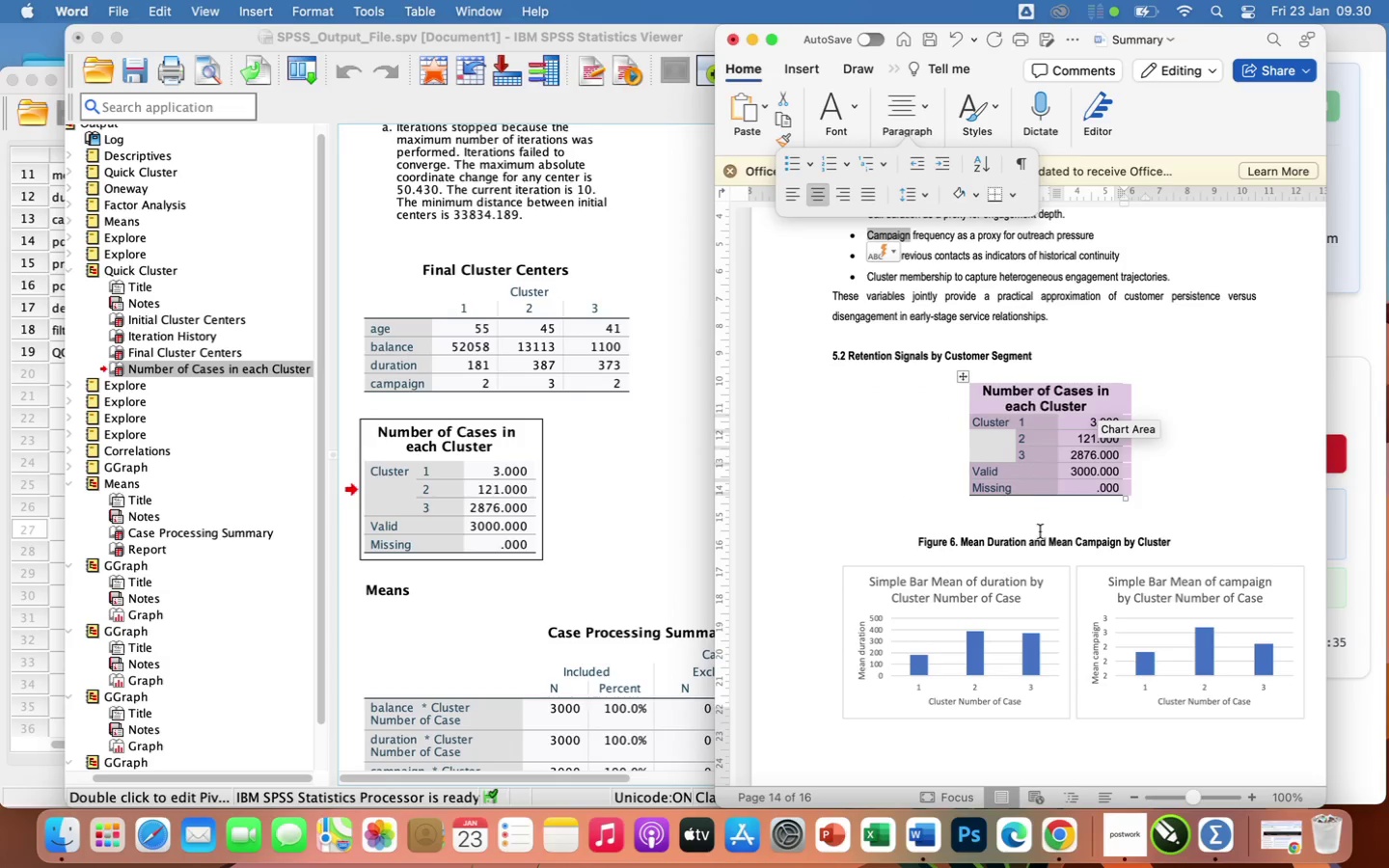 
left_click([1036, 521])
 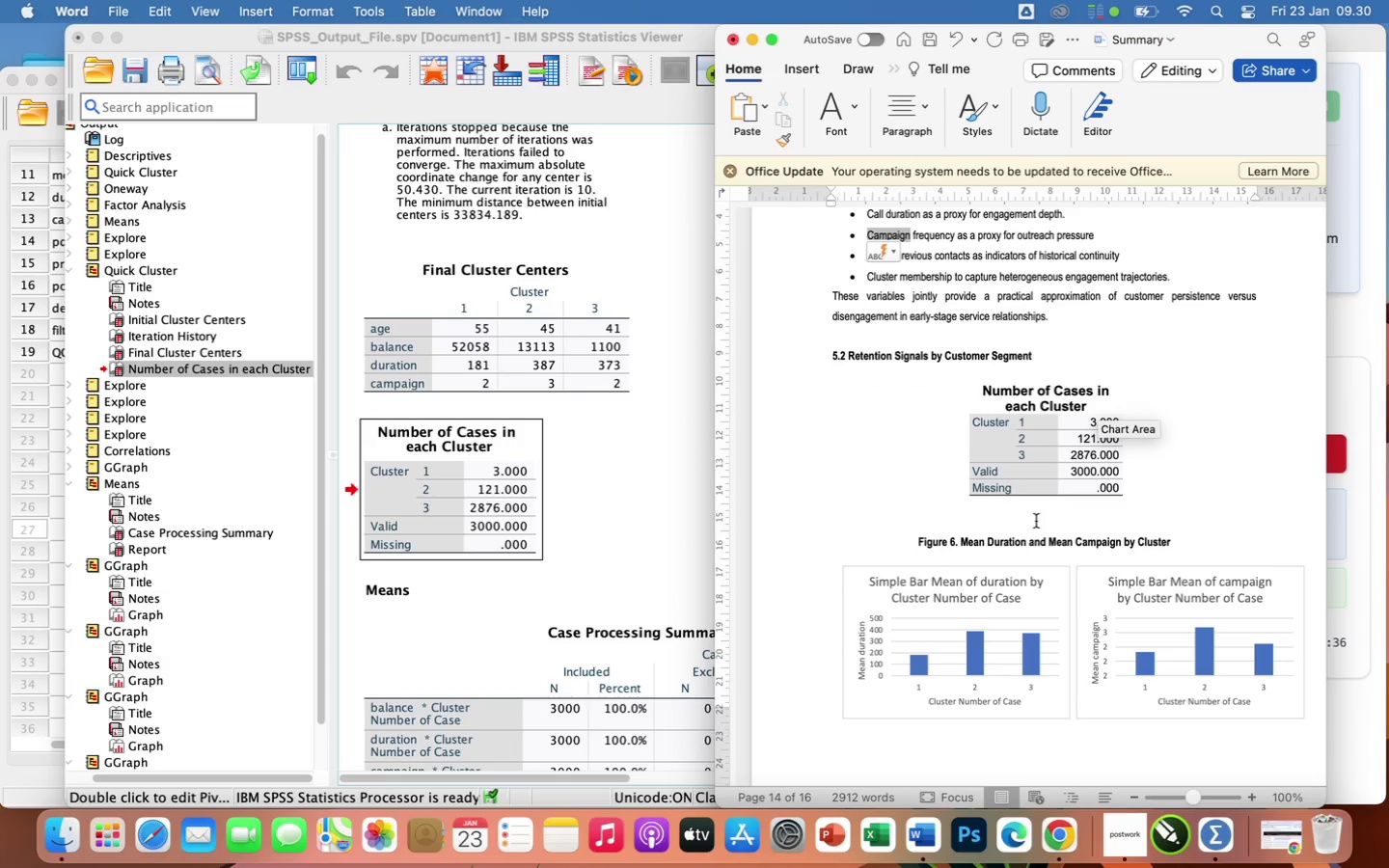 
key(Backspace)
 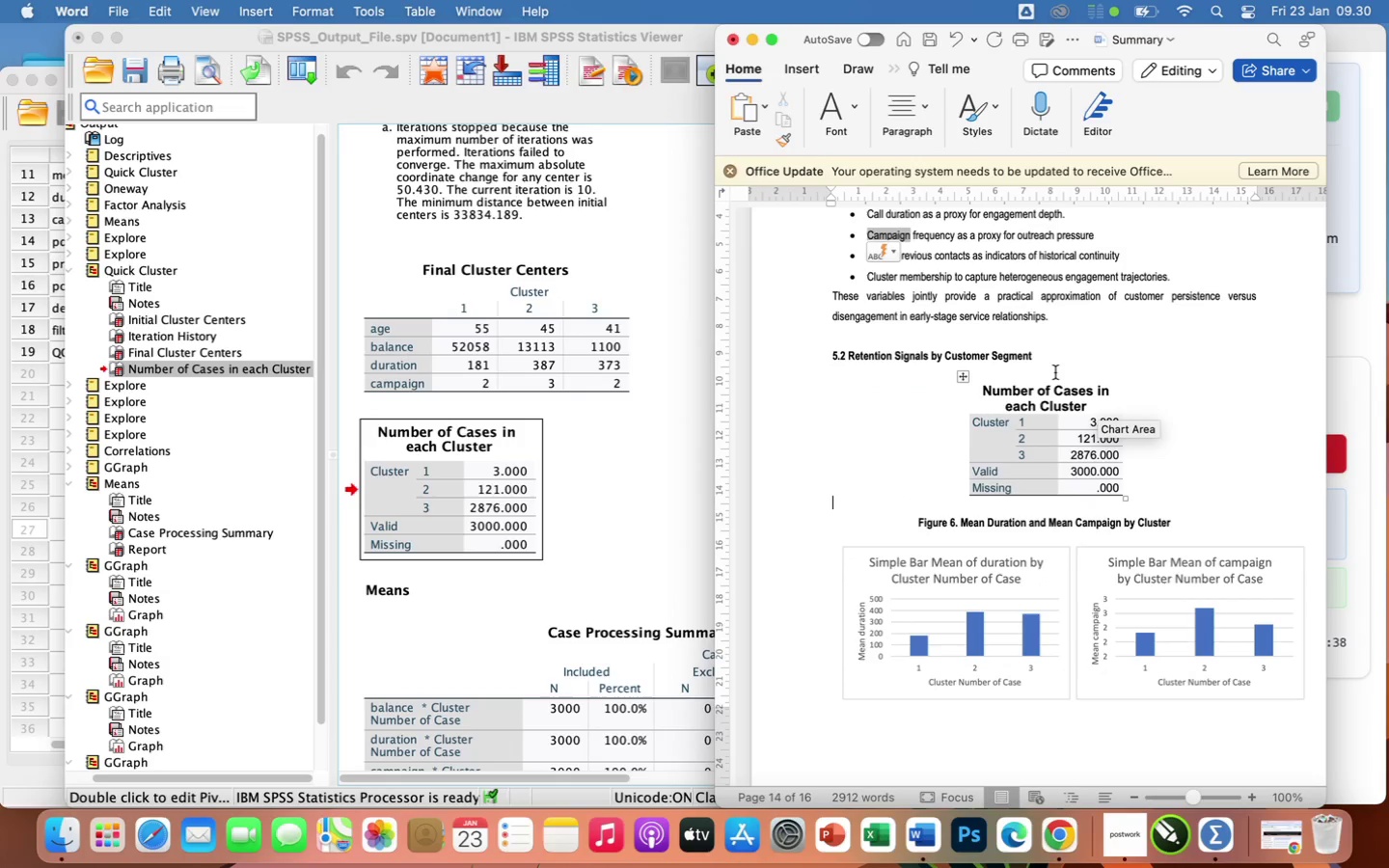 
scroll: coordinate [1055, 372], scroll_direction: up, amount: 66.0
 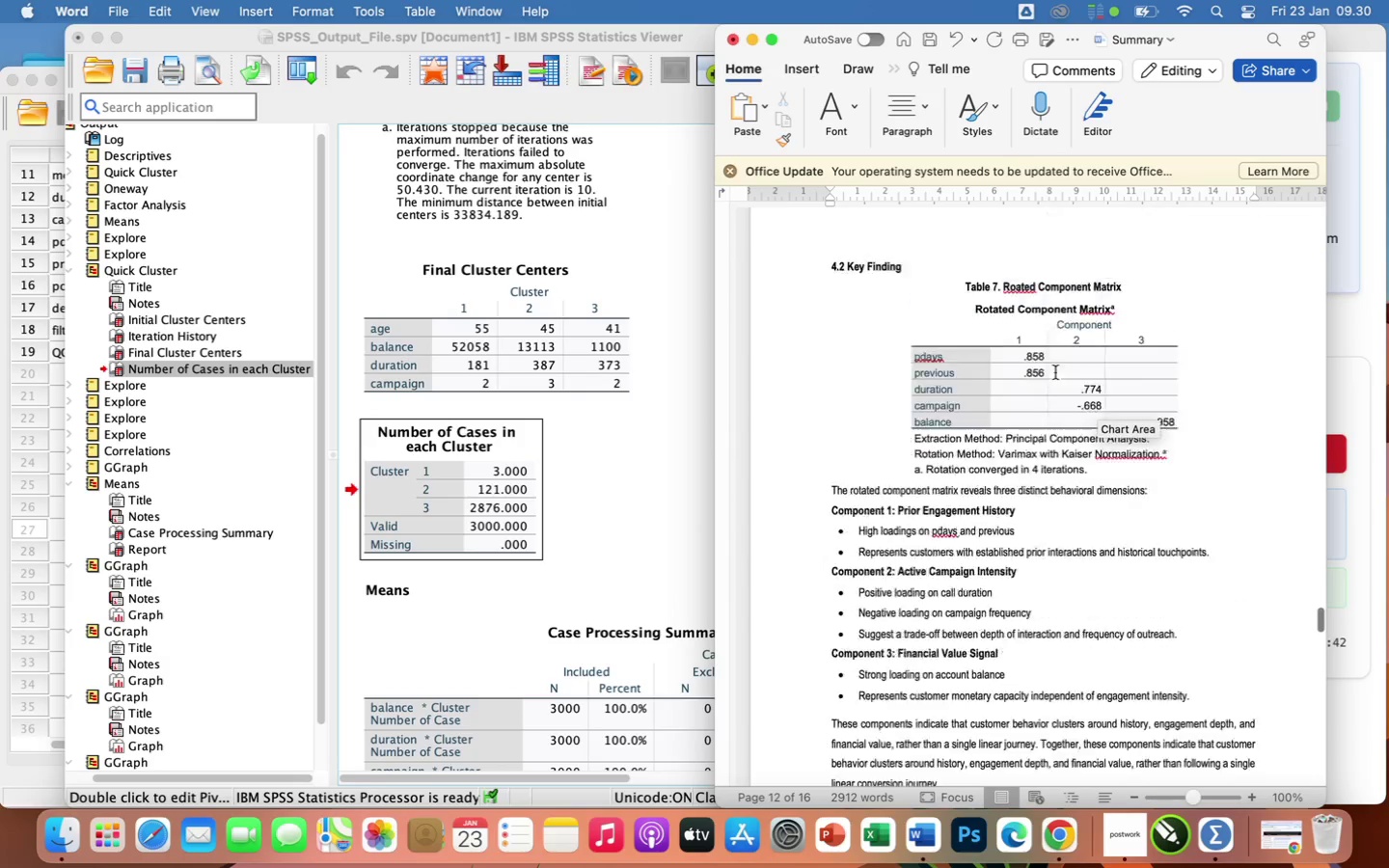 
scroll: coordinate [1055, 372], scroll_direction: down, amount: 105.0
 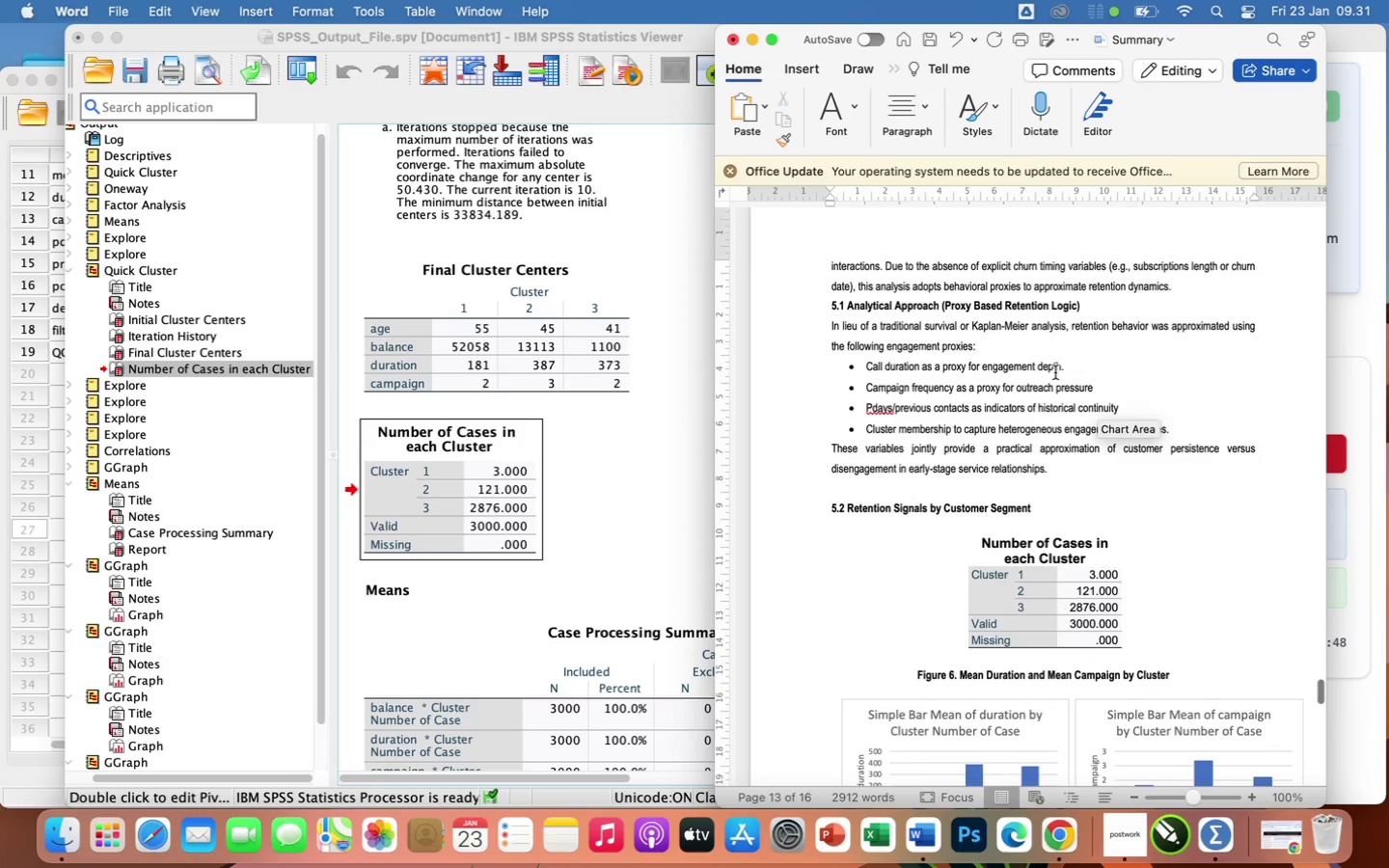 
left_click([1043, 527])
 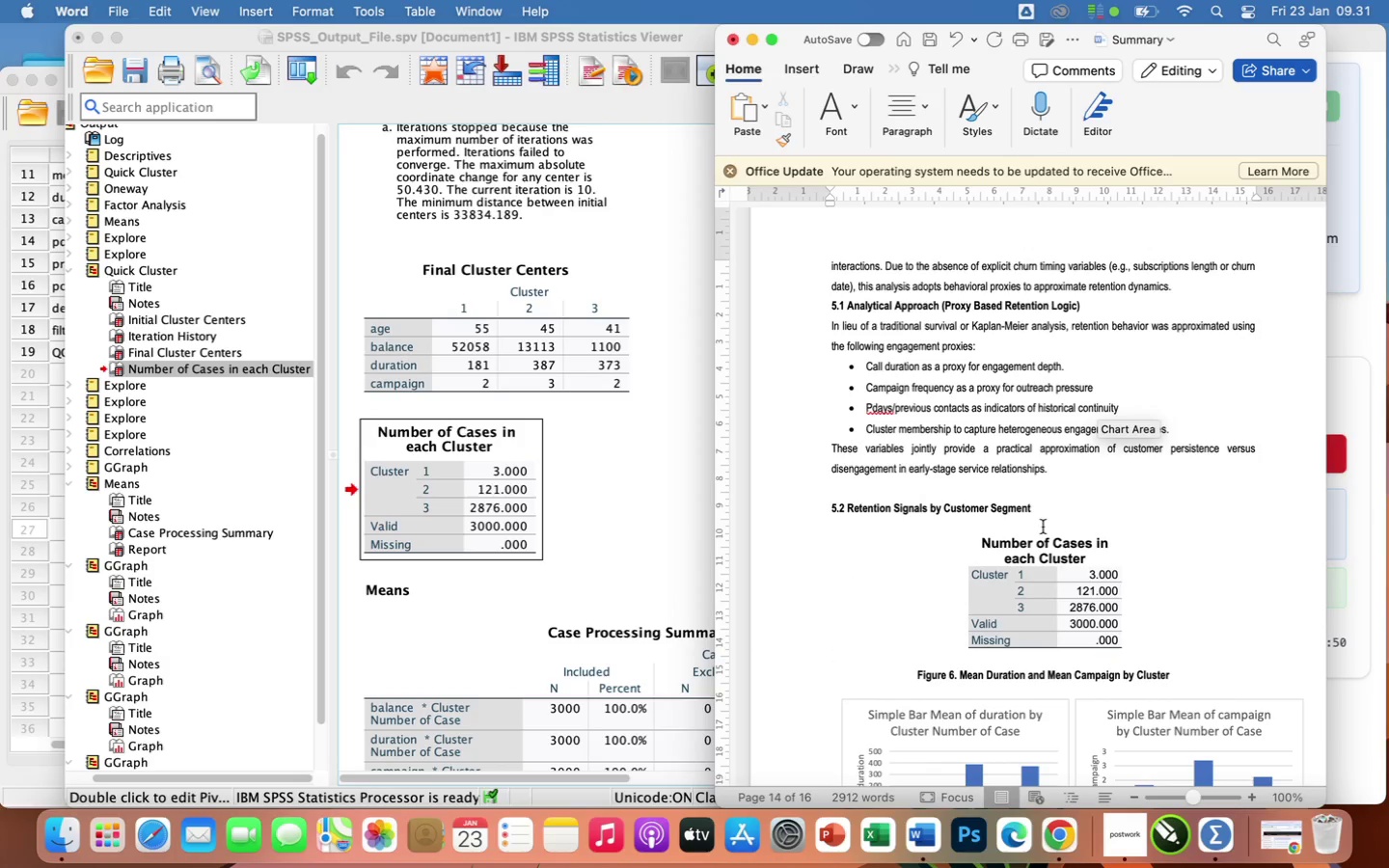 
type(Tabl;e)
key(Backspace)
key(Backspace)
key(Backspace)
key(Backspace)
key(Backspace)
key(Backspace)
 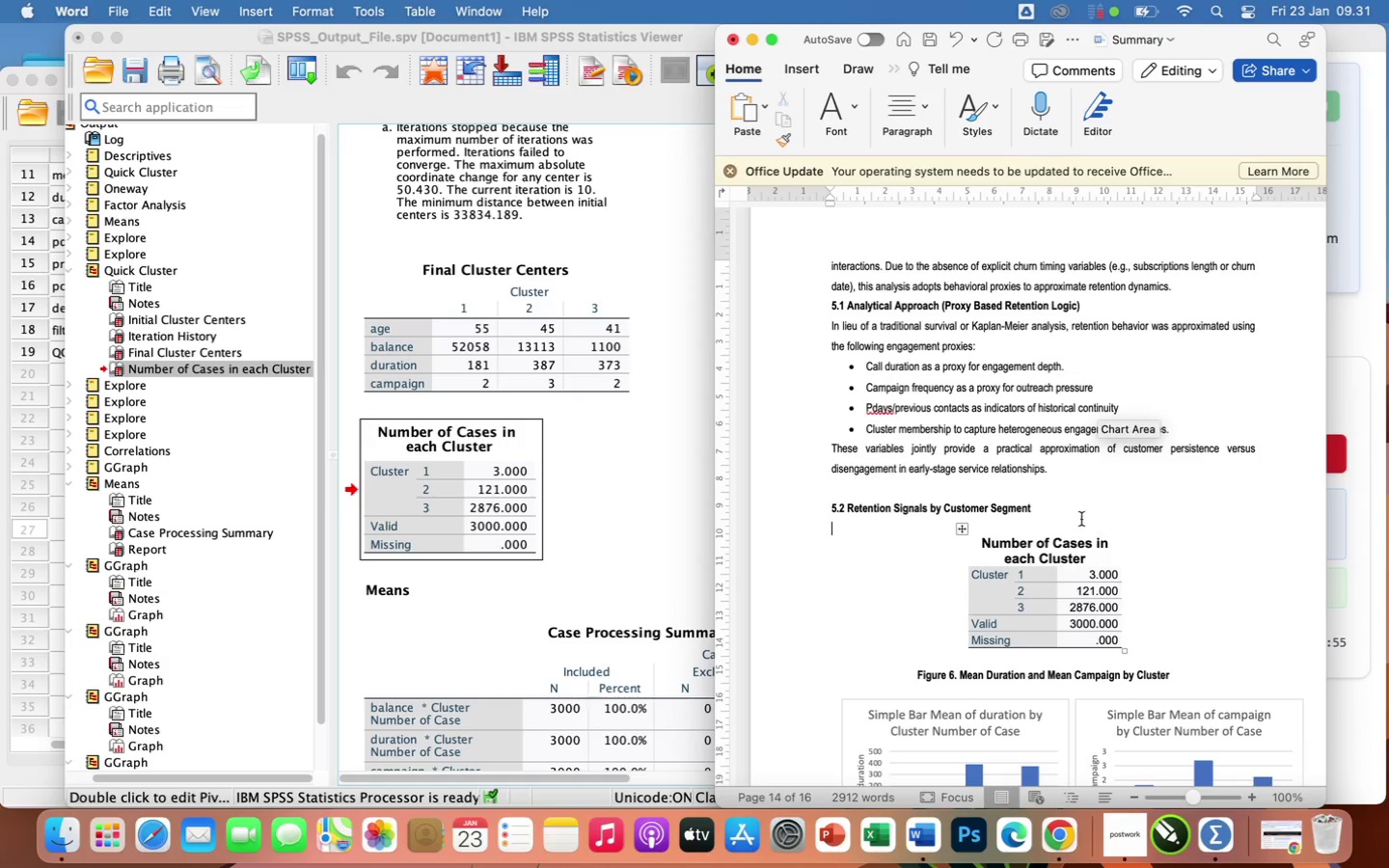 
left_click([1076, 512])
 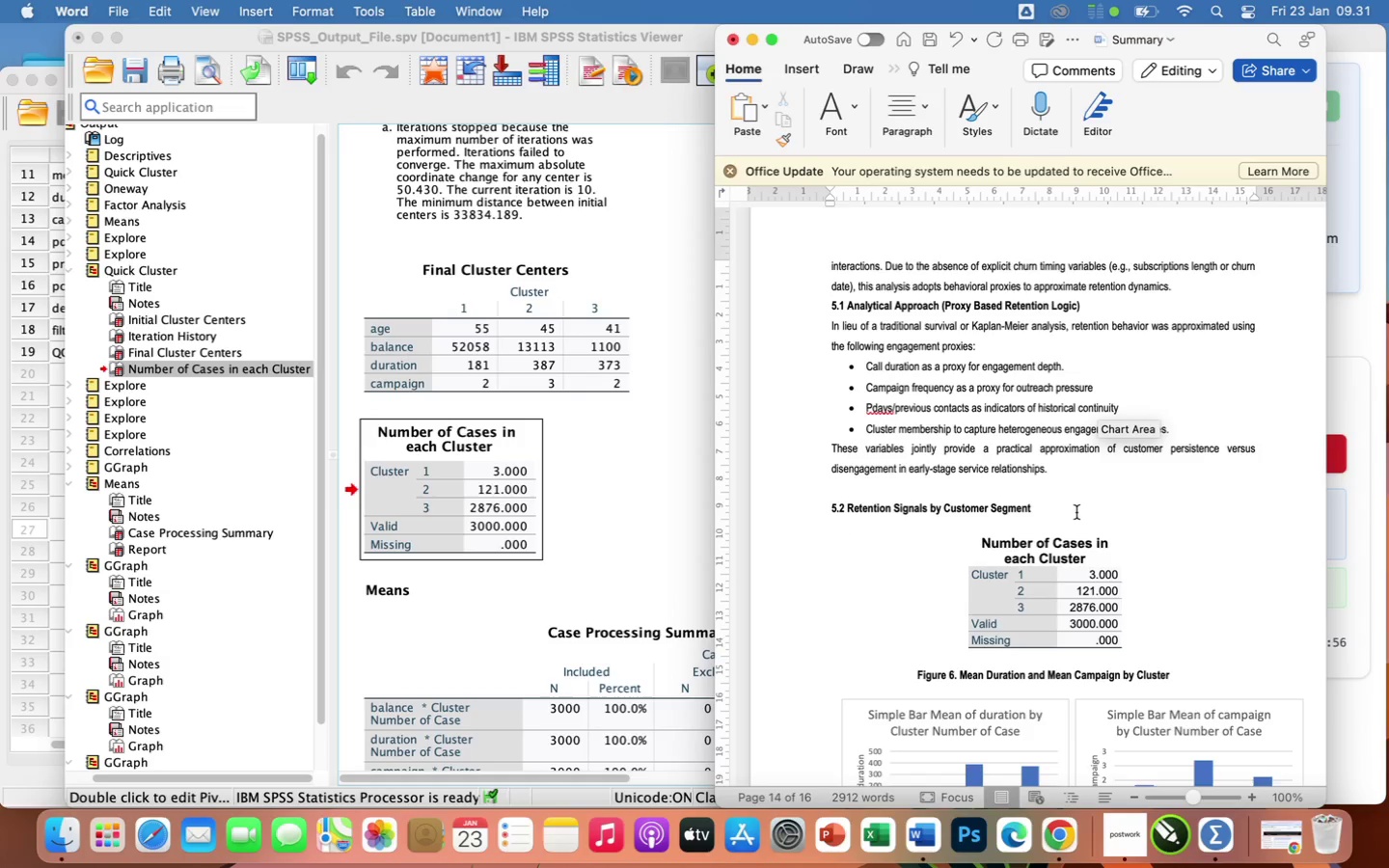 
key(Enter)
 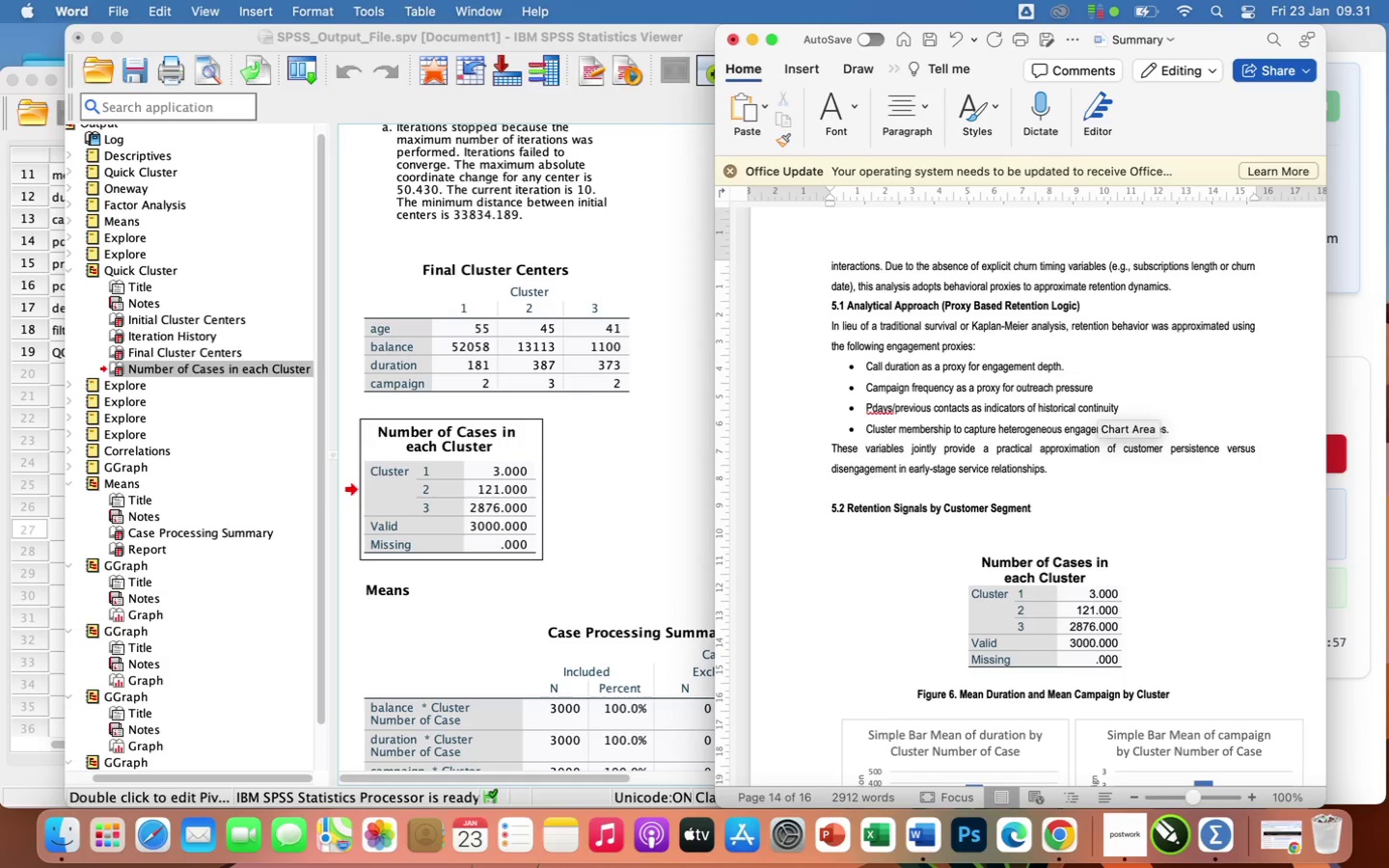 
type(Table 8. Nimber of cases in Each Cluster)
 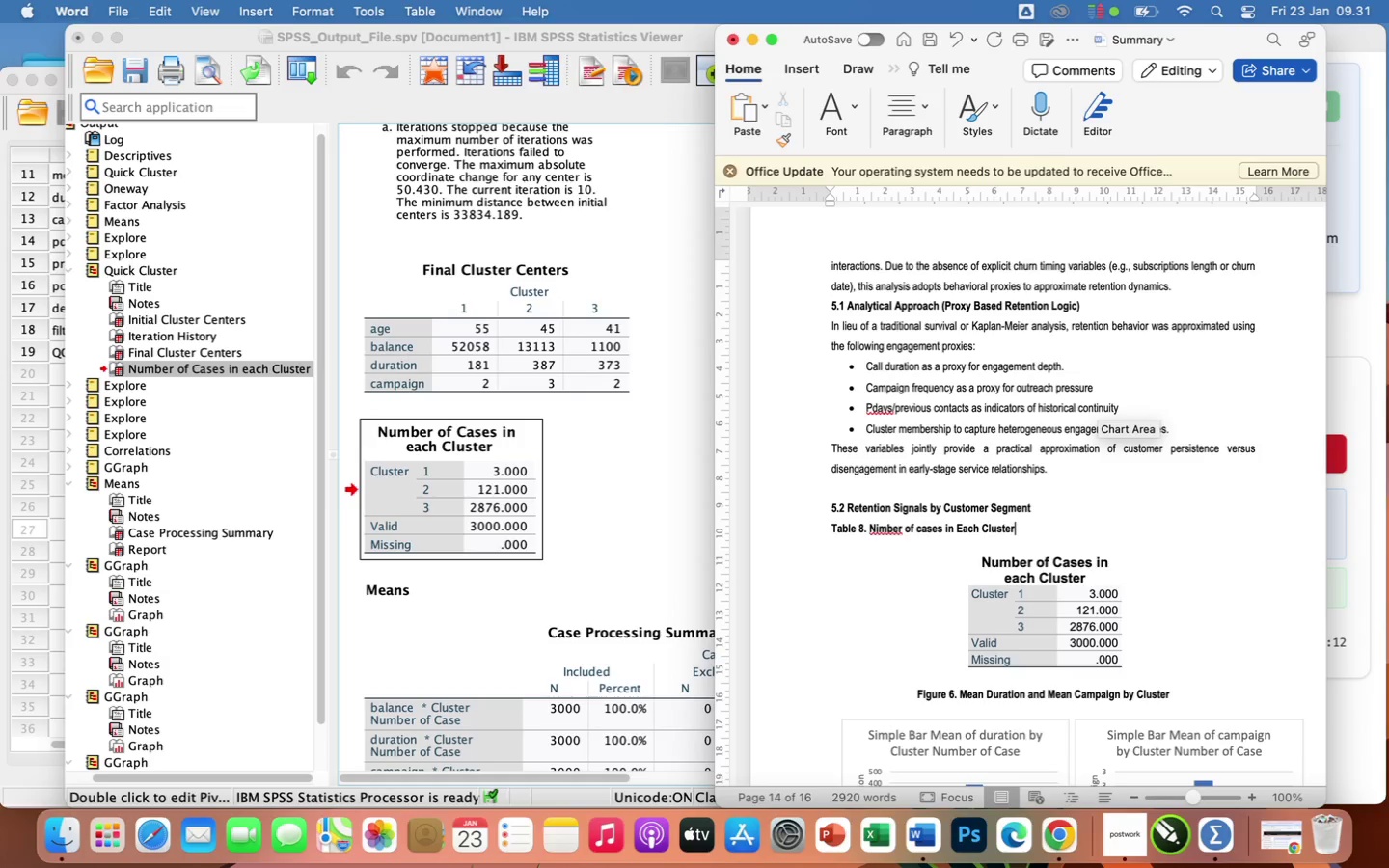 
left_click([887, 523])
 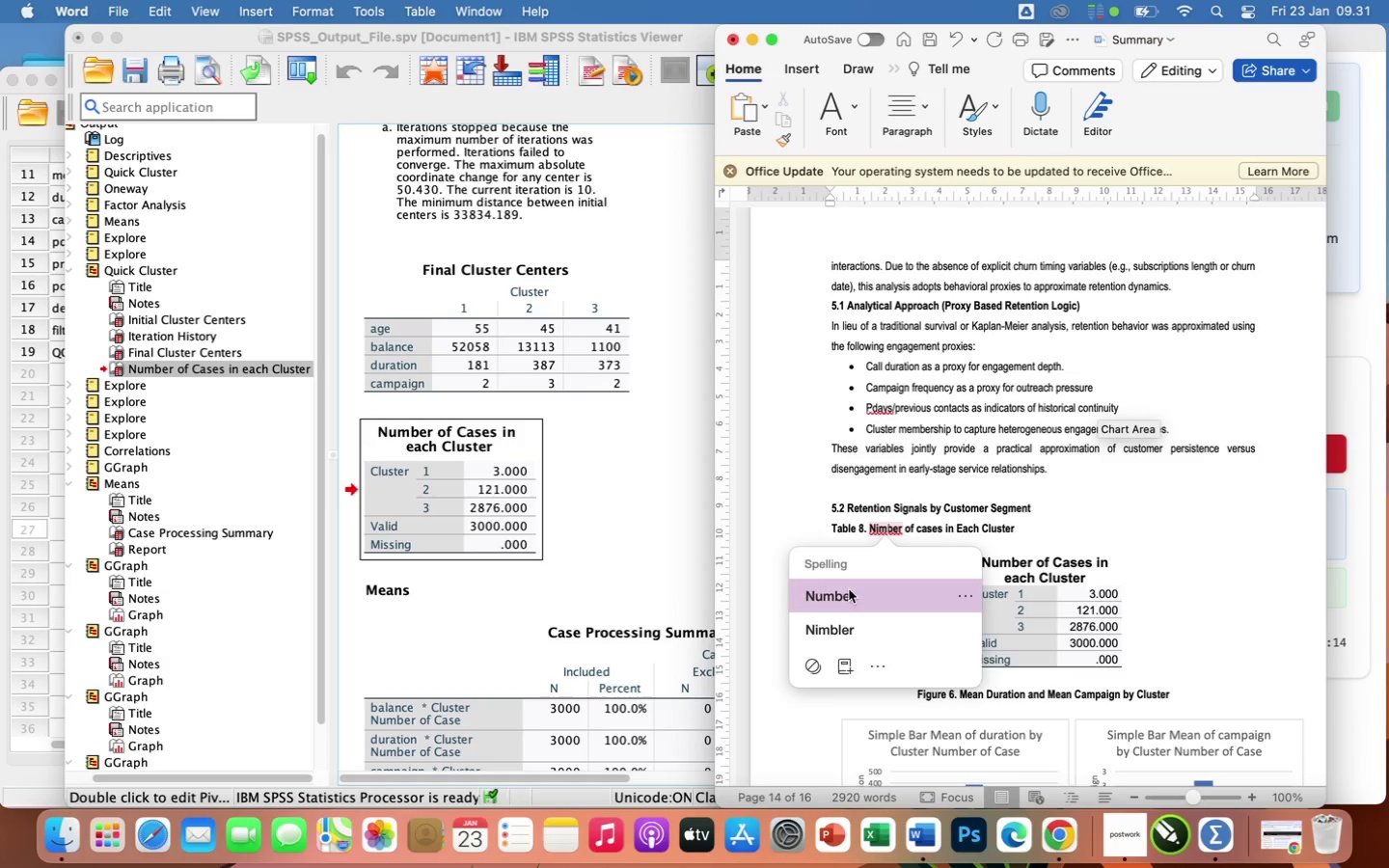 
left_click([844, 595])
 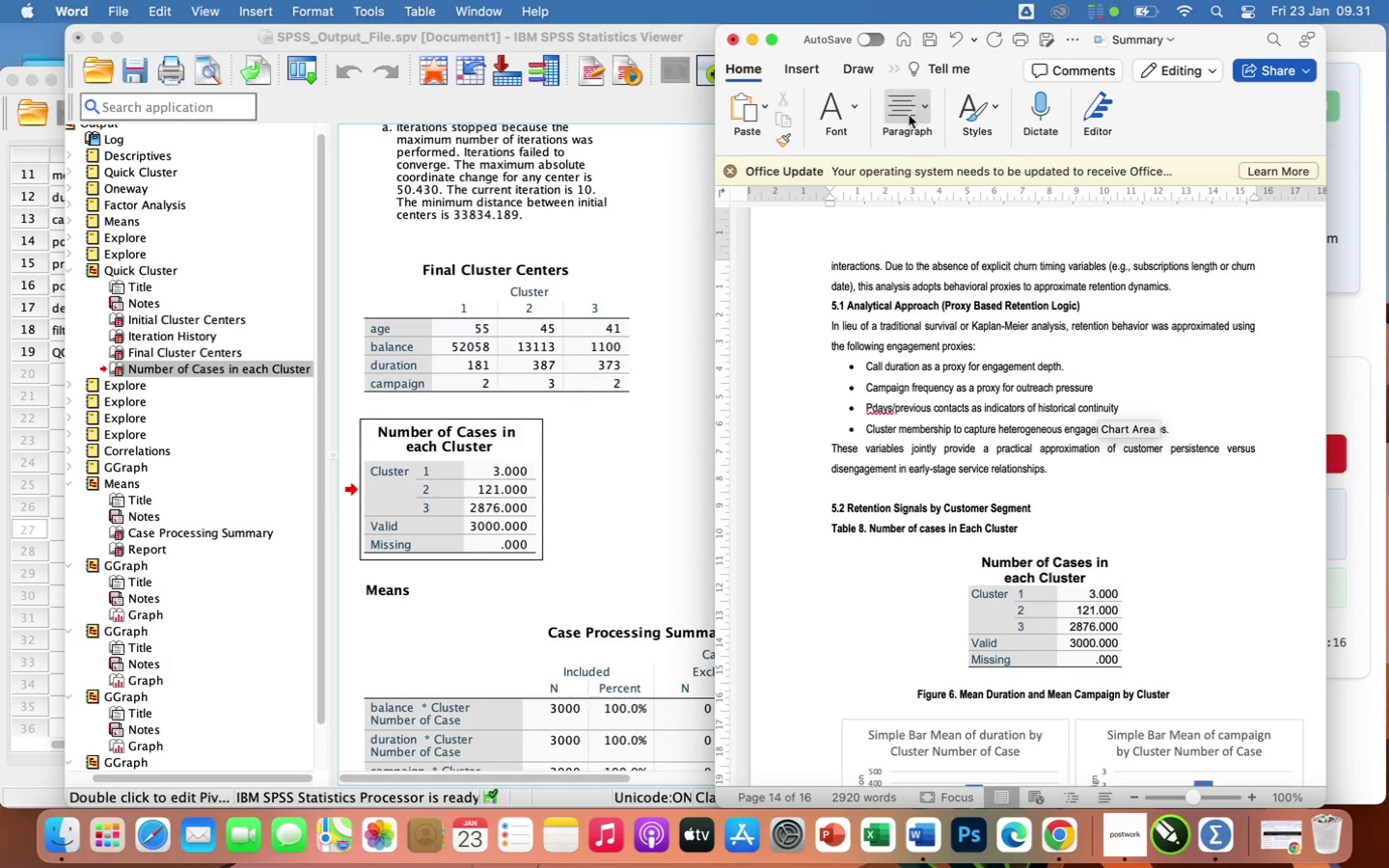 
left_click([897, 105])
 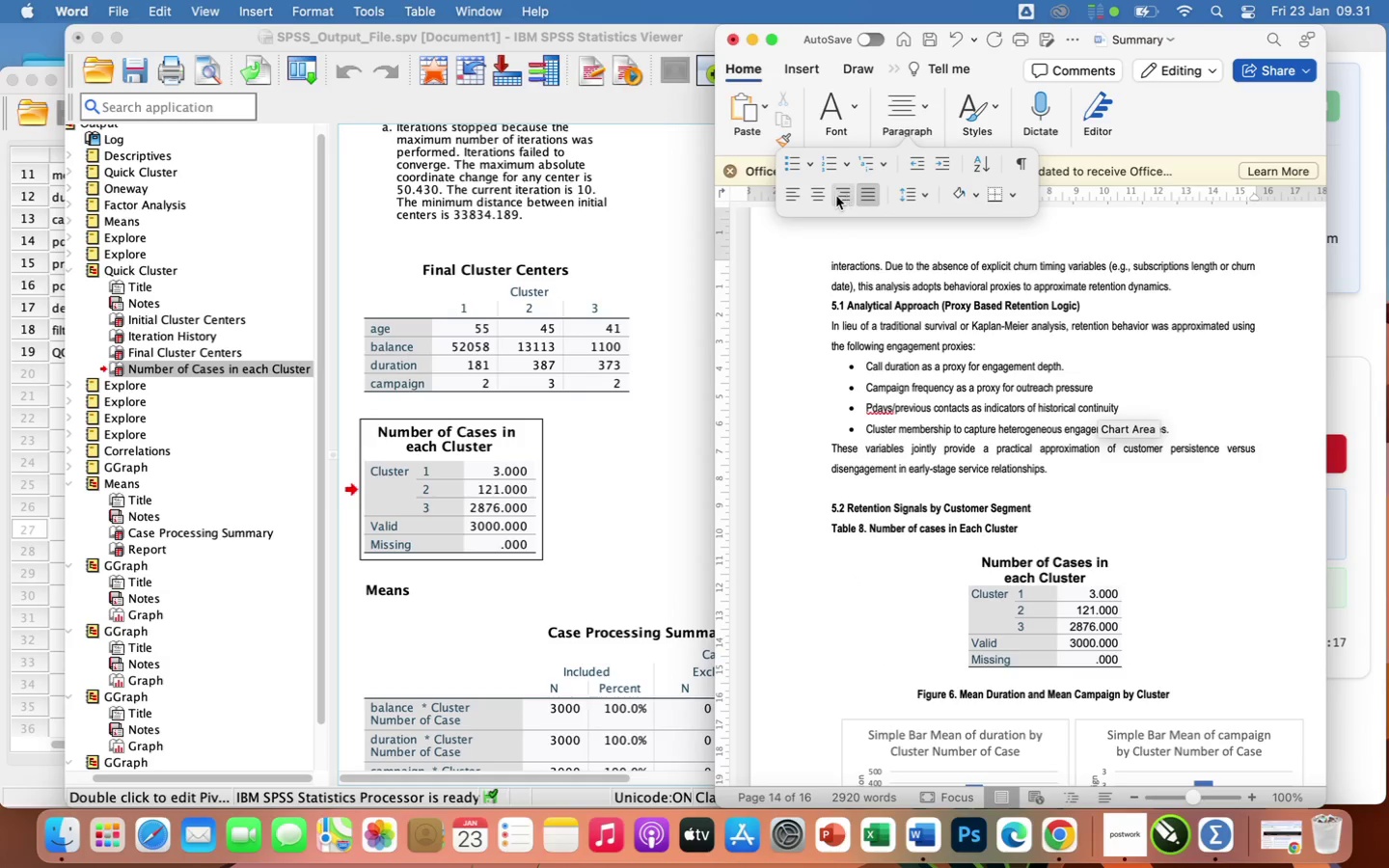 
left_click([814, 196])
 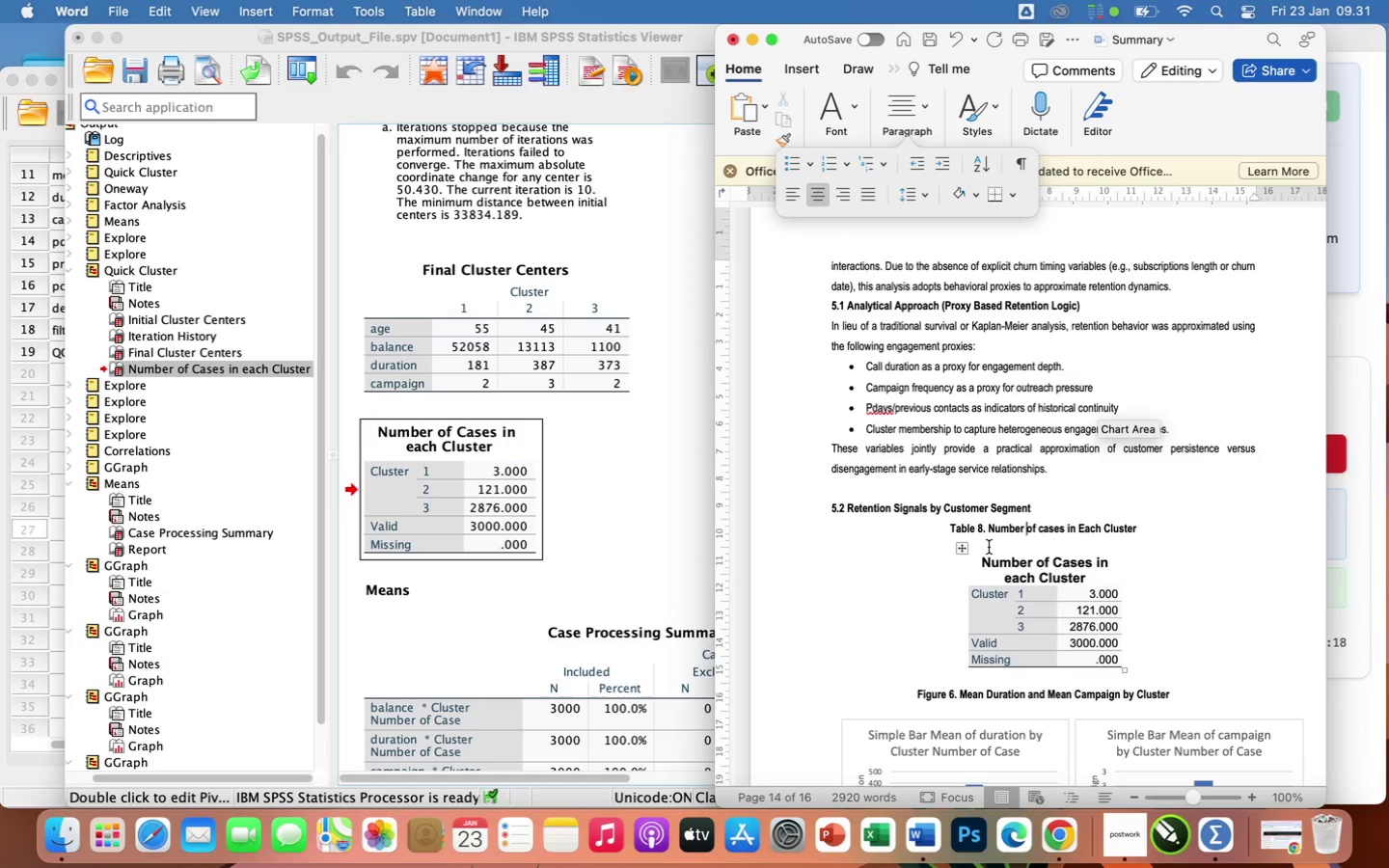 
left_click([990, 546])
 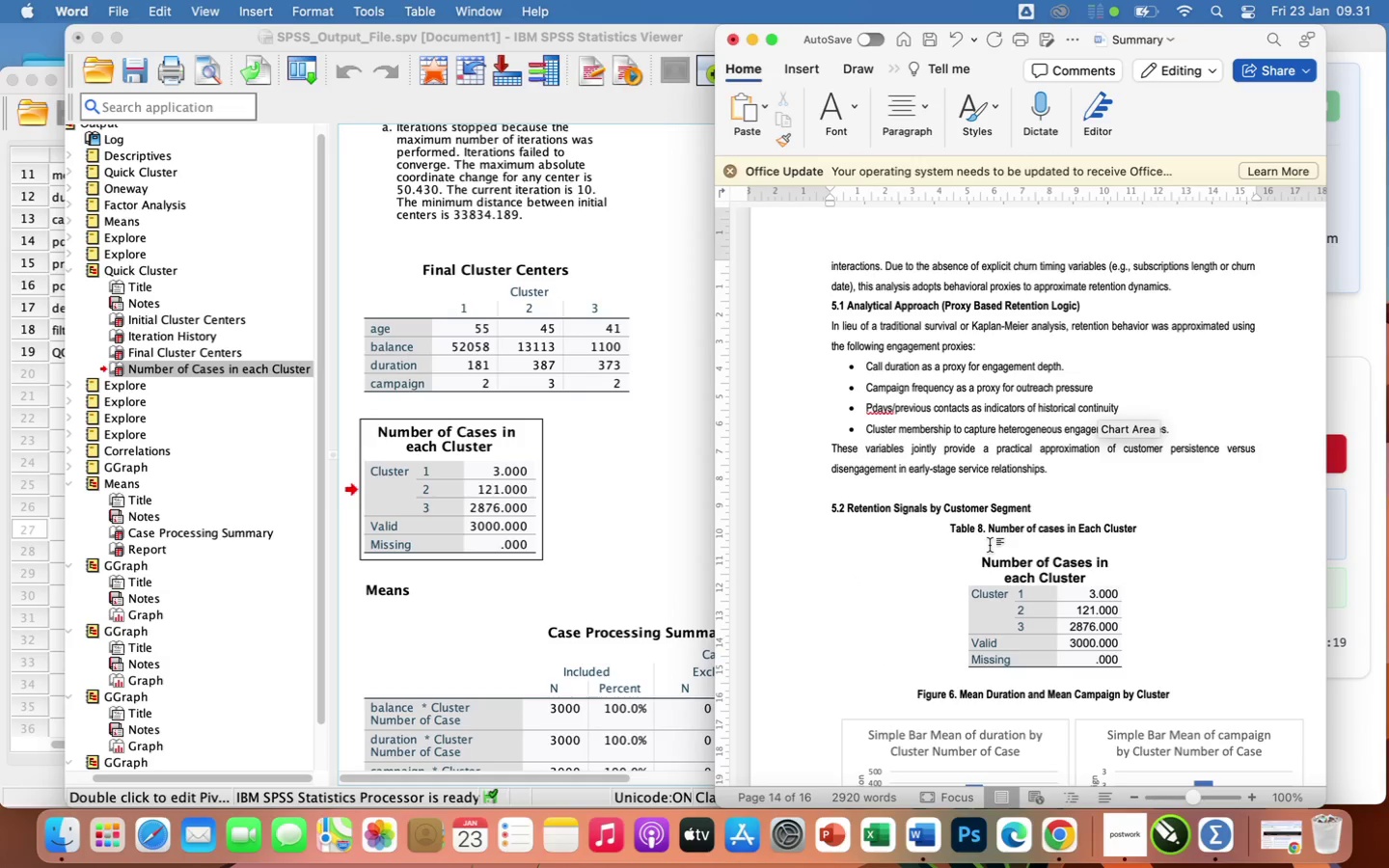 
key(Backspace)
 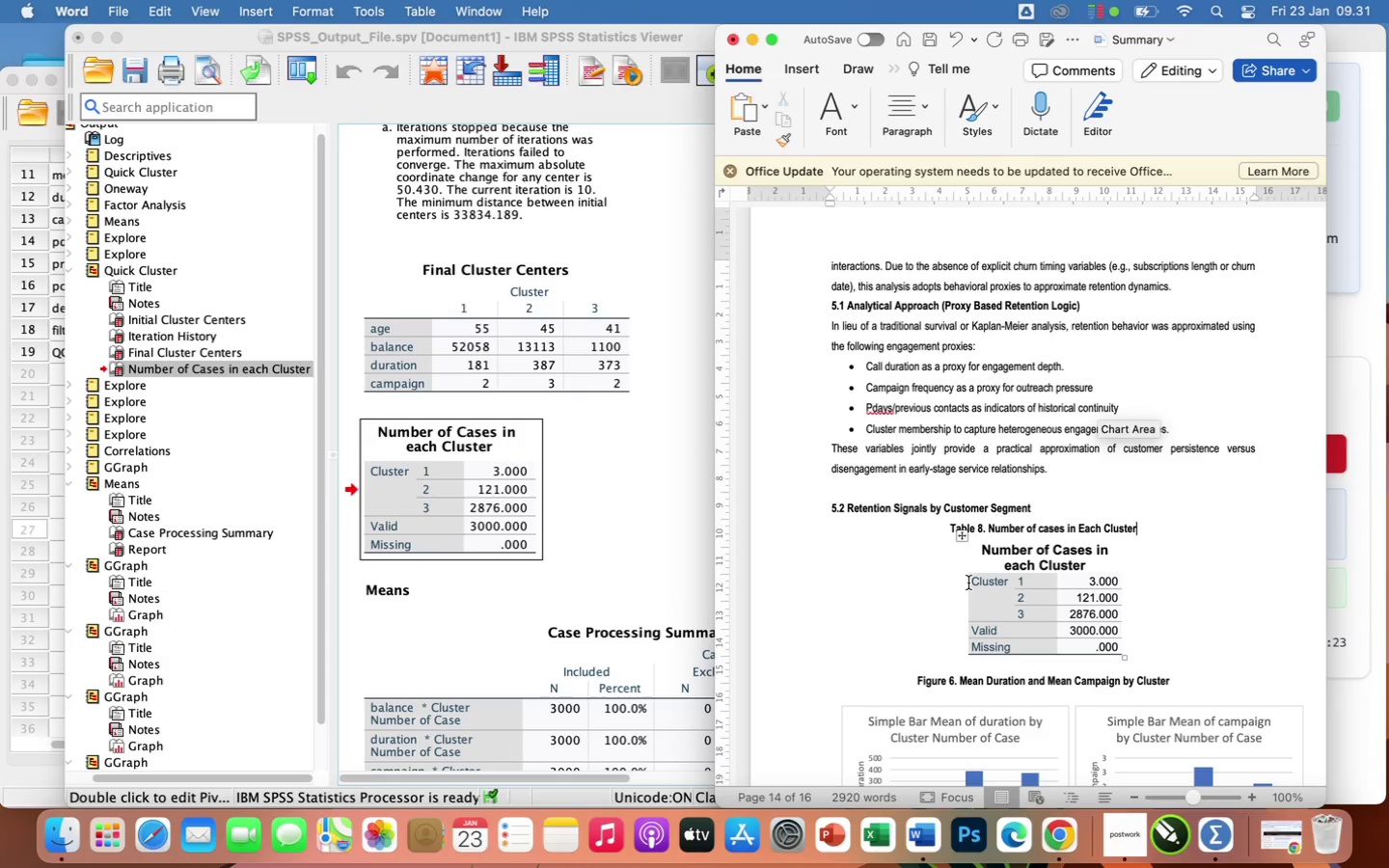 
left_click_drag(start_coordinate=[967, 583], to_coordinate=[909, 585])
 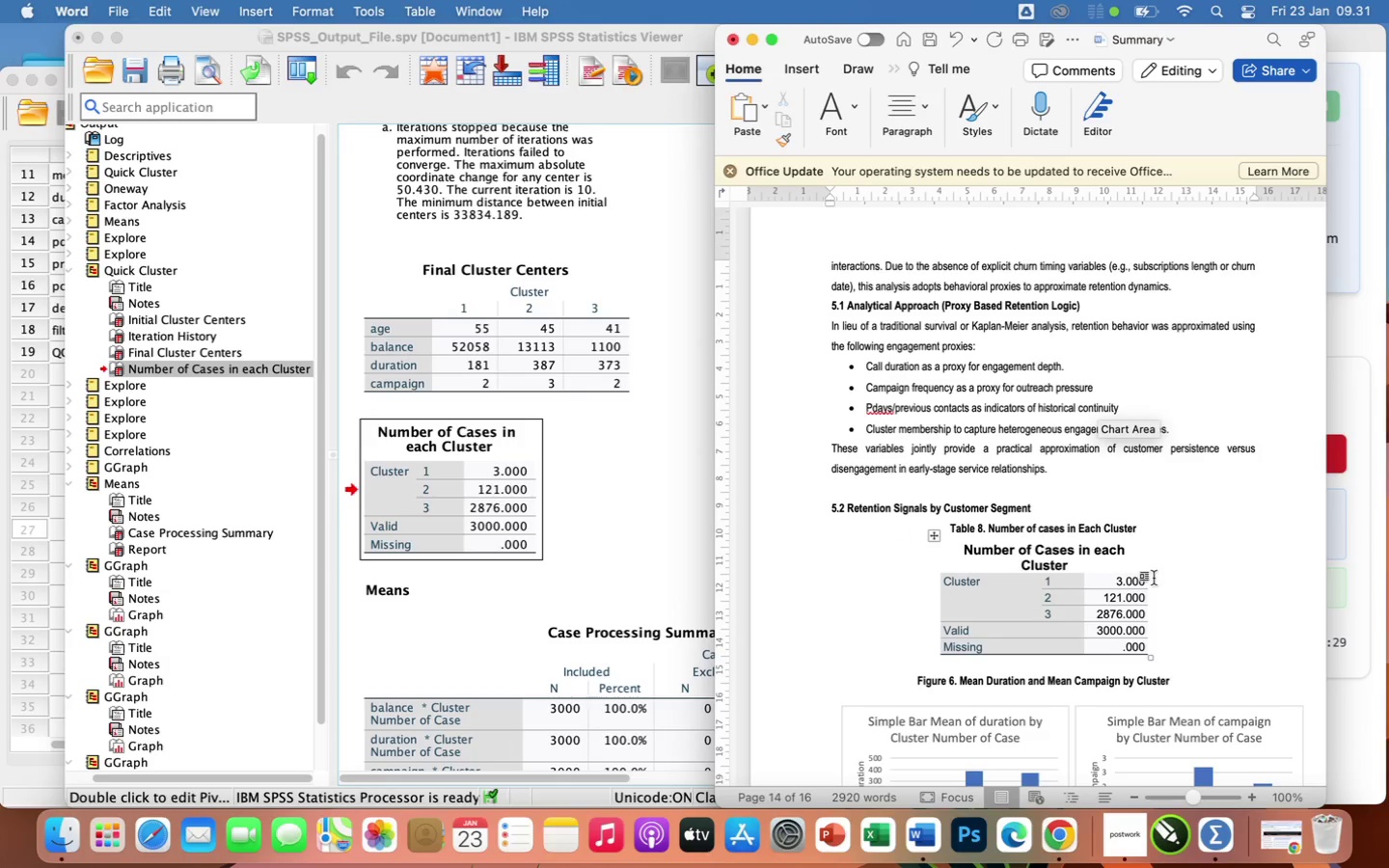 
left_click_drag(start_coordinate=[1146, 579], to_coordinate=[1190, 582])
 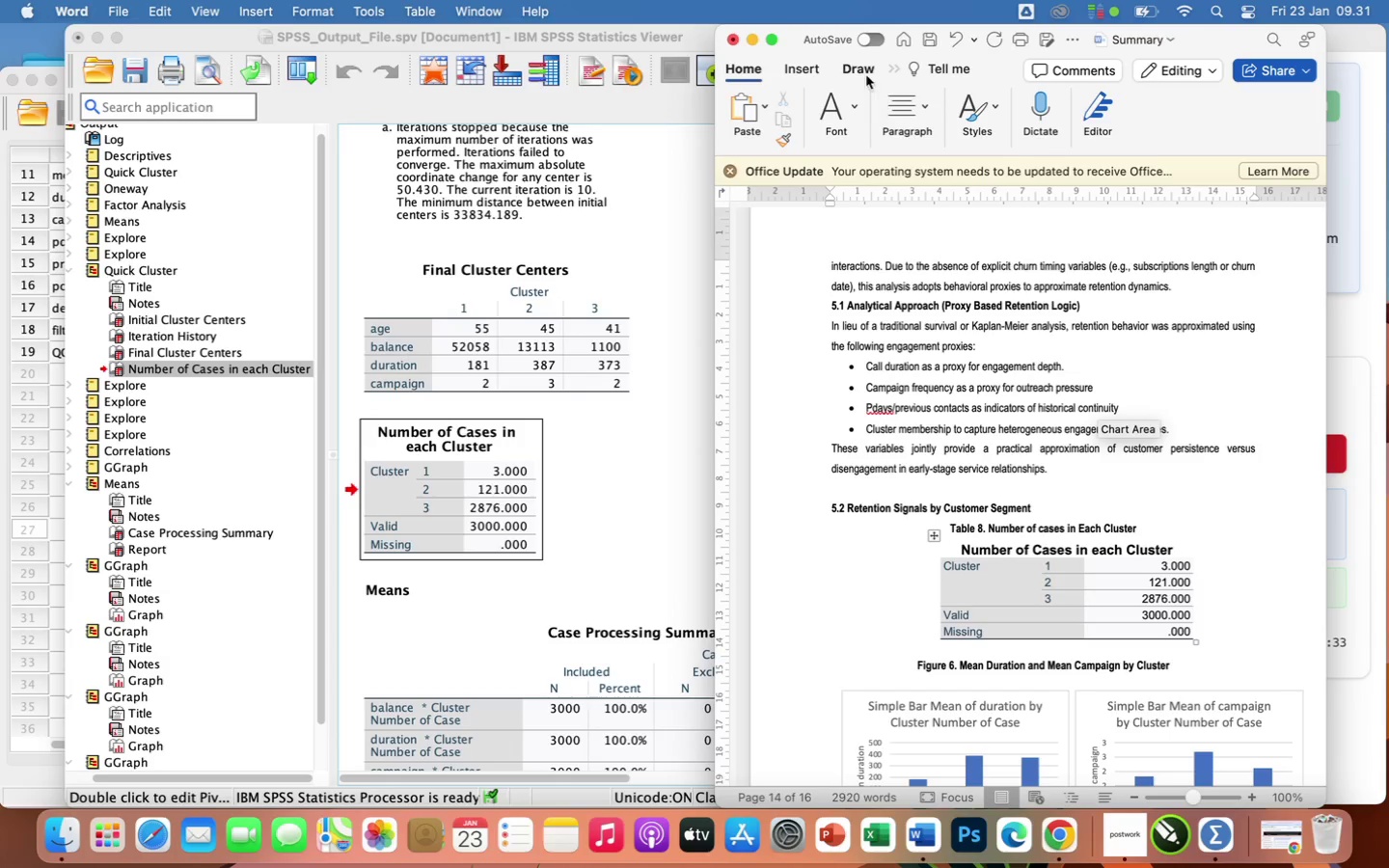 
left_click([844, 96])
 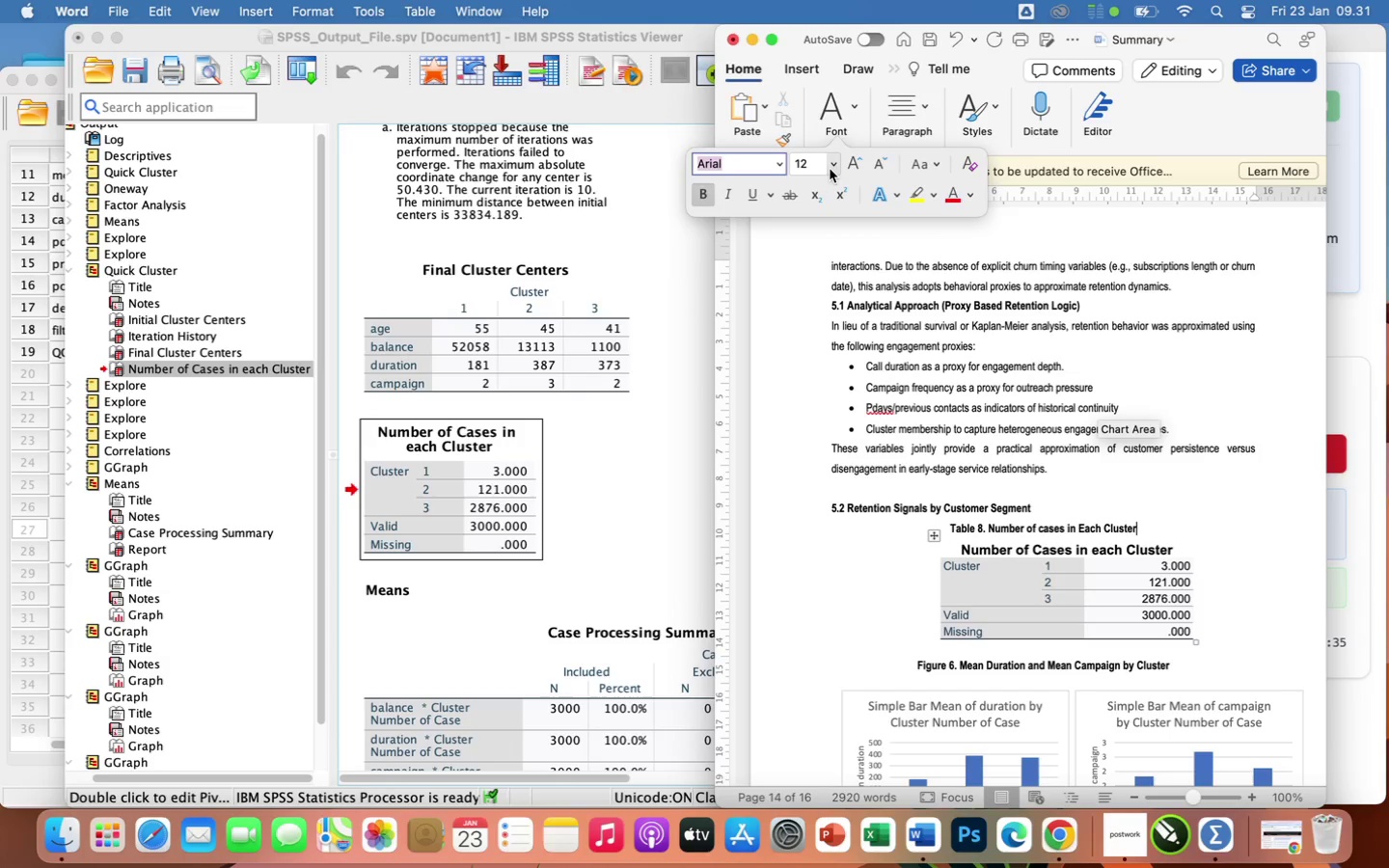 
left_click([831, 166])
 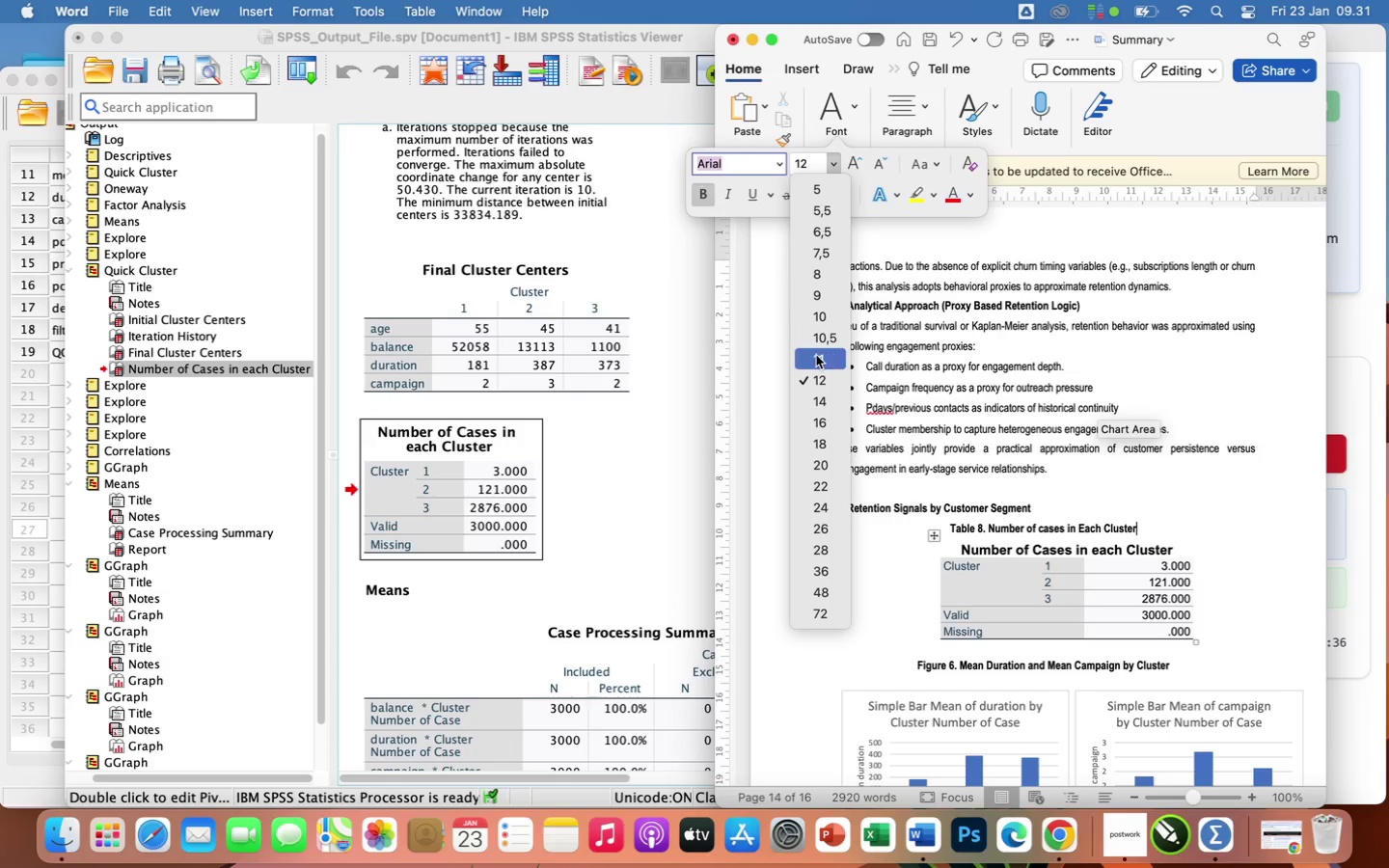 
left_click([818, 358])
 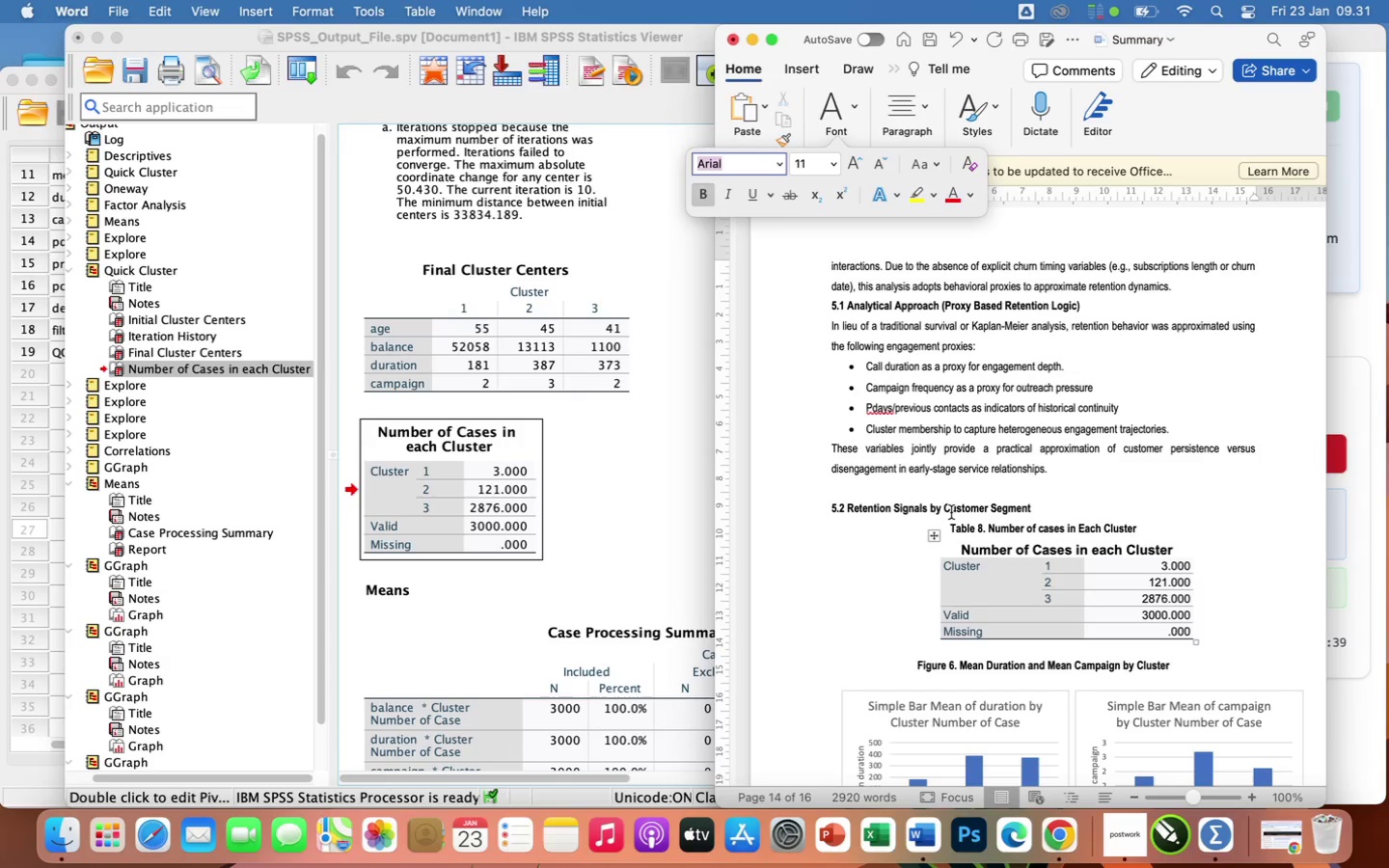 
left_click([933, 539])
 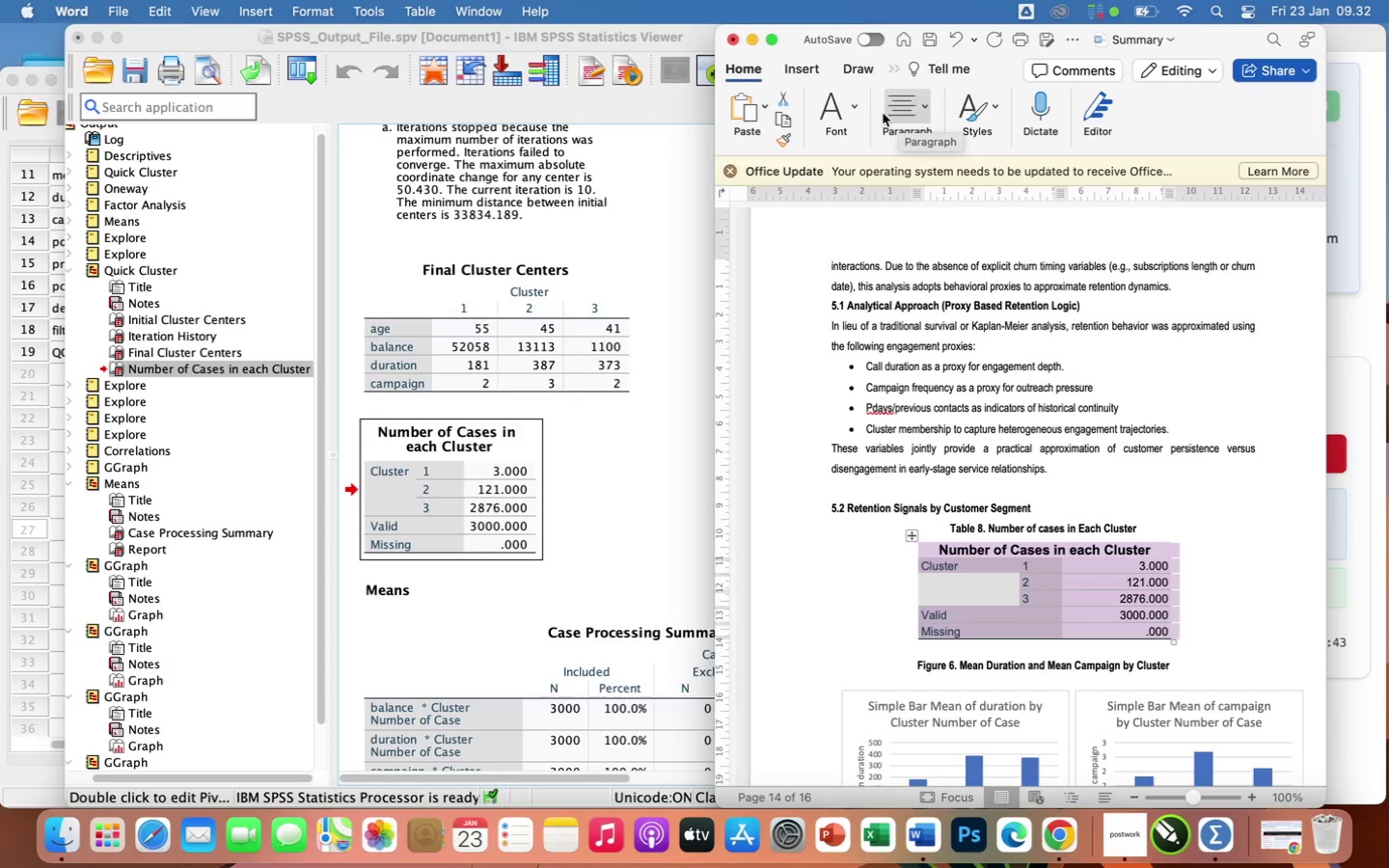 
left_click([854, 109])
 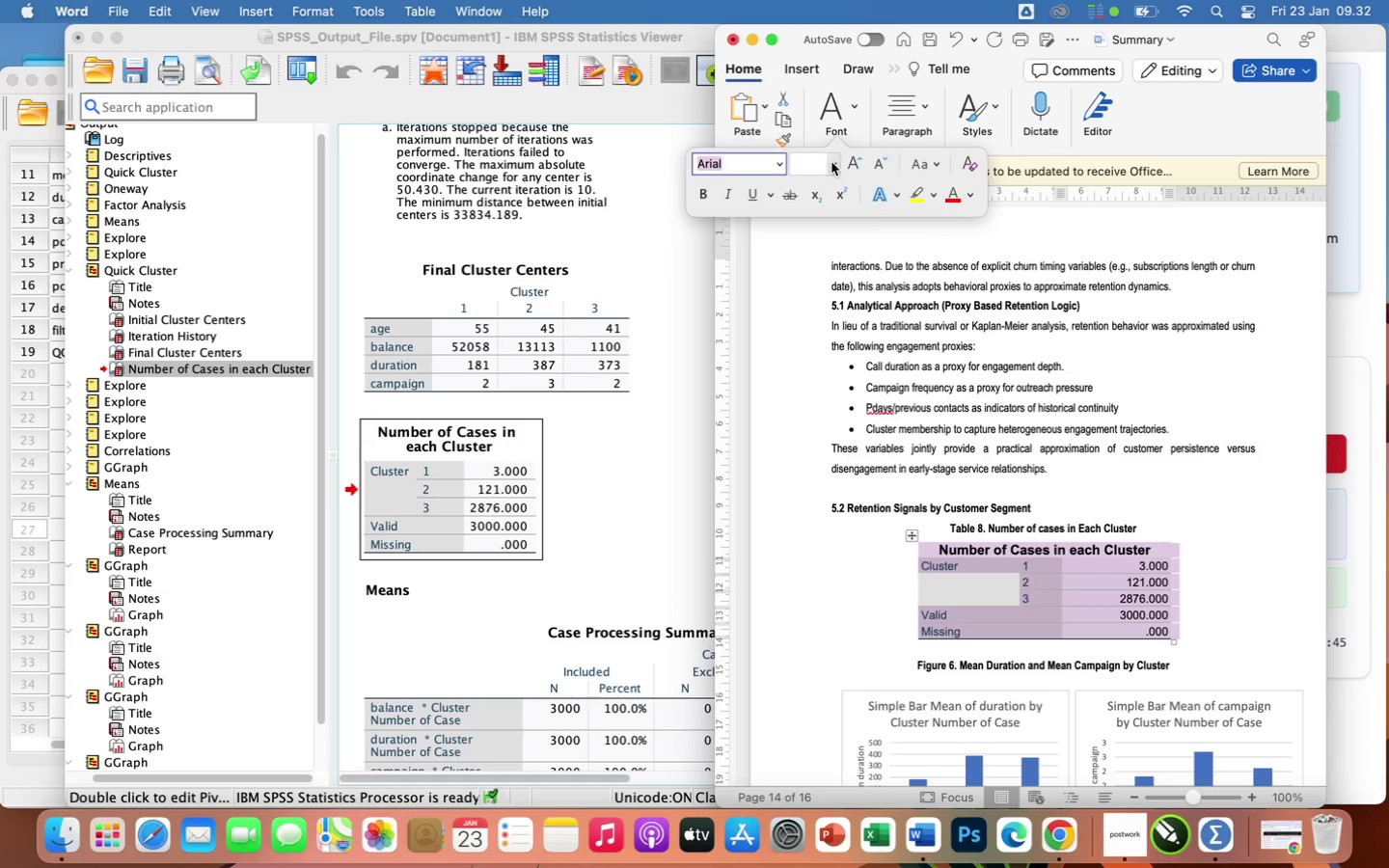 
left_click([832, 162])
 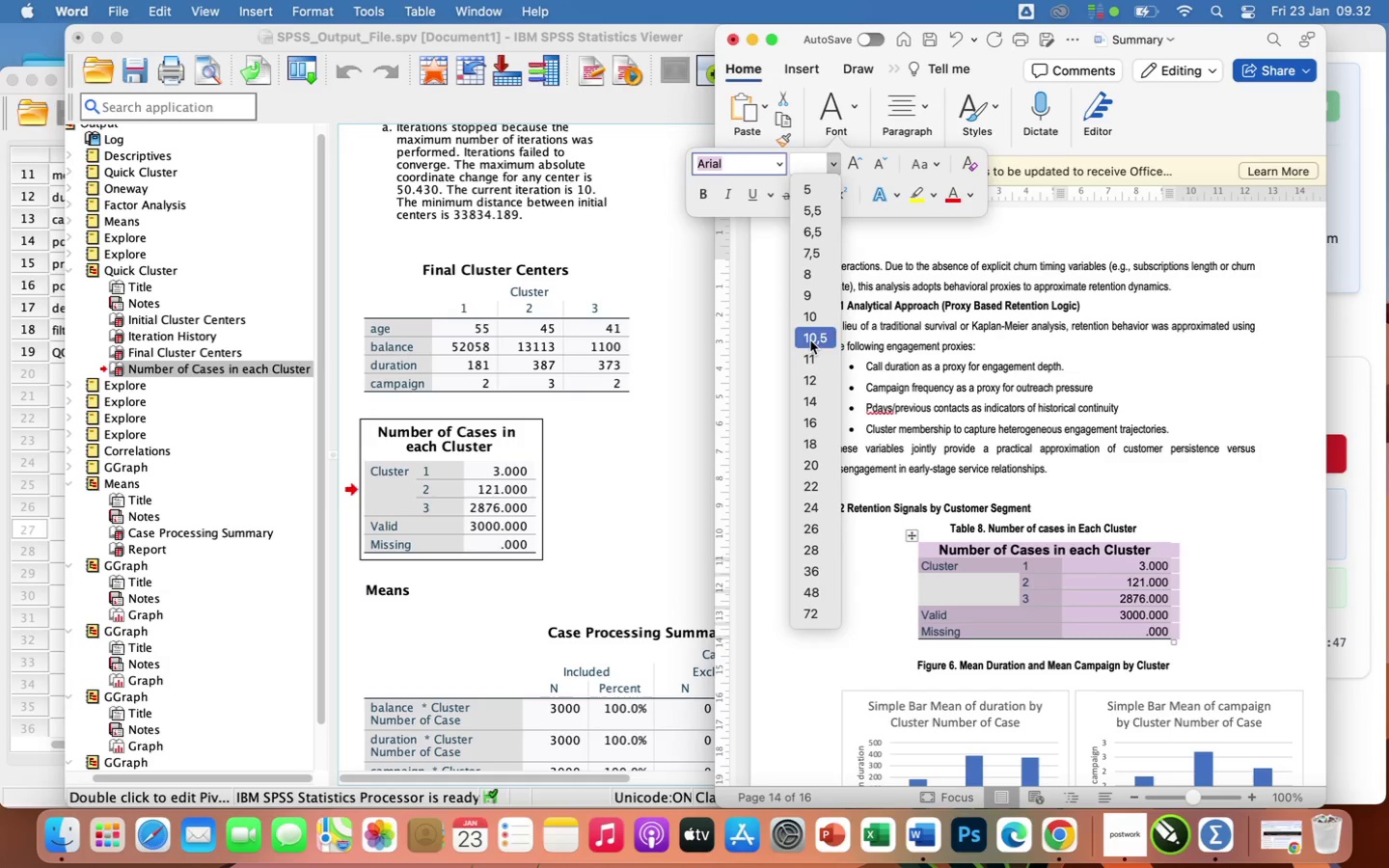 
left_click([808, 359])
 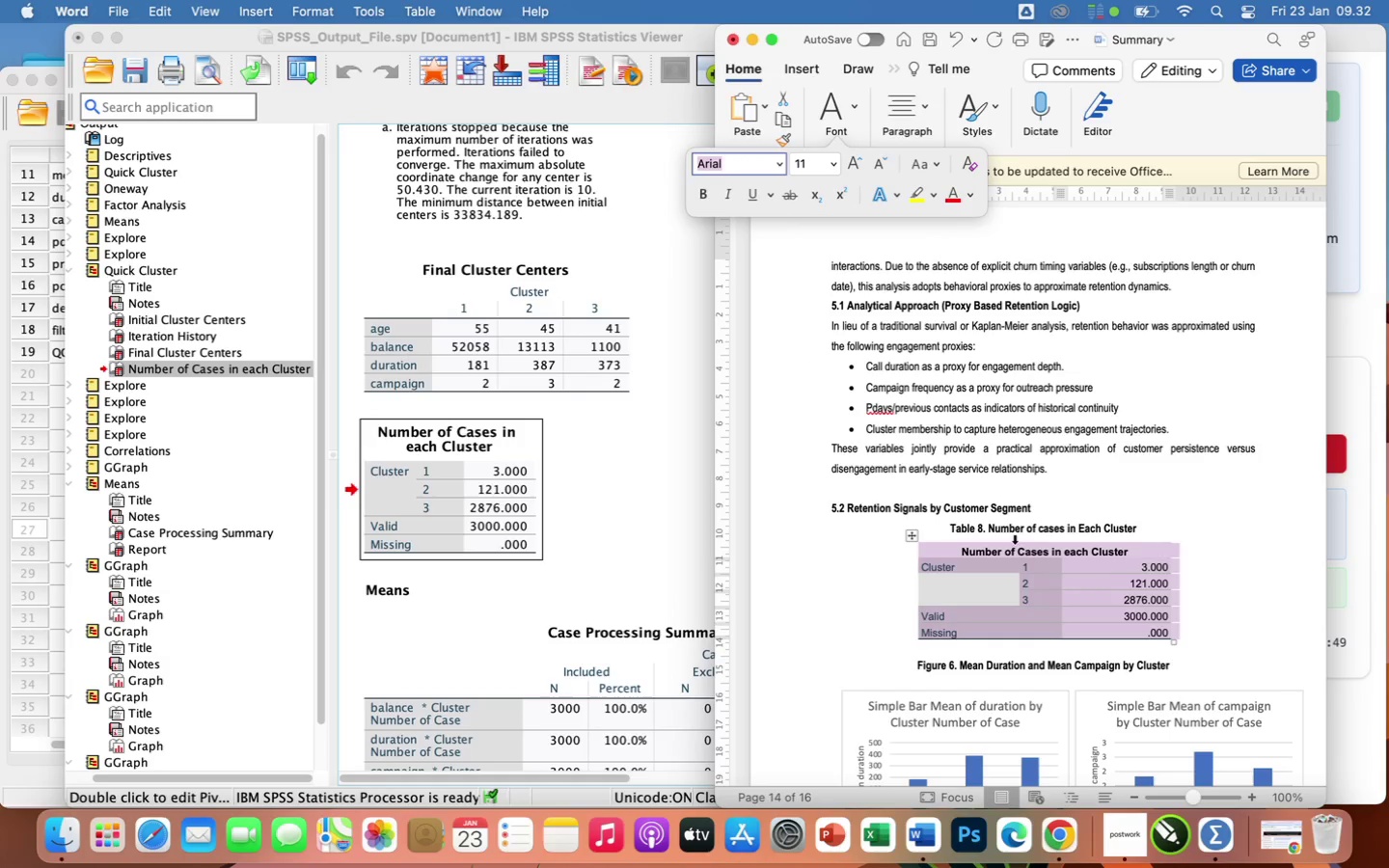 
left_click([1007, 530])
 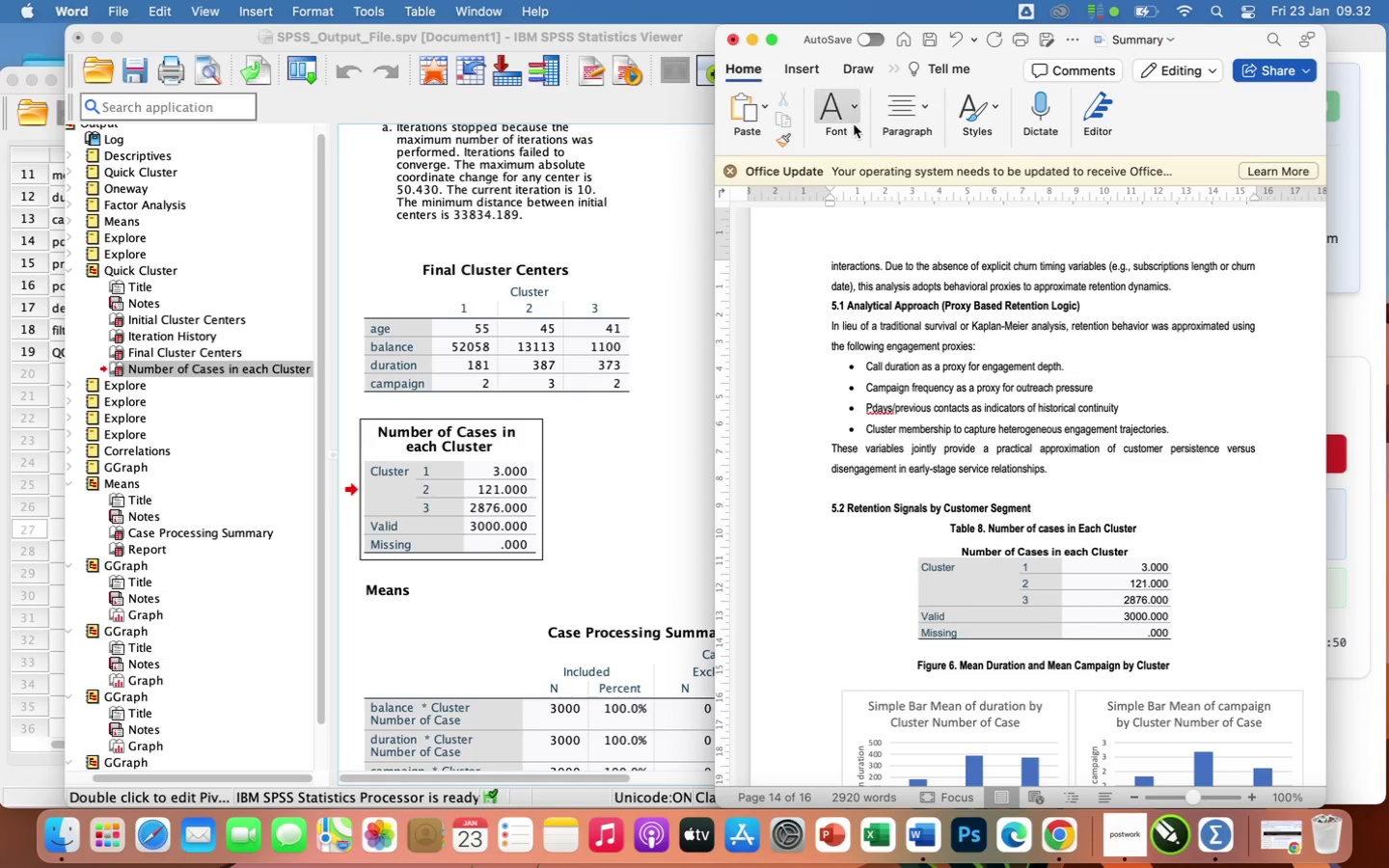 
left_click([837, 90])
 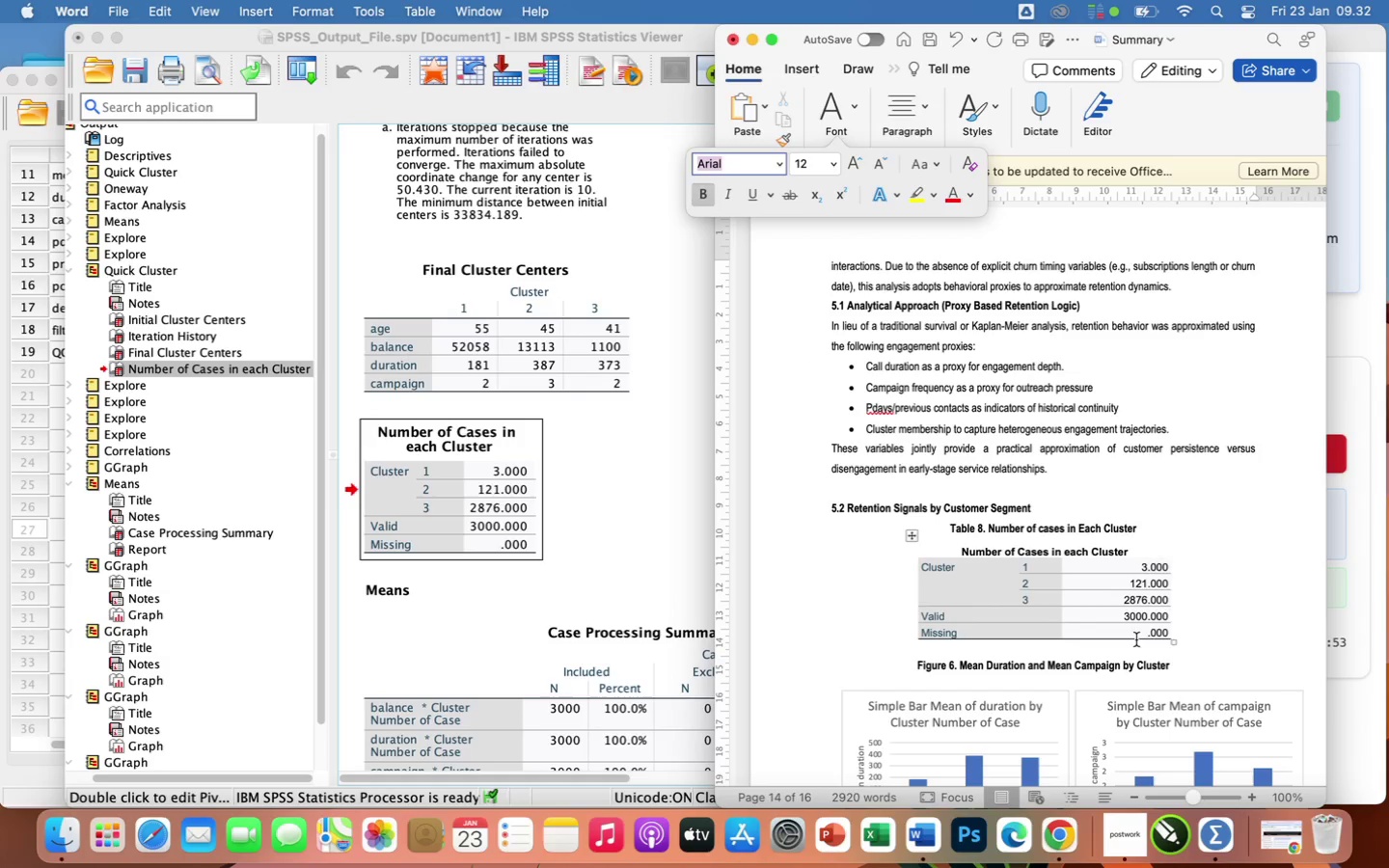 
left_click([1226, 650])
 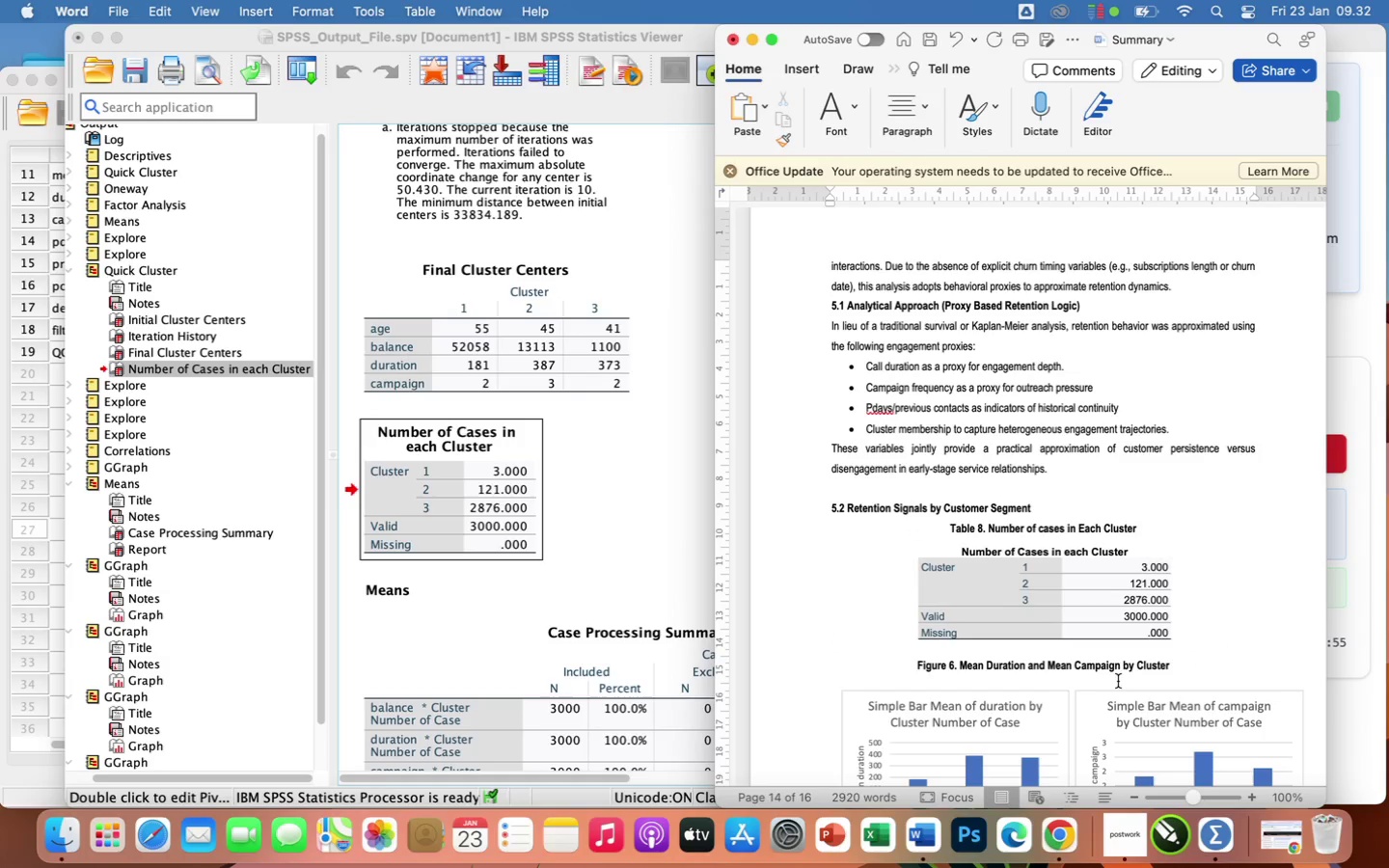 
left_click([1116, 681])
 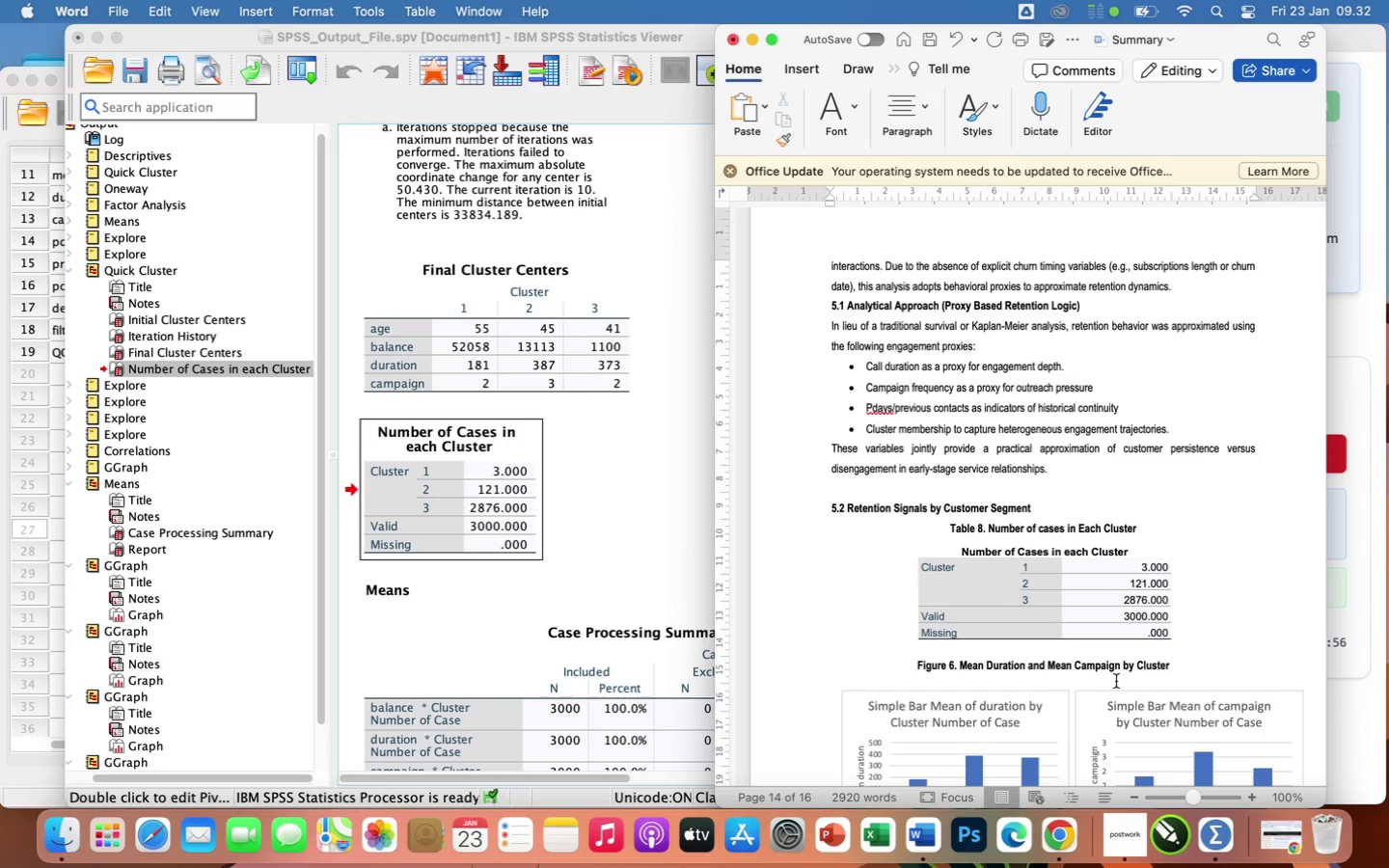 
hold_key(key=Backspace, duration=0.3)
 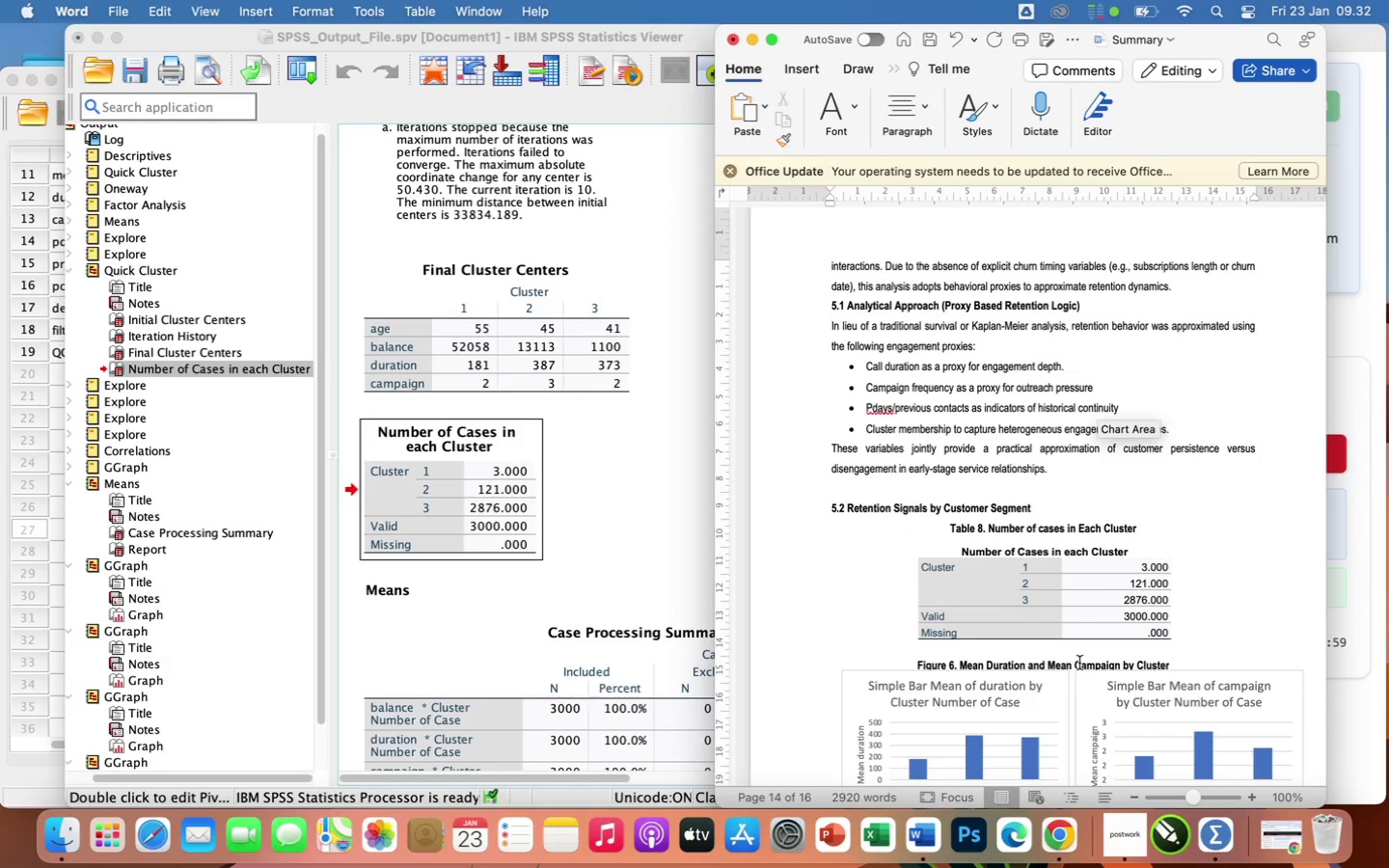 
key(Enter)
 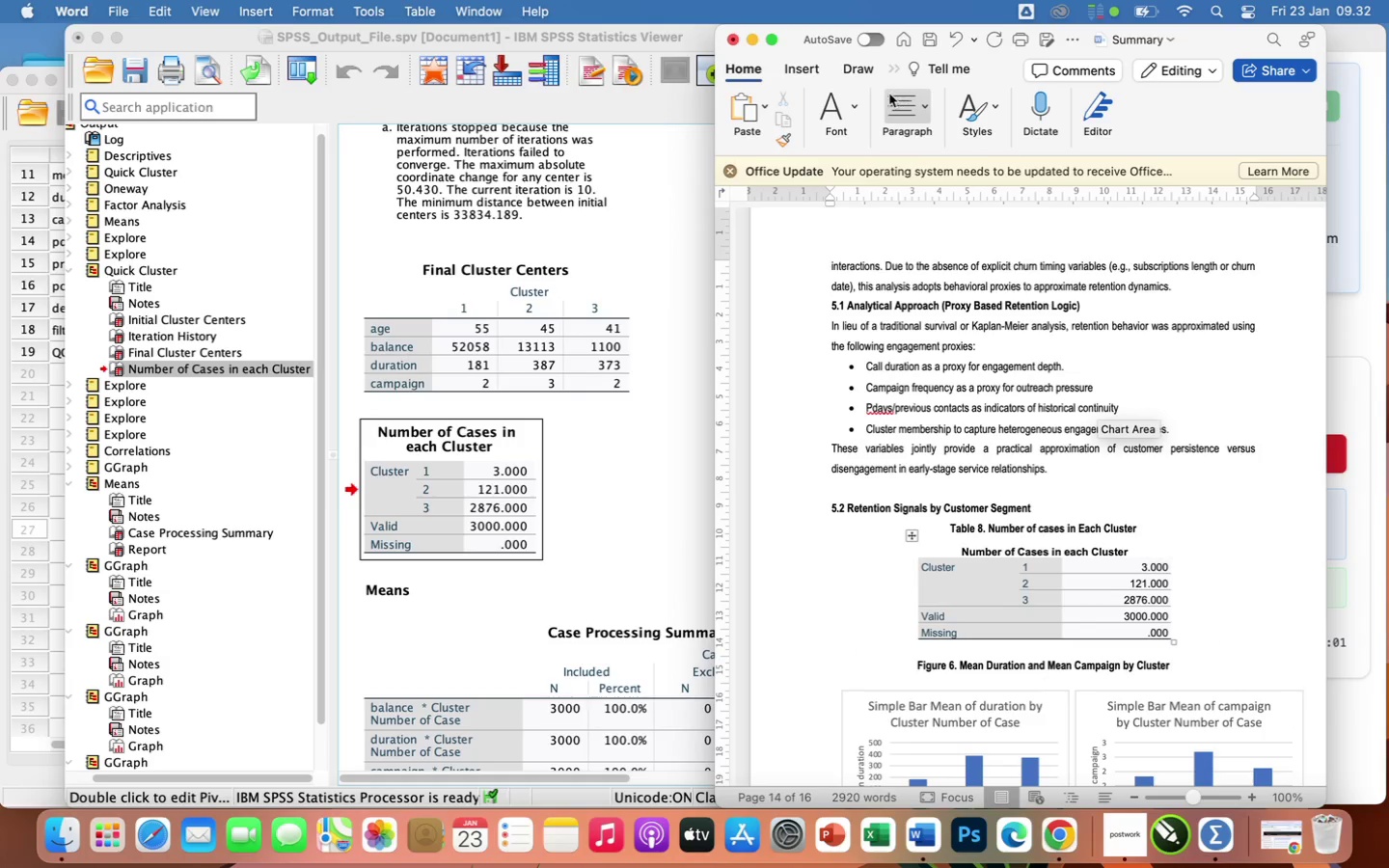 
left_click([902, 109])
 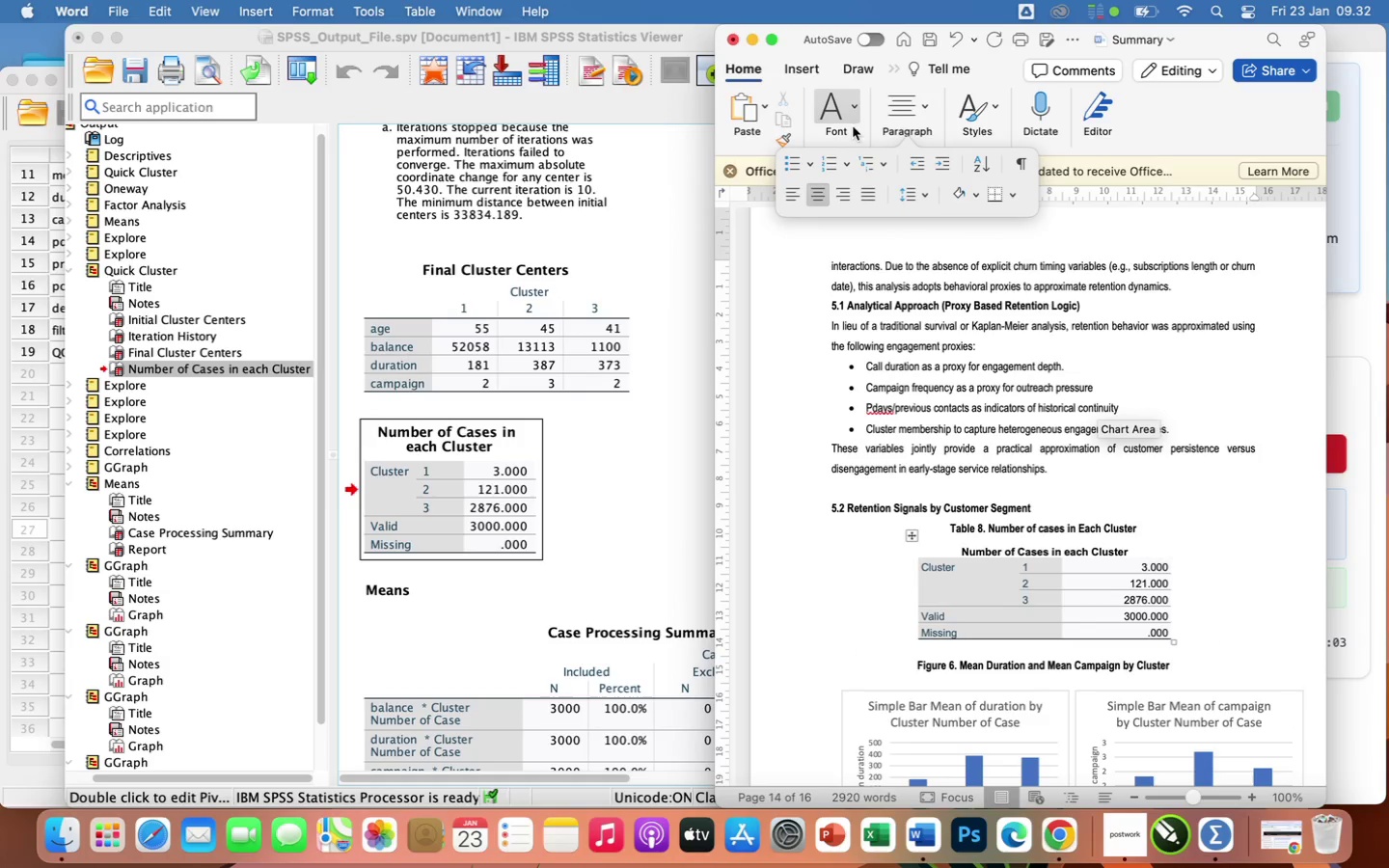 
left_click([853, 117])
 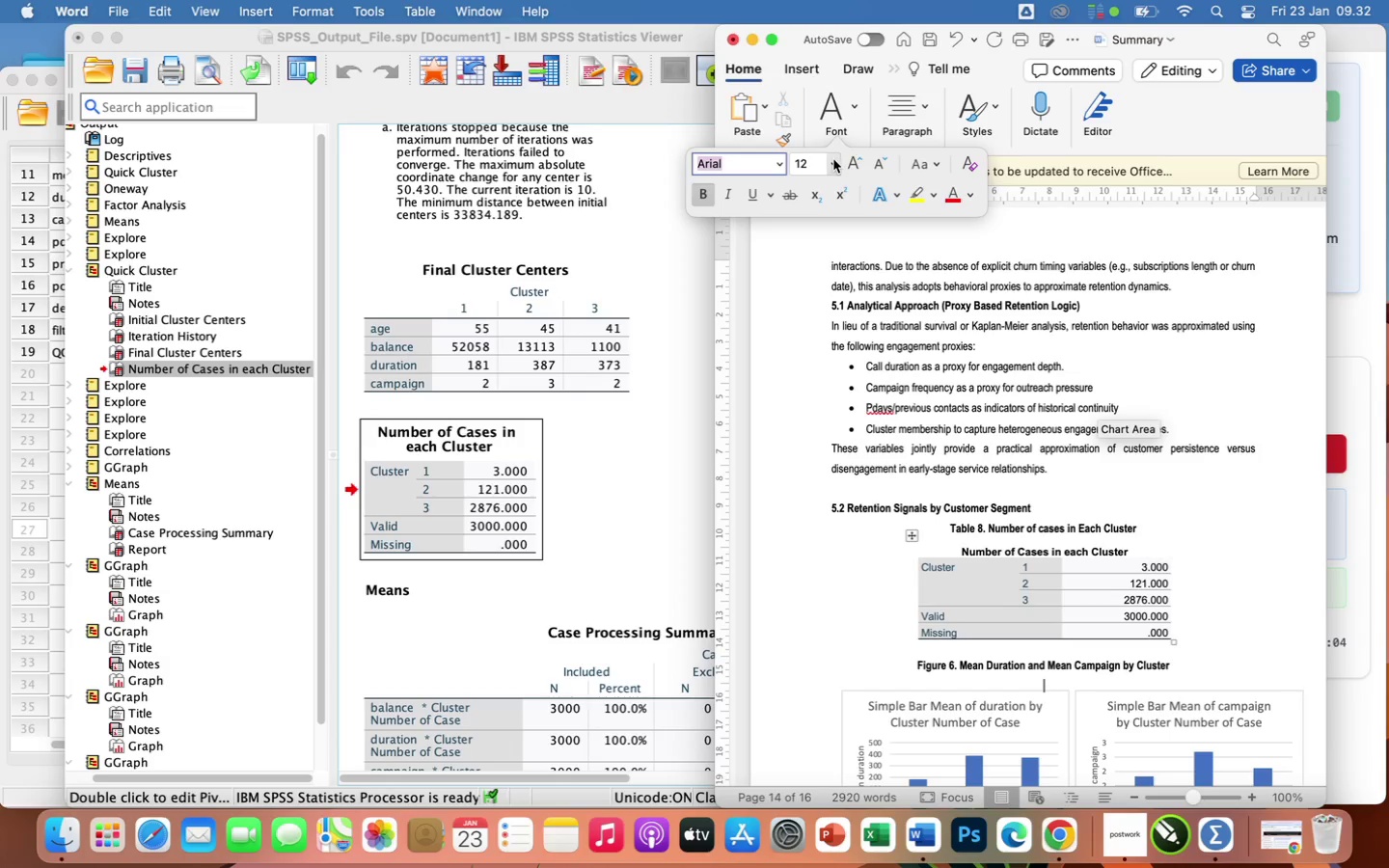 
left_click([833, 159])
 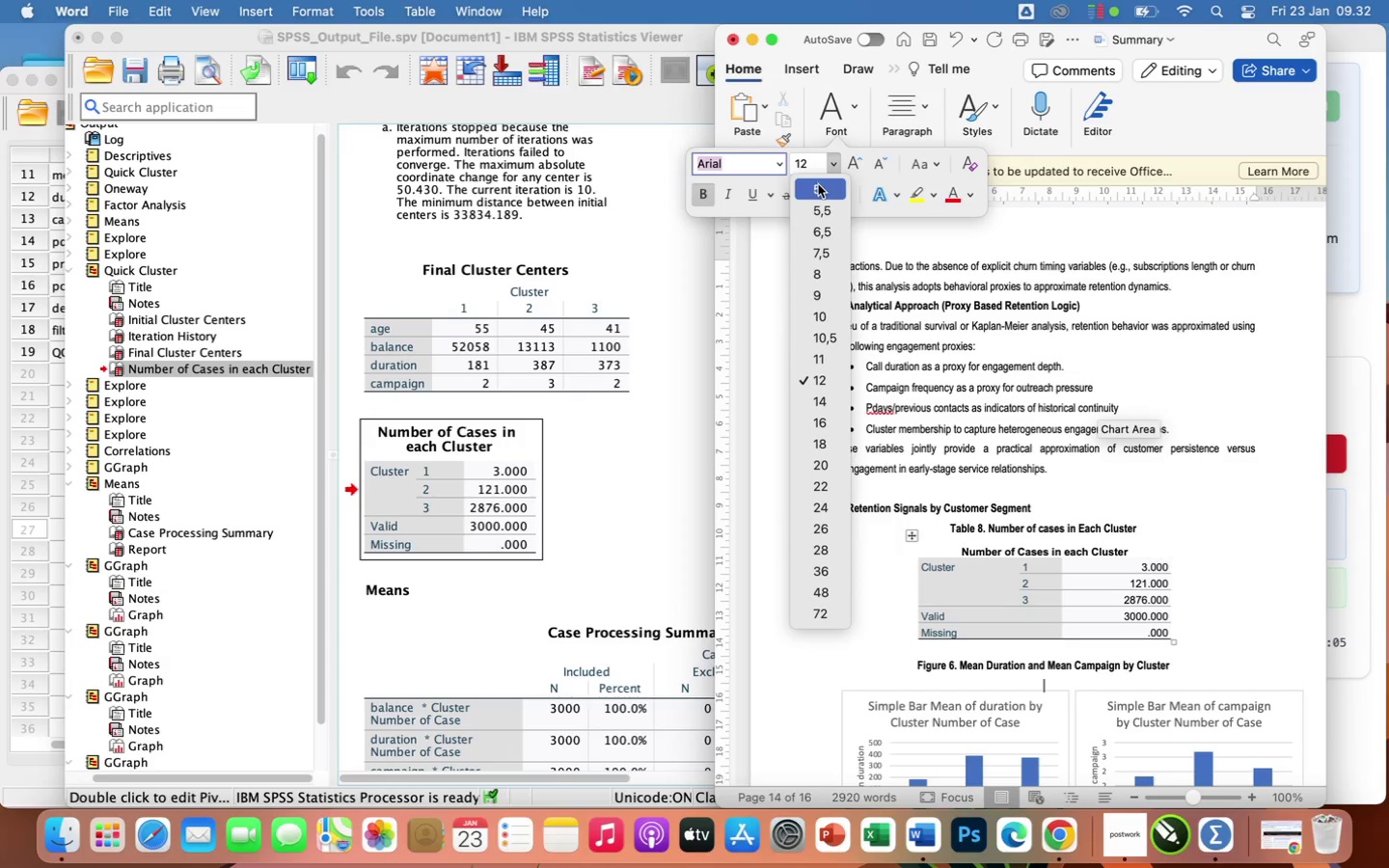 
left_click([818, 184])
 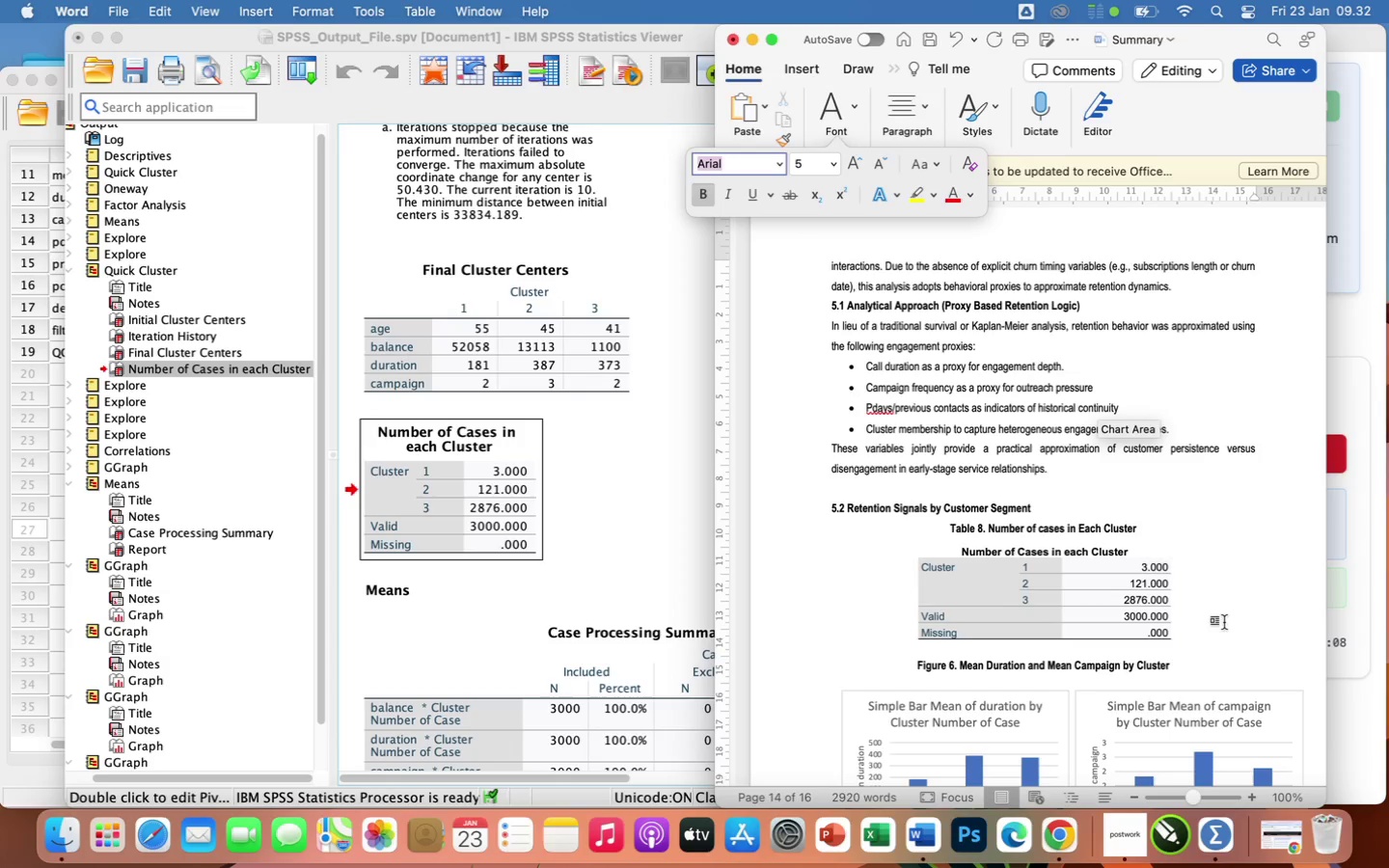 
scroll: coordinate [1225, 621], scroll_direction: down, amount: 14.0
 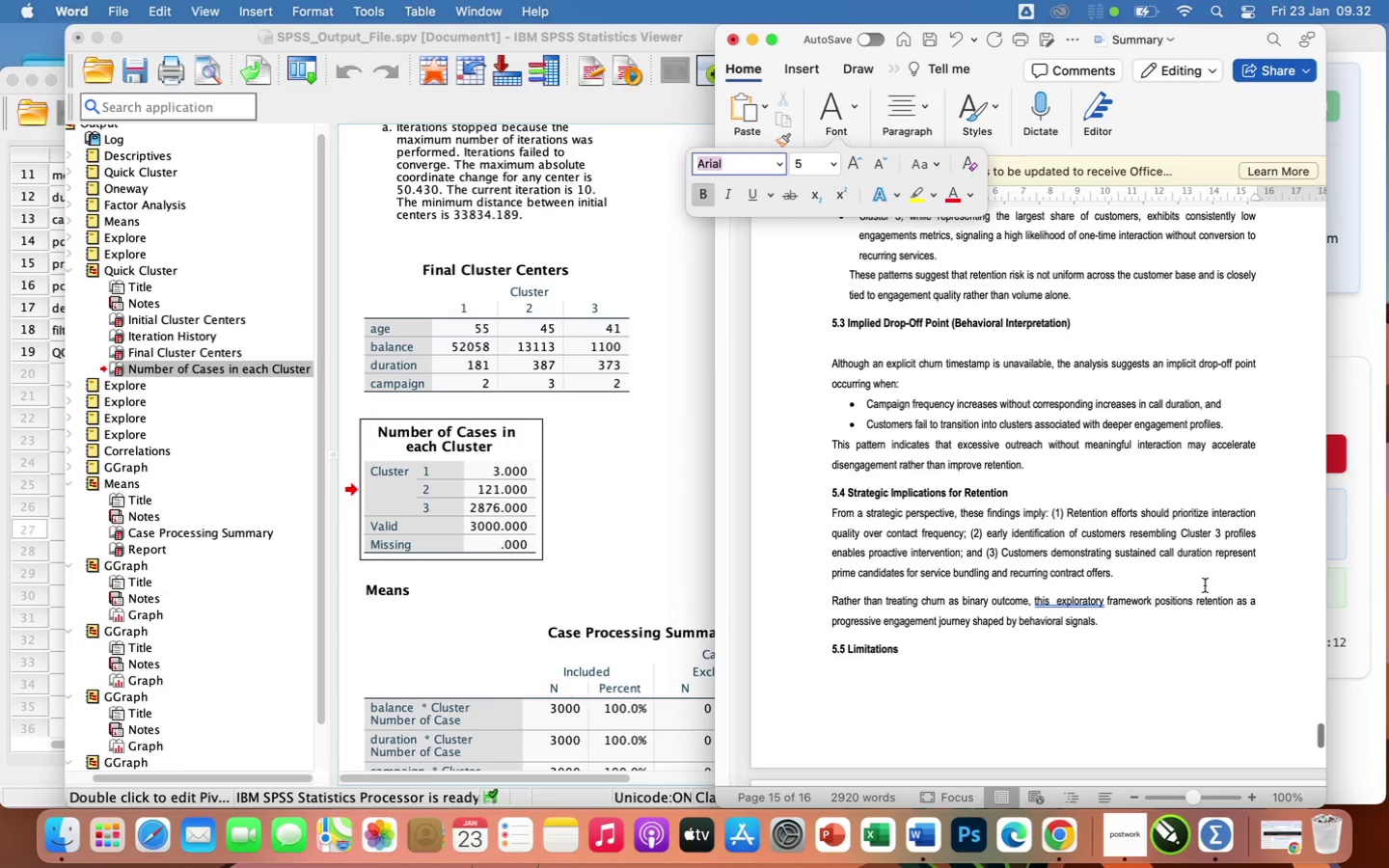 
left_click([991, 348])
 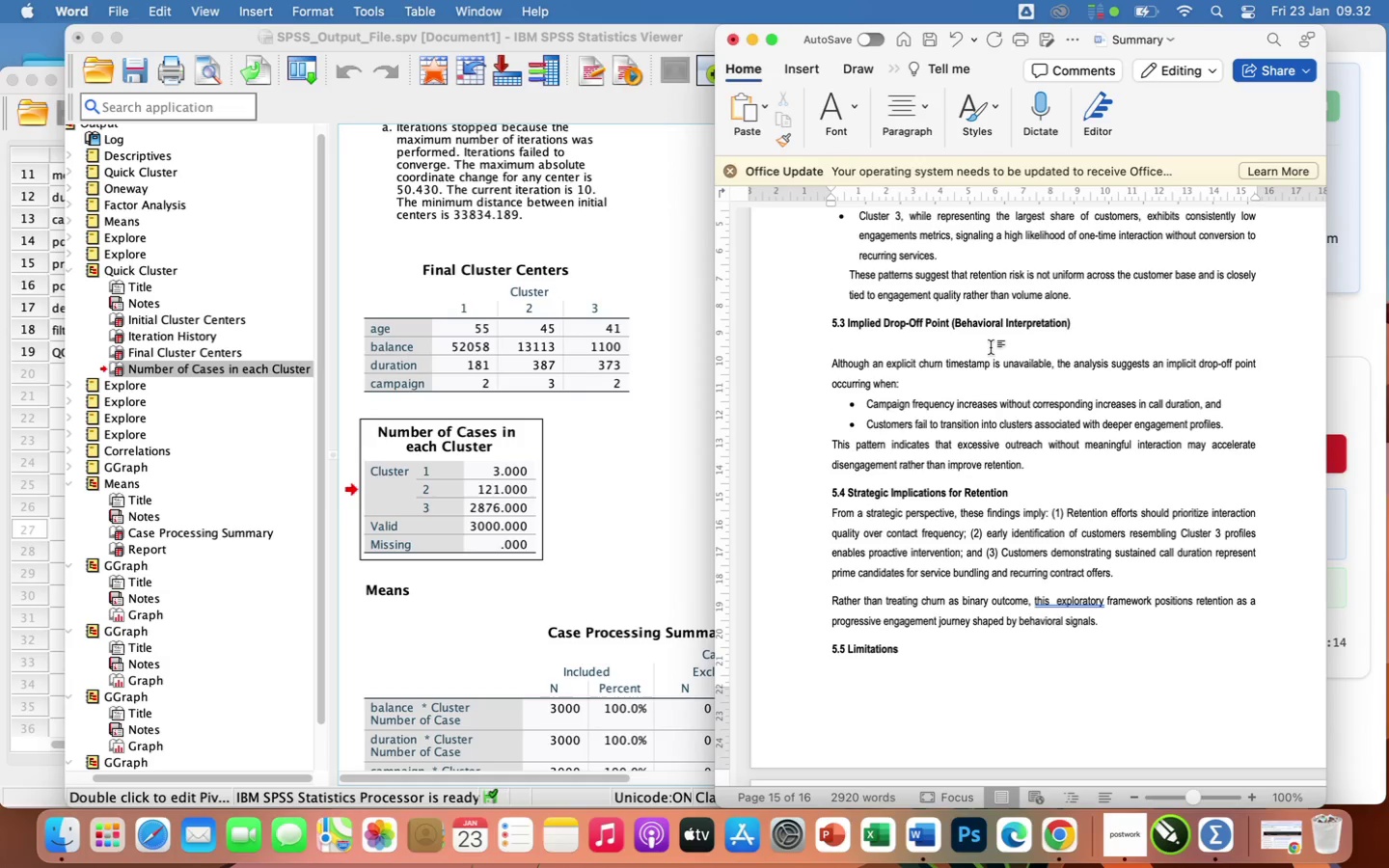 
key(Backspace)
 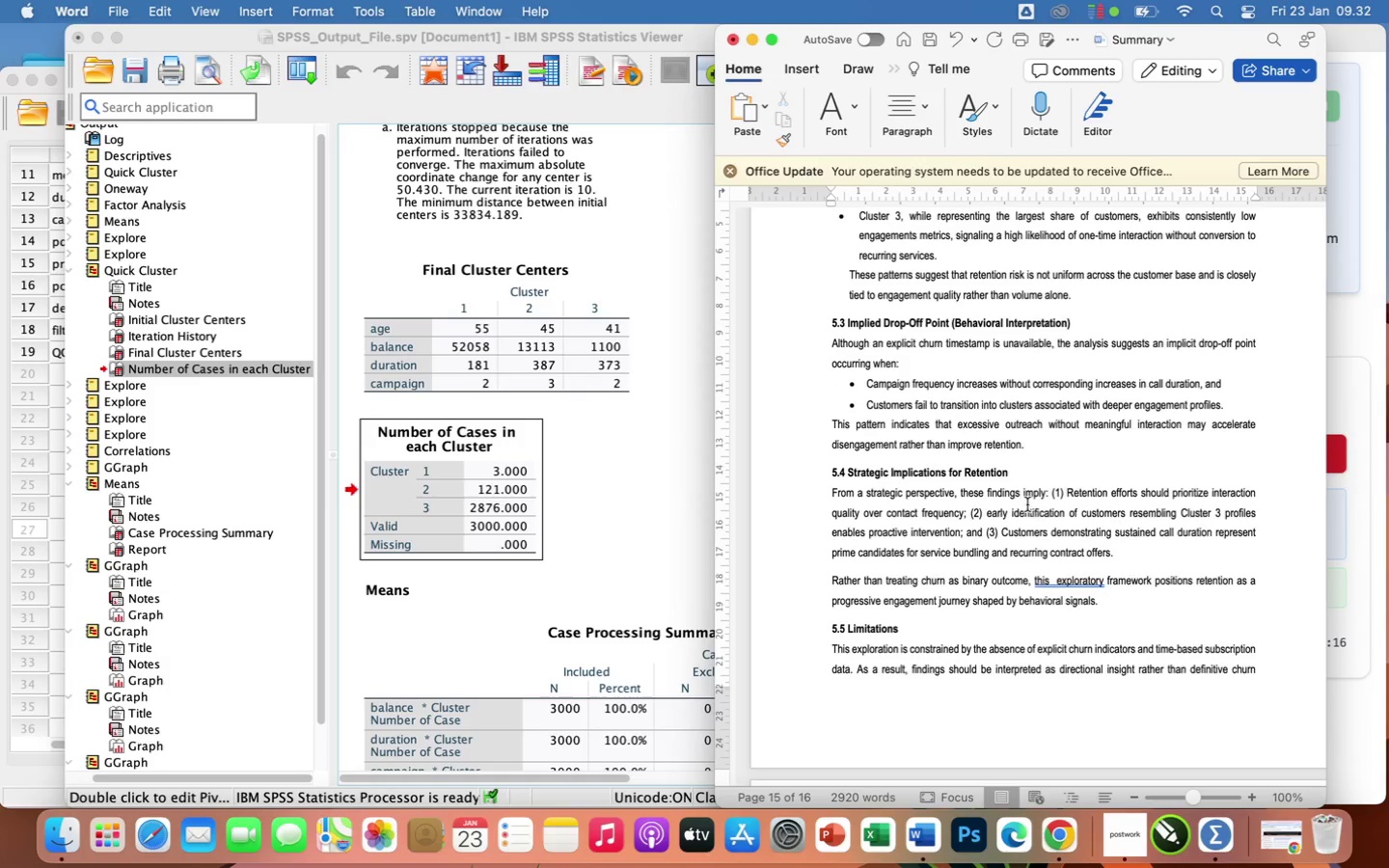 
scroll: coordinate [1079, 630], scroll_direction: down, amount: 24.0
 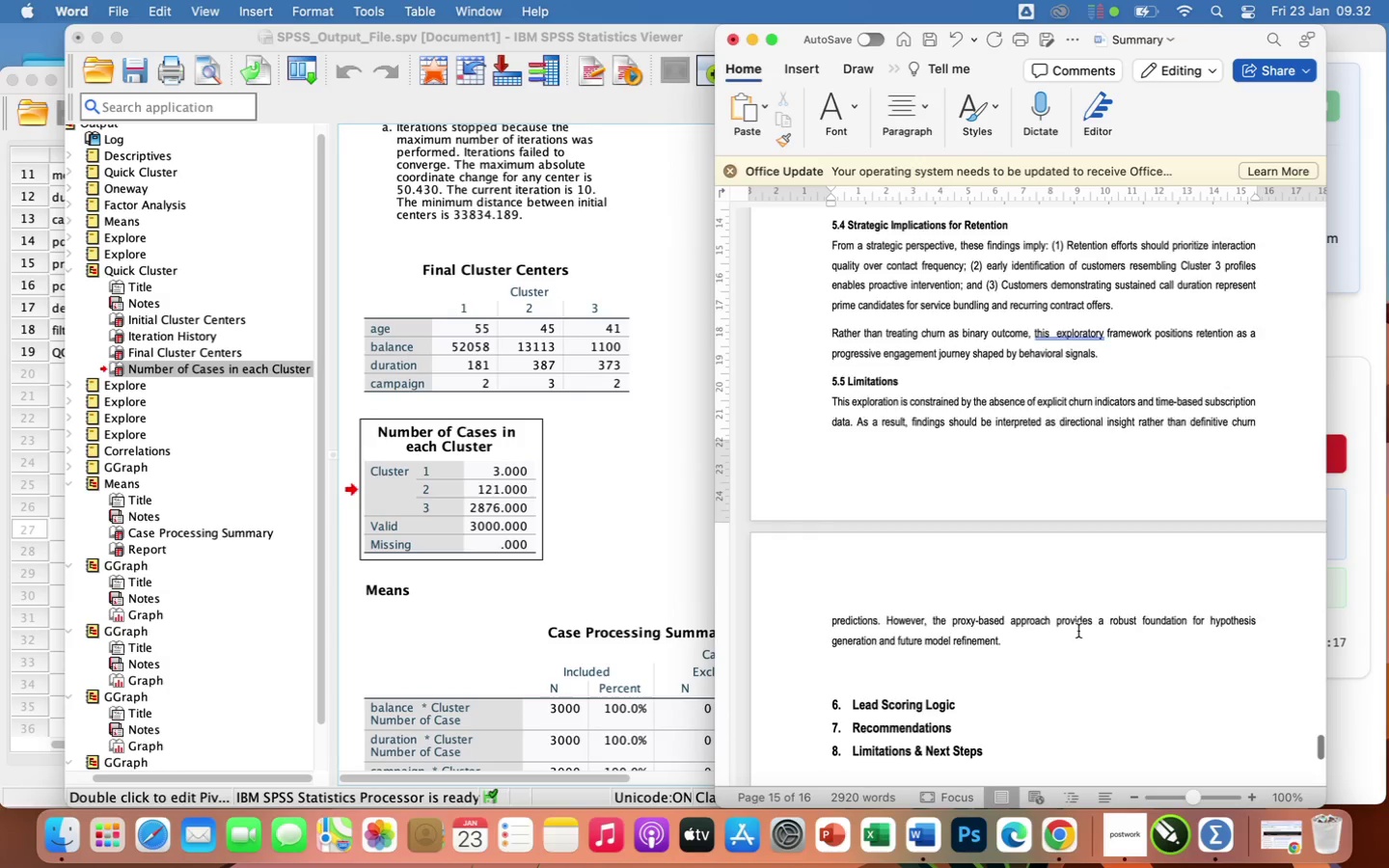 
scroll: coordinate [1078, 633], scroll_direction: up, amount: 20.0
 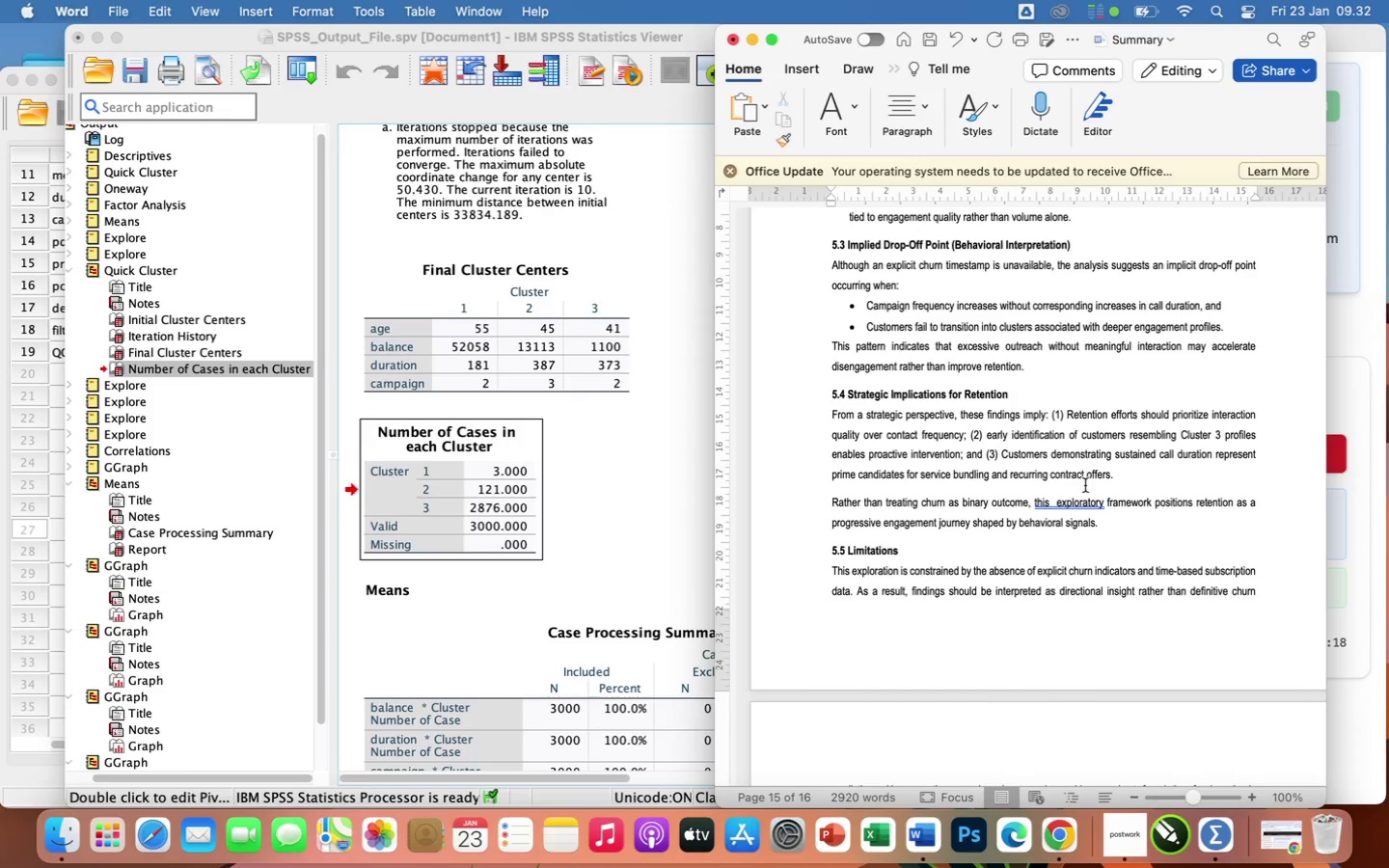 
left_click([1087, 502])
 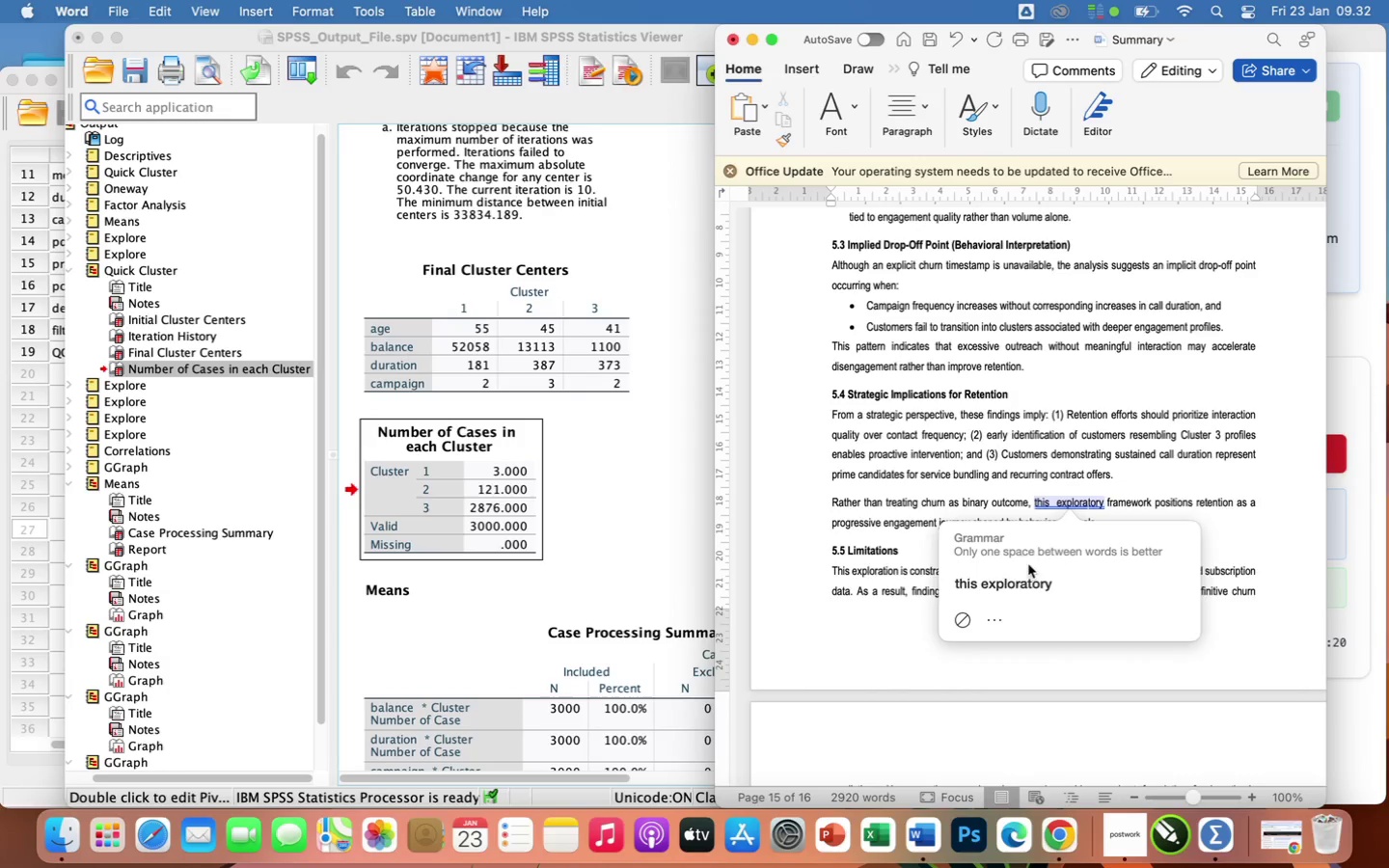 
left_click([1003, 585])
 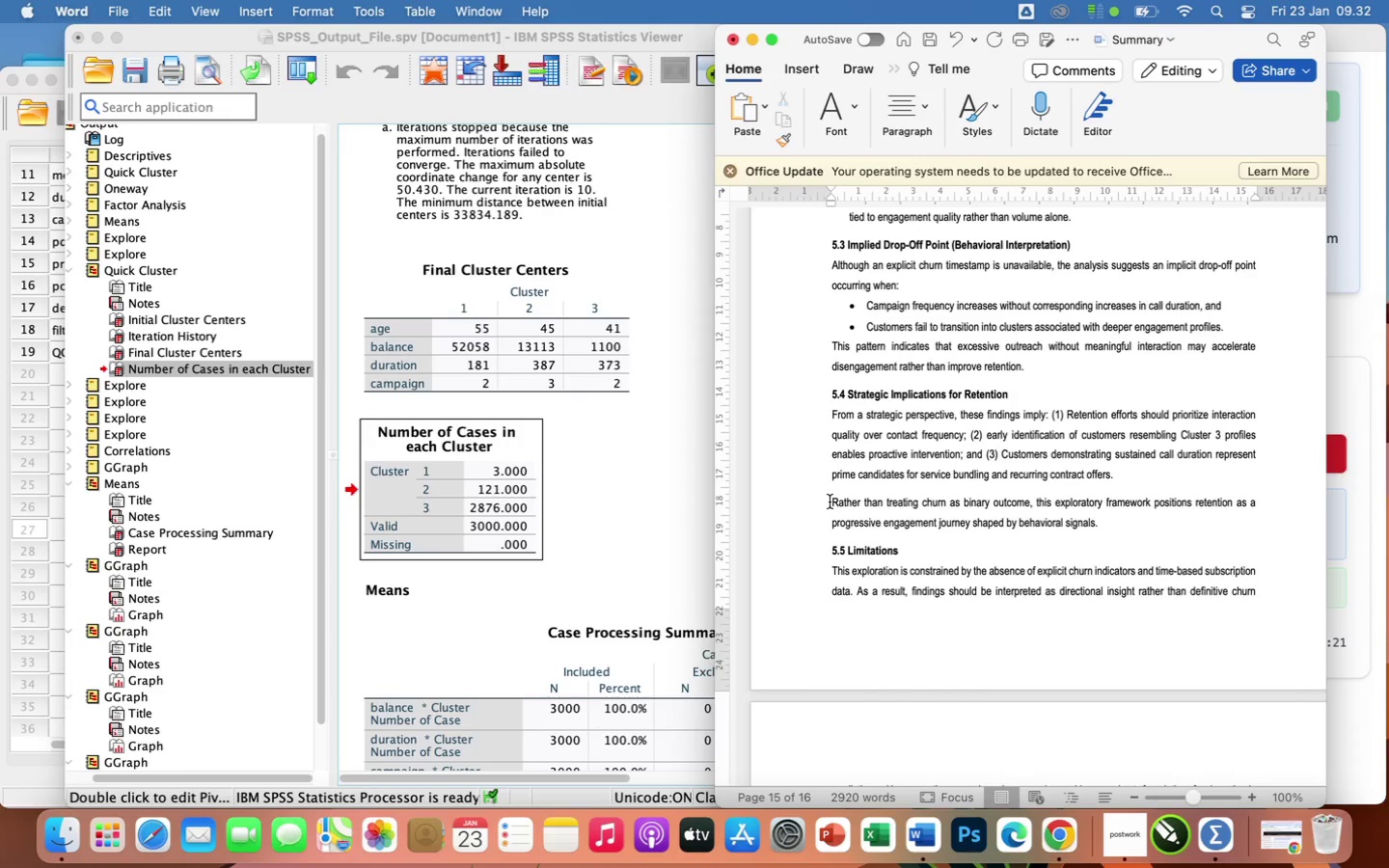 
left_click([830, 502])
 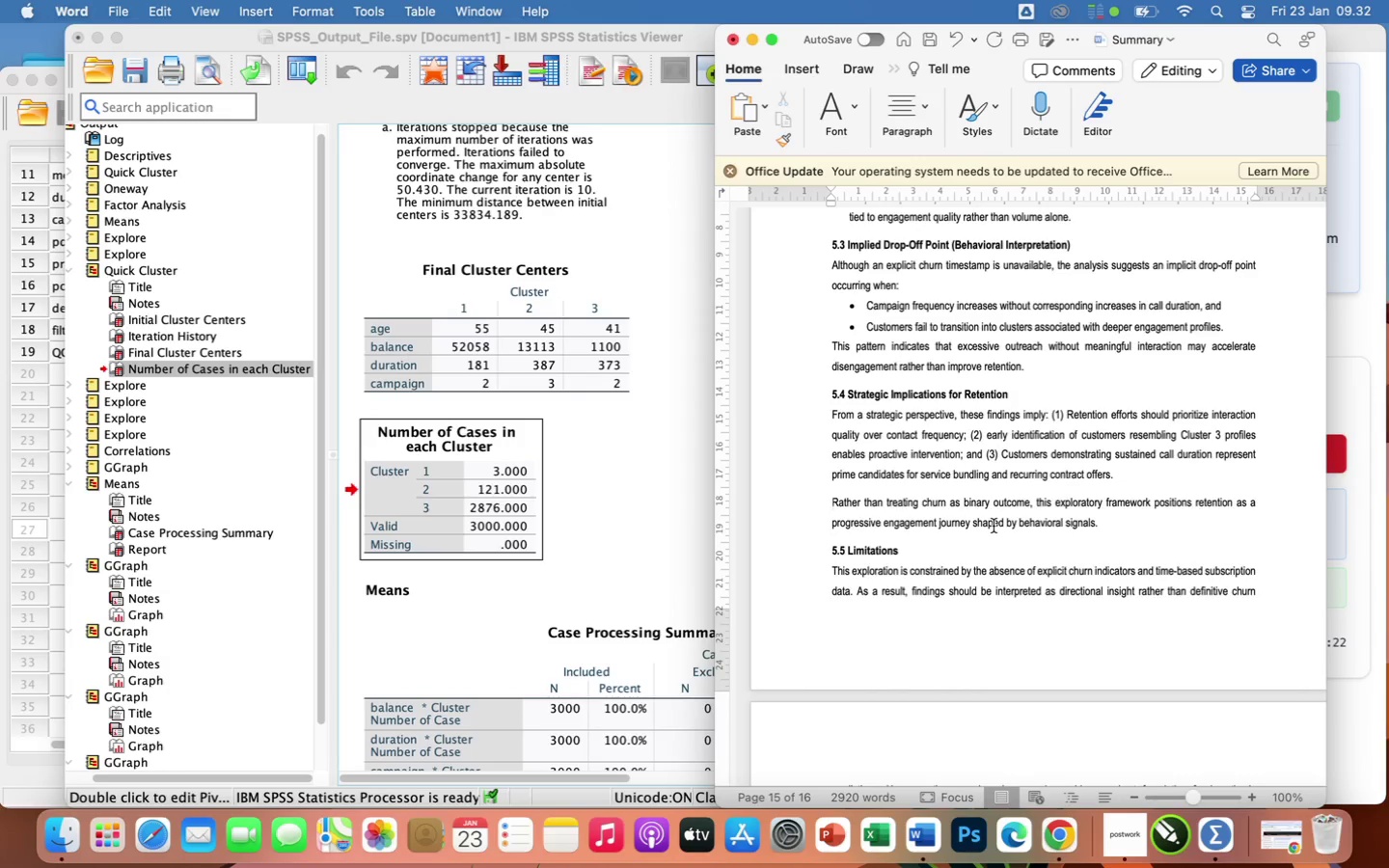 
key(Backspace)
 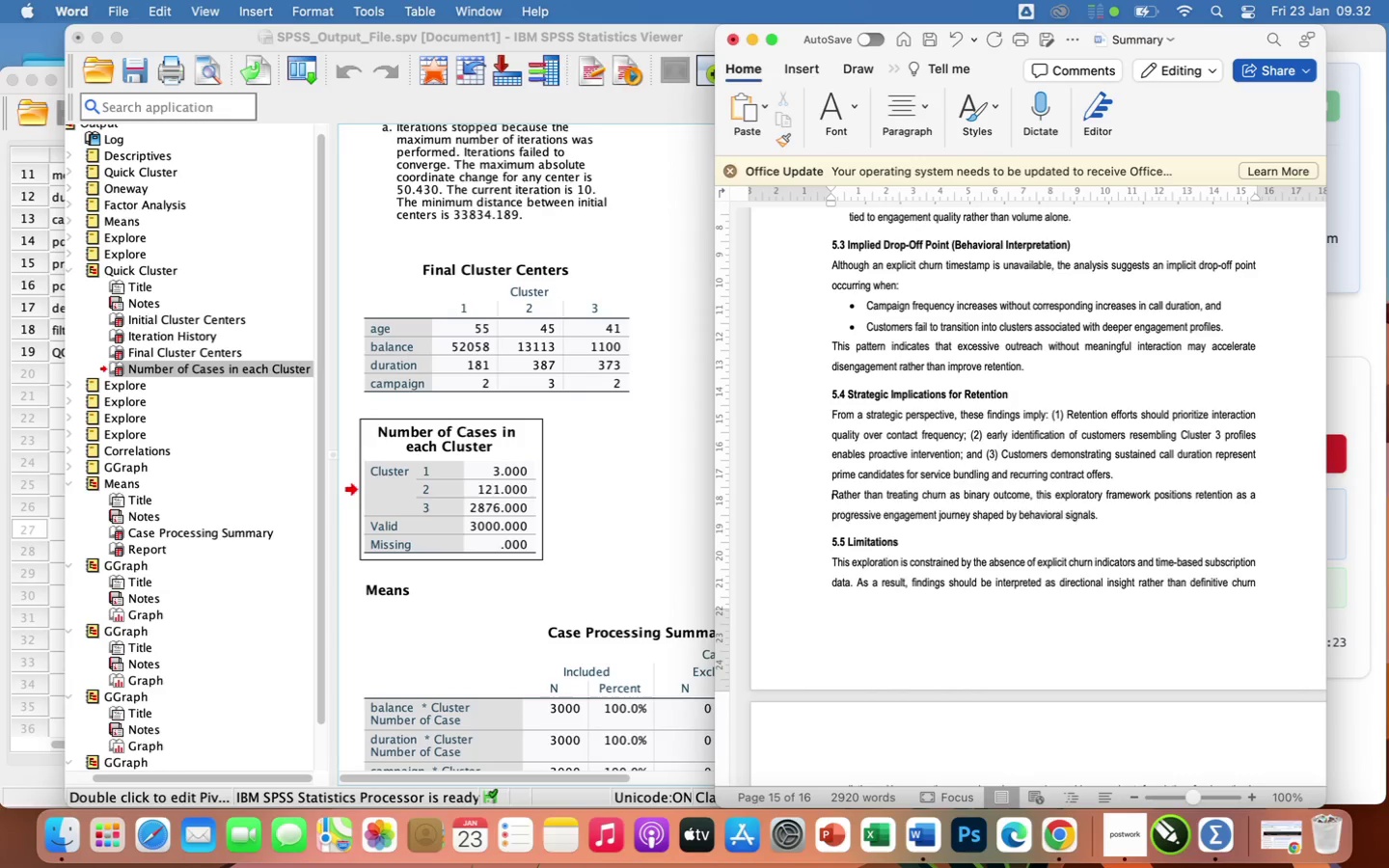 
key(Backspace)
 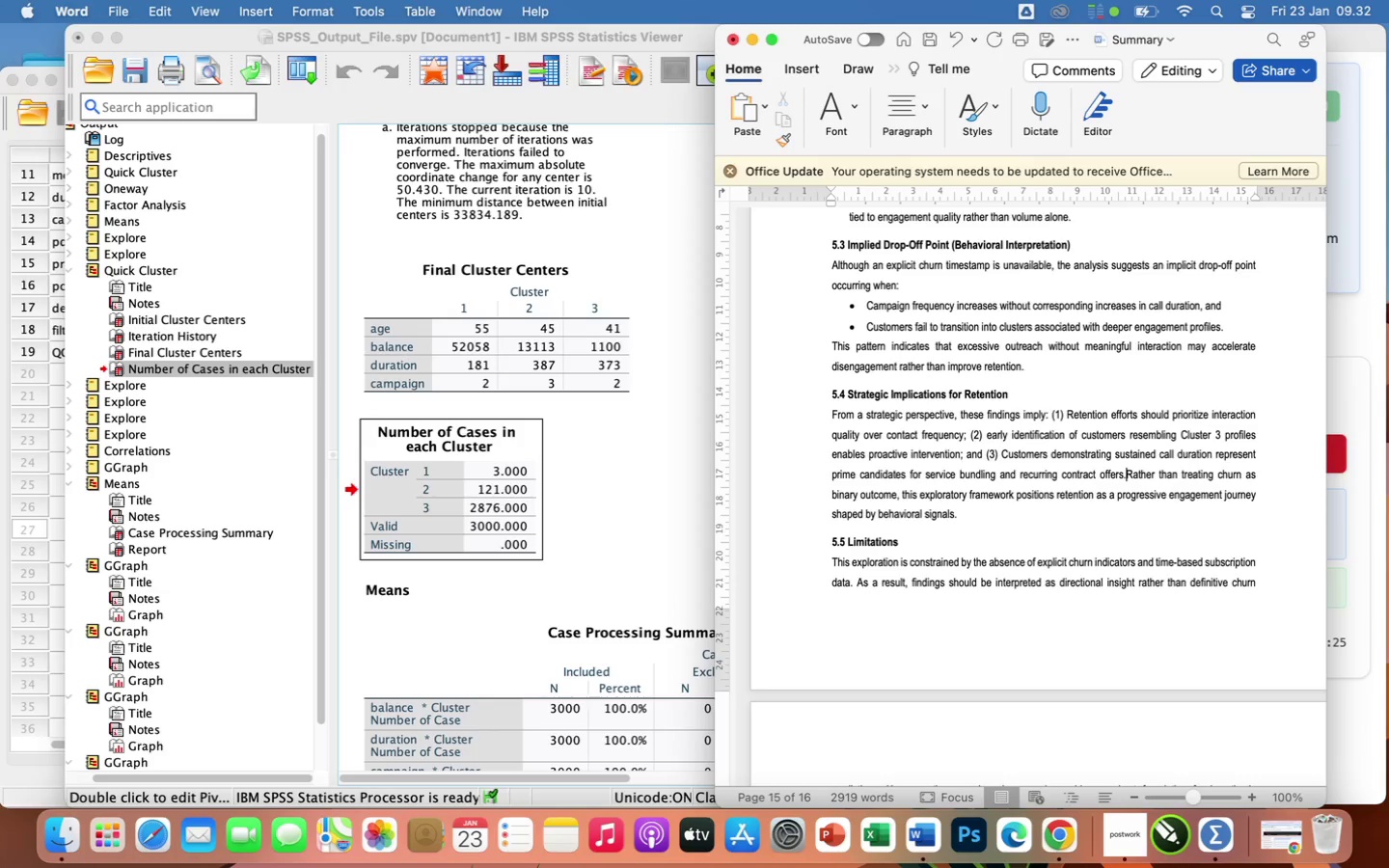 
key(Space)
 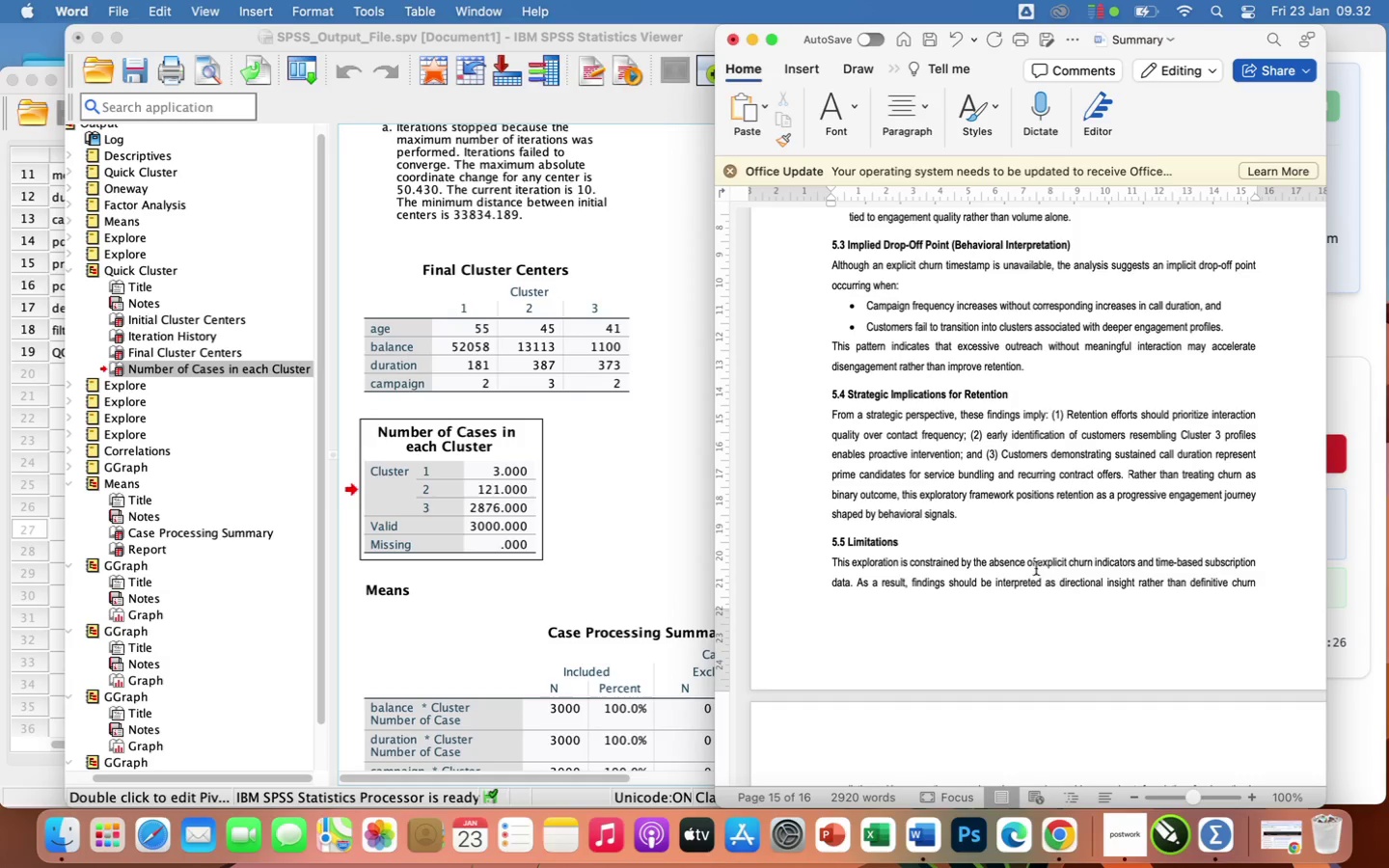 
scroll: coordinate [1055, 568], scroll_direction: down, amount: 12.0
 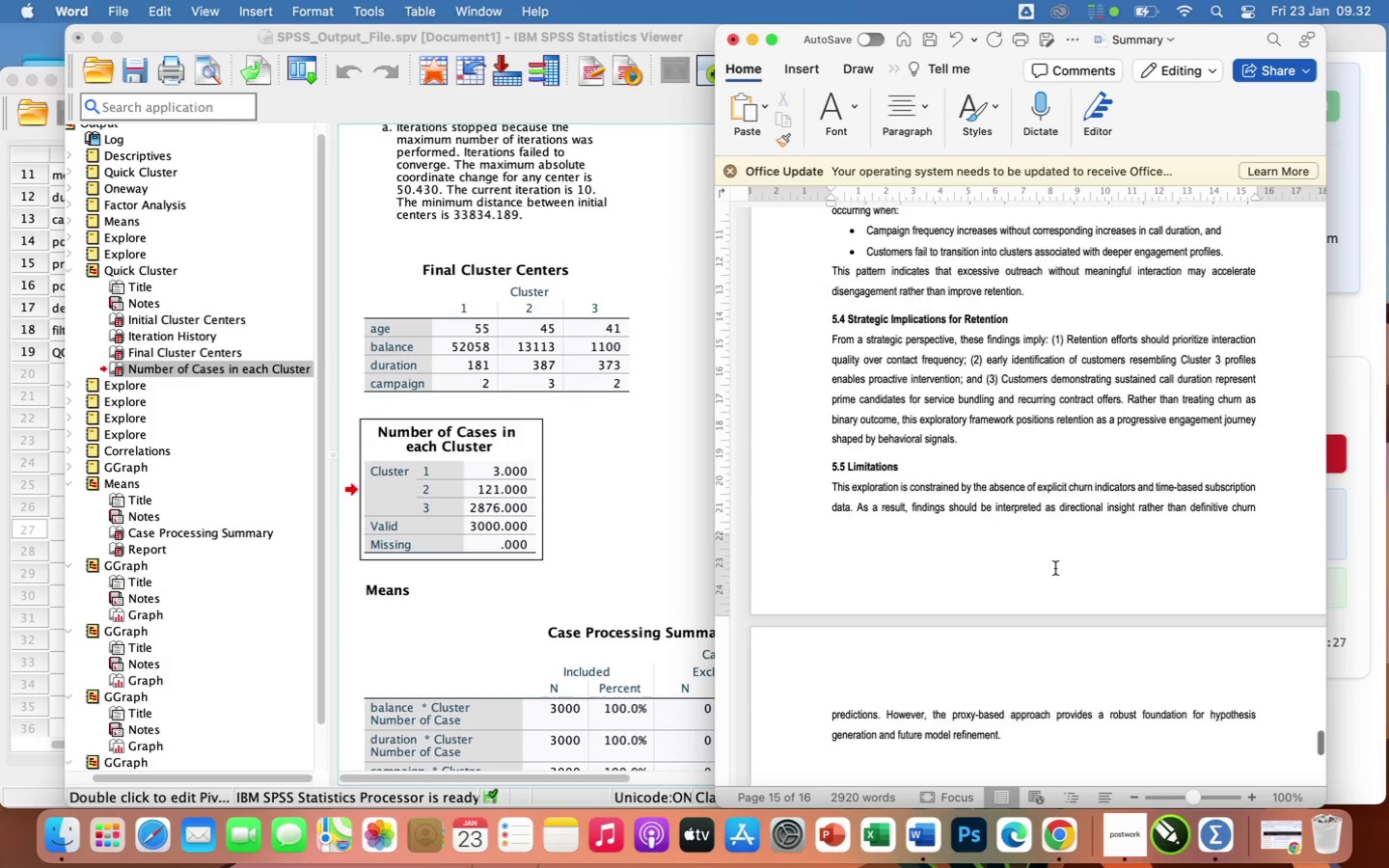 
scroll: coordinate [1055, 568], scroll_direction: up, amount: 110.0
 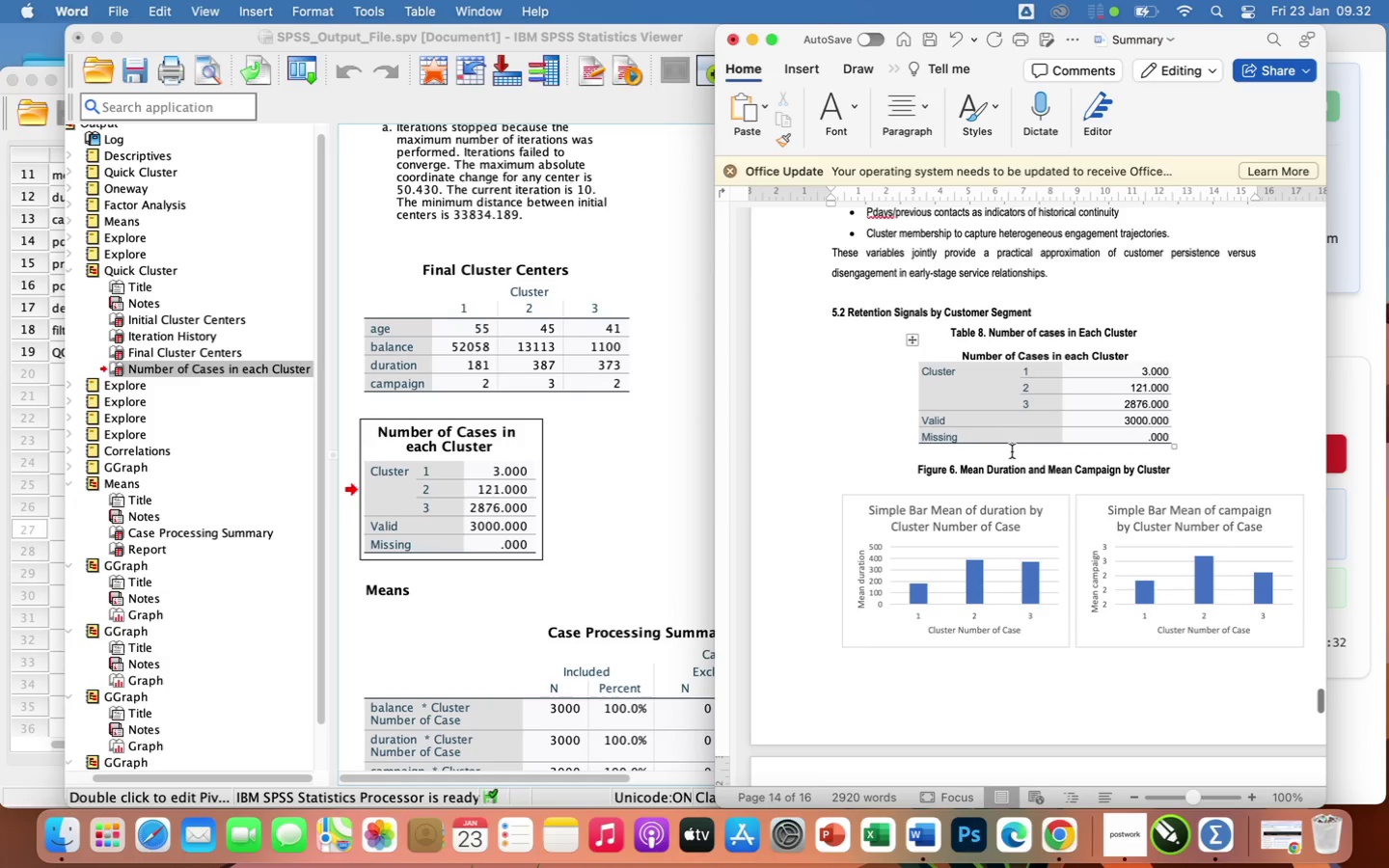 
left_click([1012, 452])
 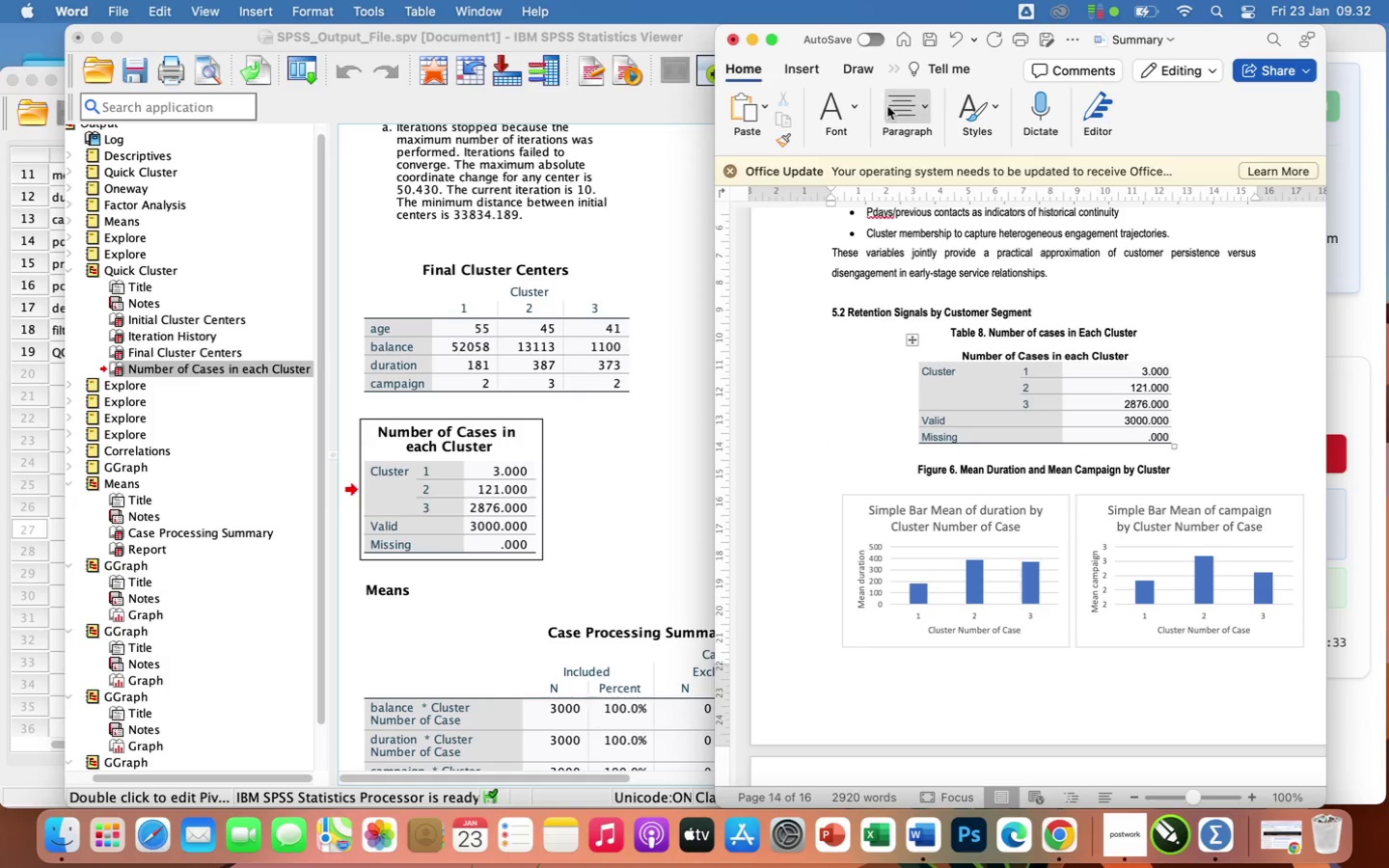 
left_click([842, 106])
 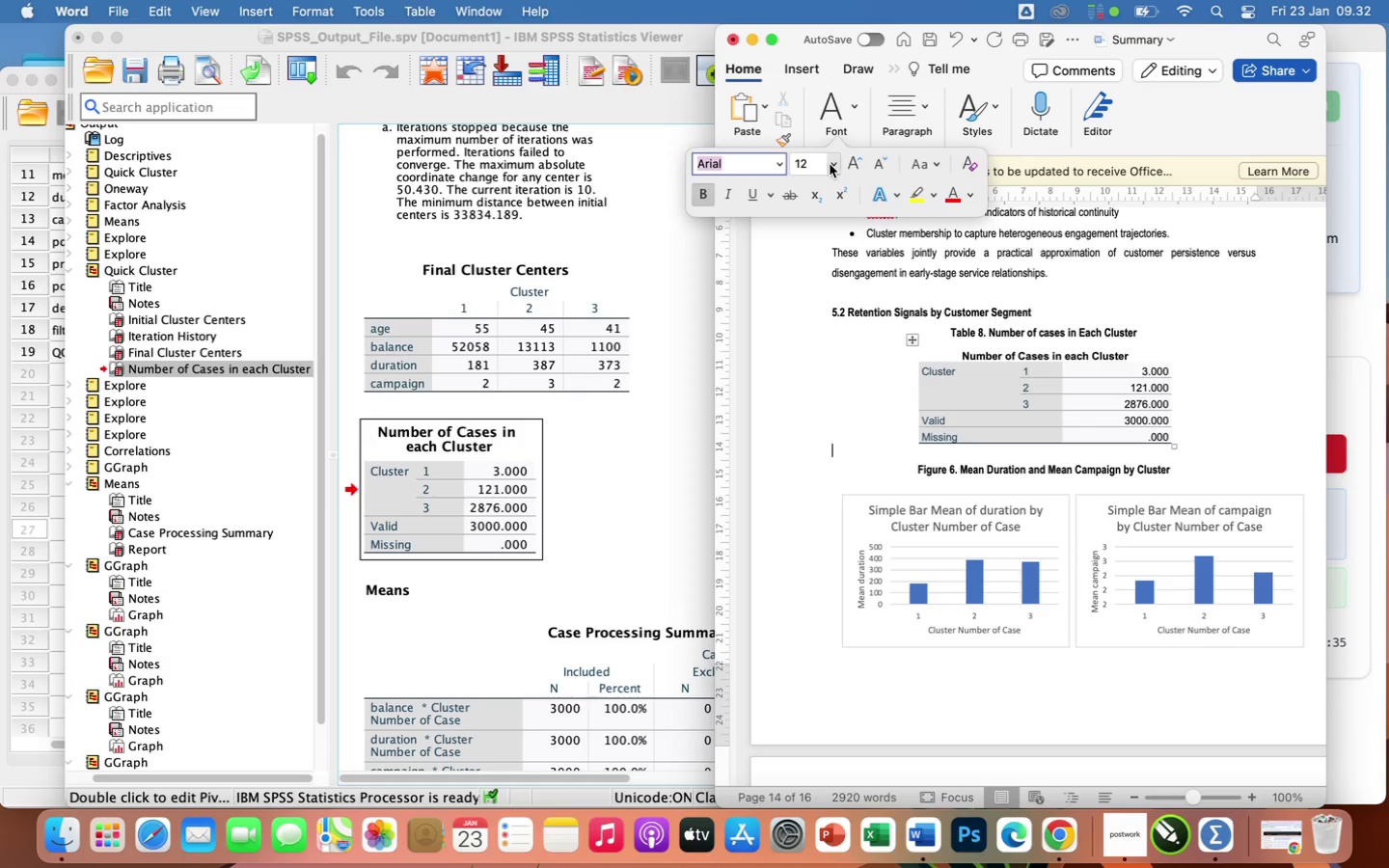 
left_click([832, 164])
 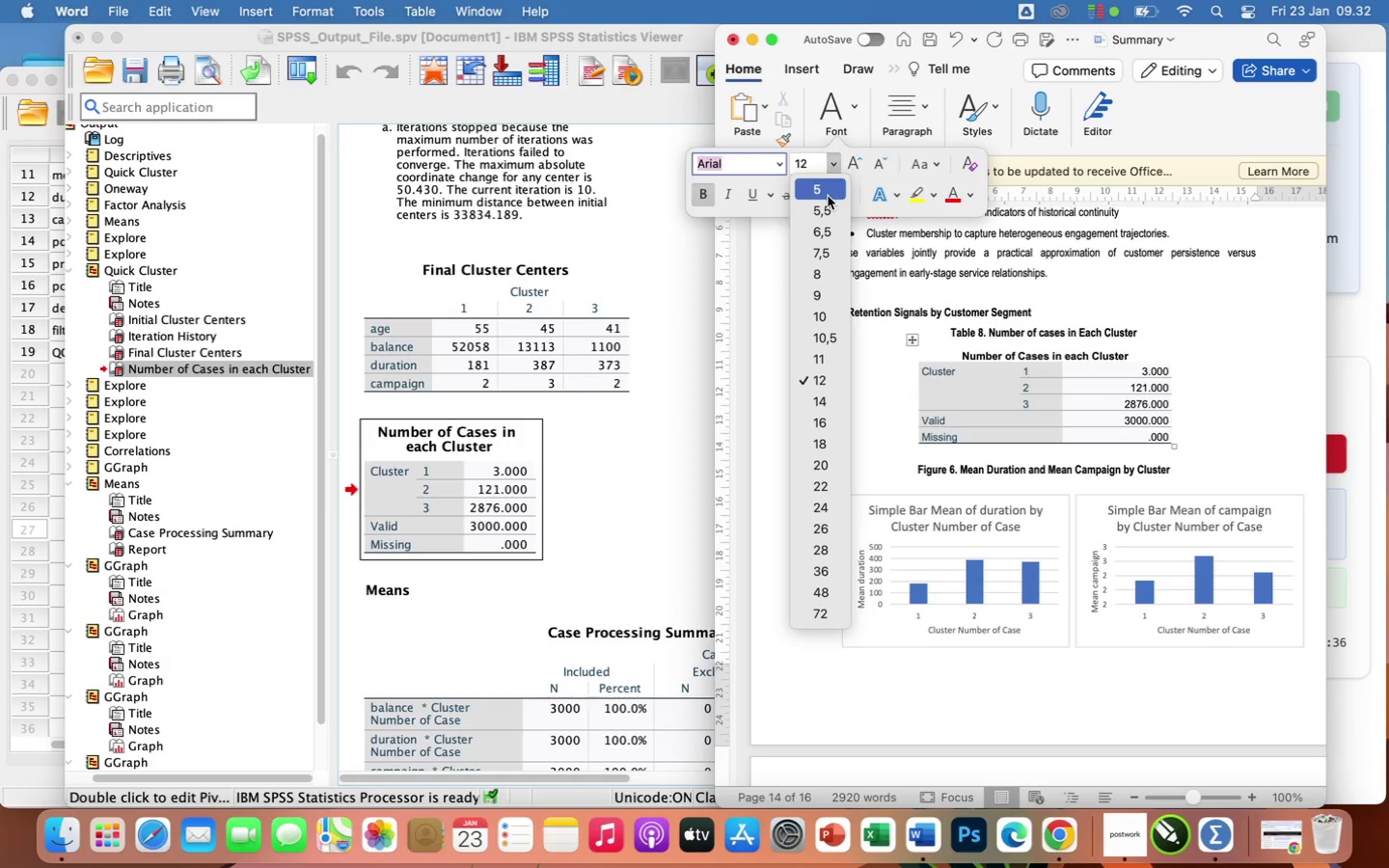 
left_click([828, 196])
 